 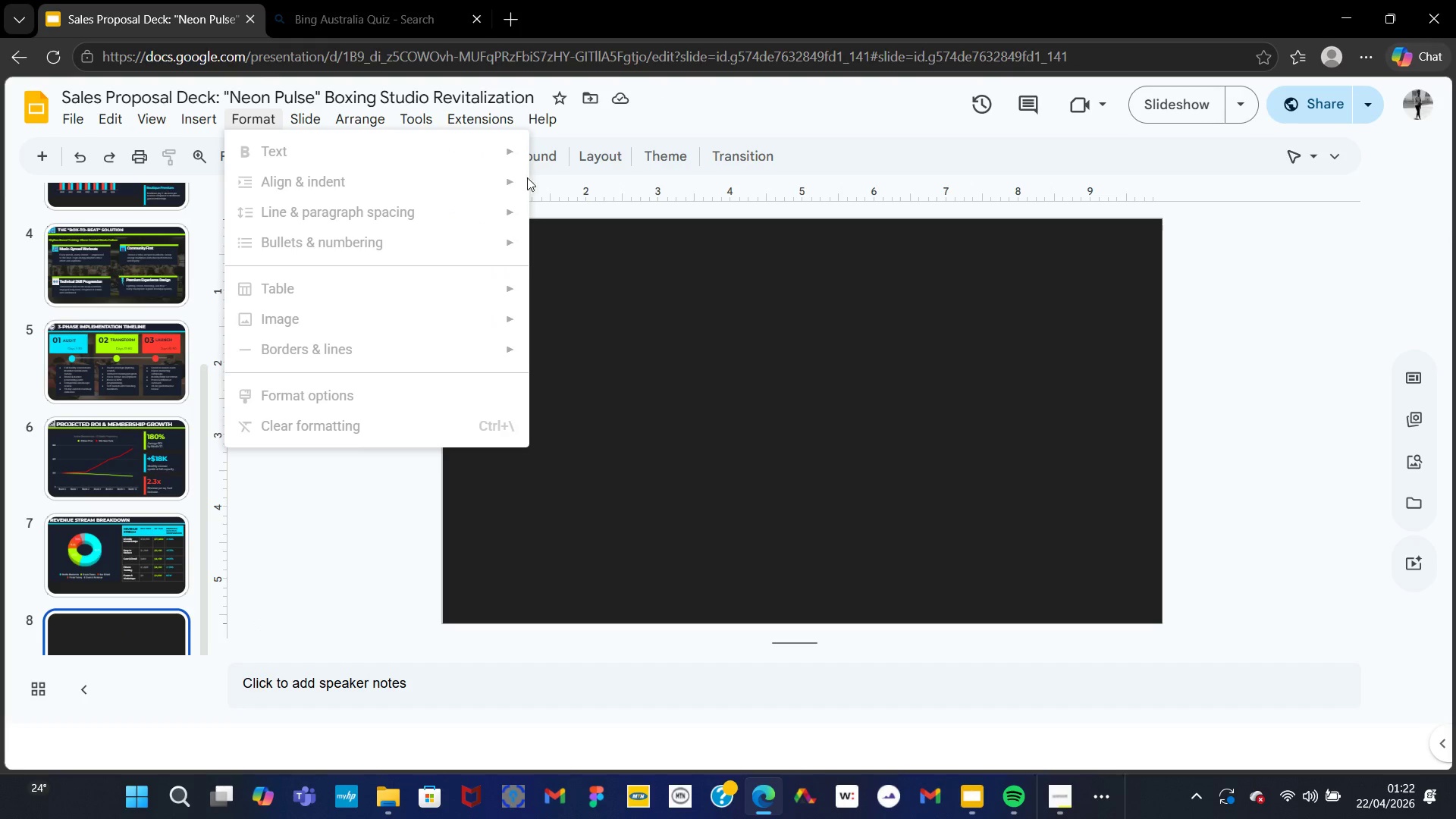 
left_click([375, 209])
 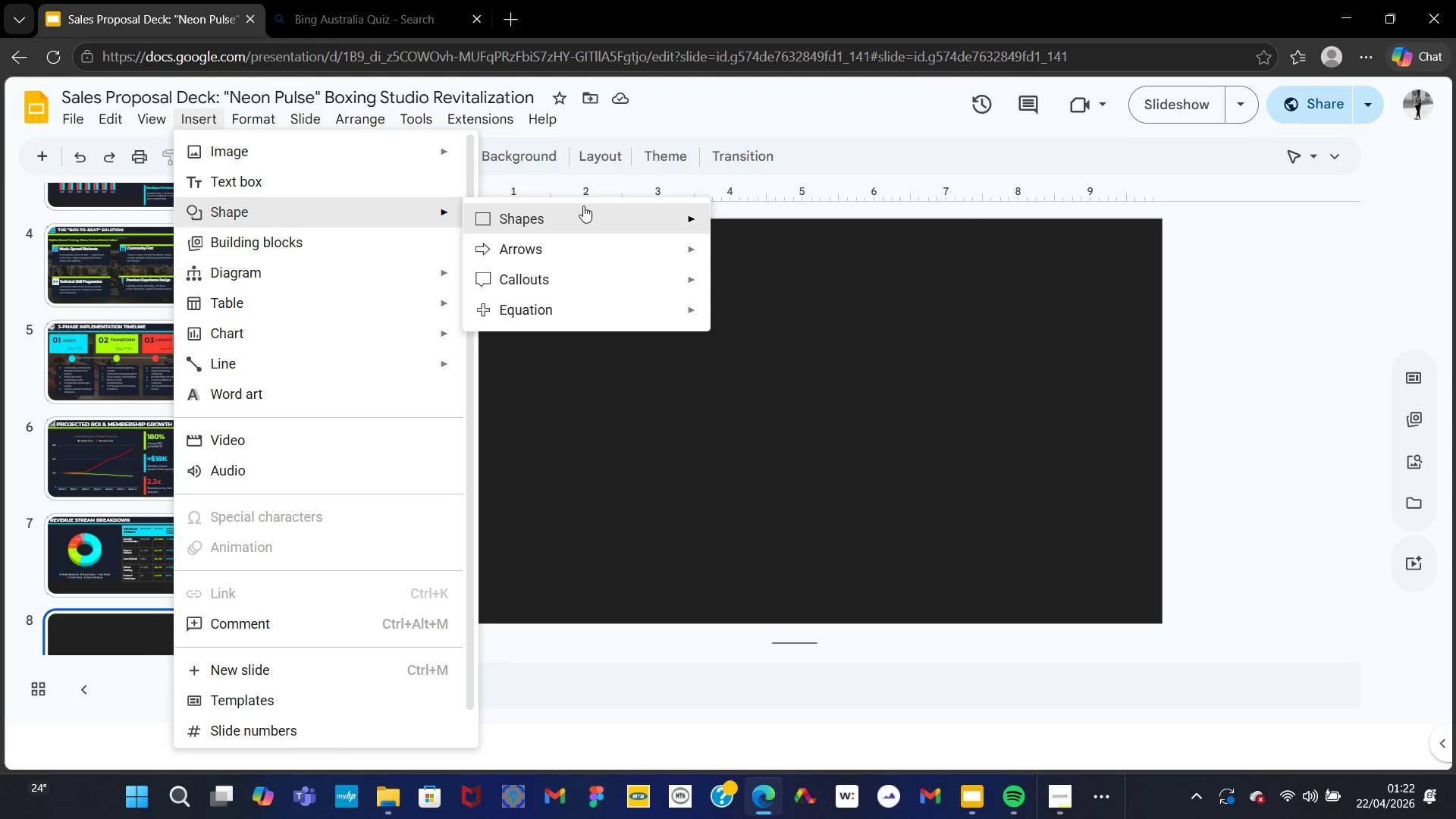 
left_click([588, 209])
 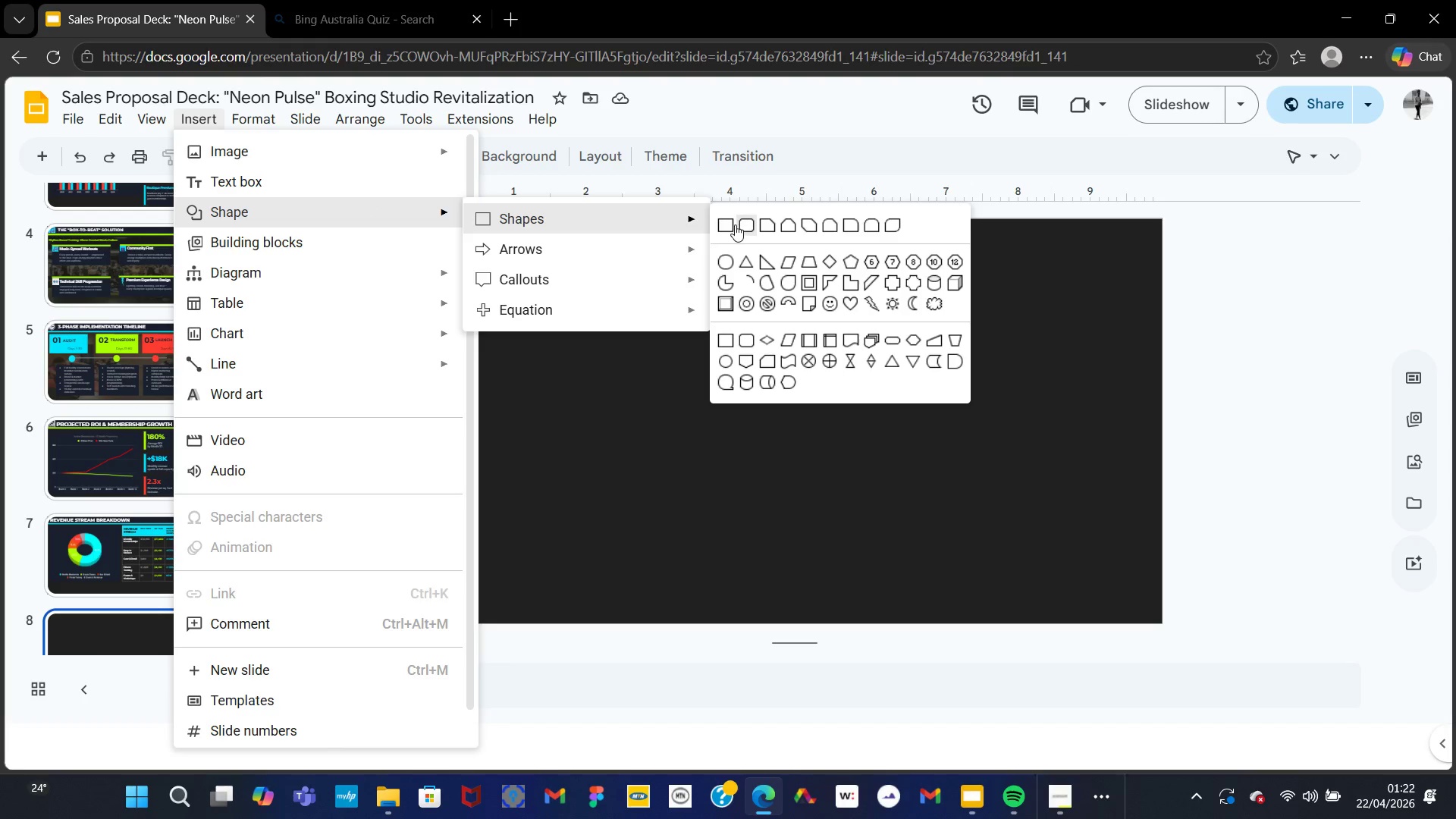 
left_click([726, 224])
 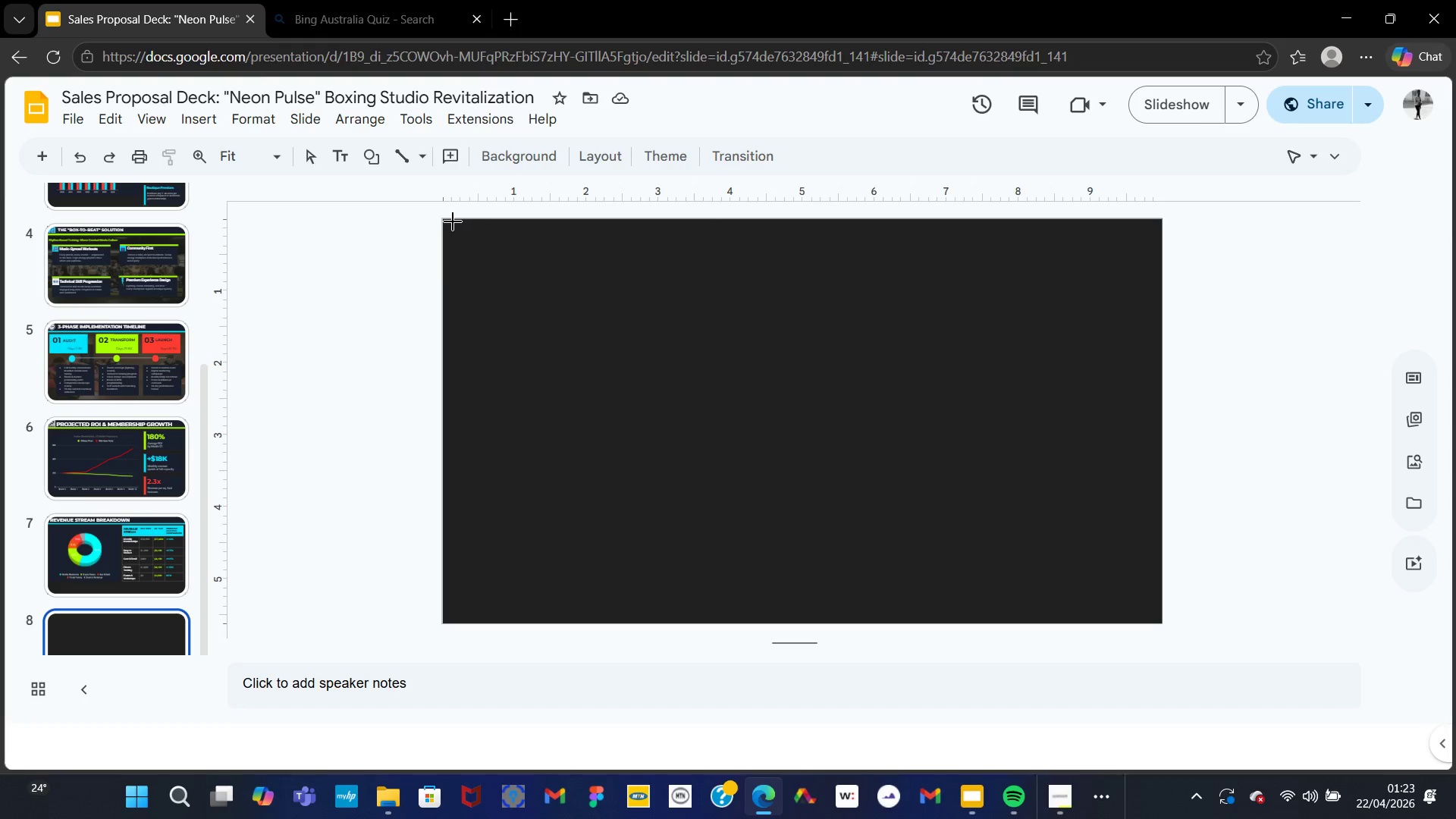 
left_click_drag(start_coordinate=[445, 218], to_coordinate=[1155, 273])
 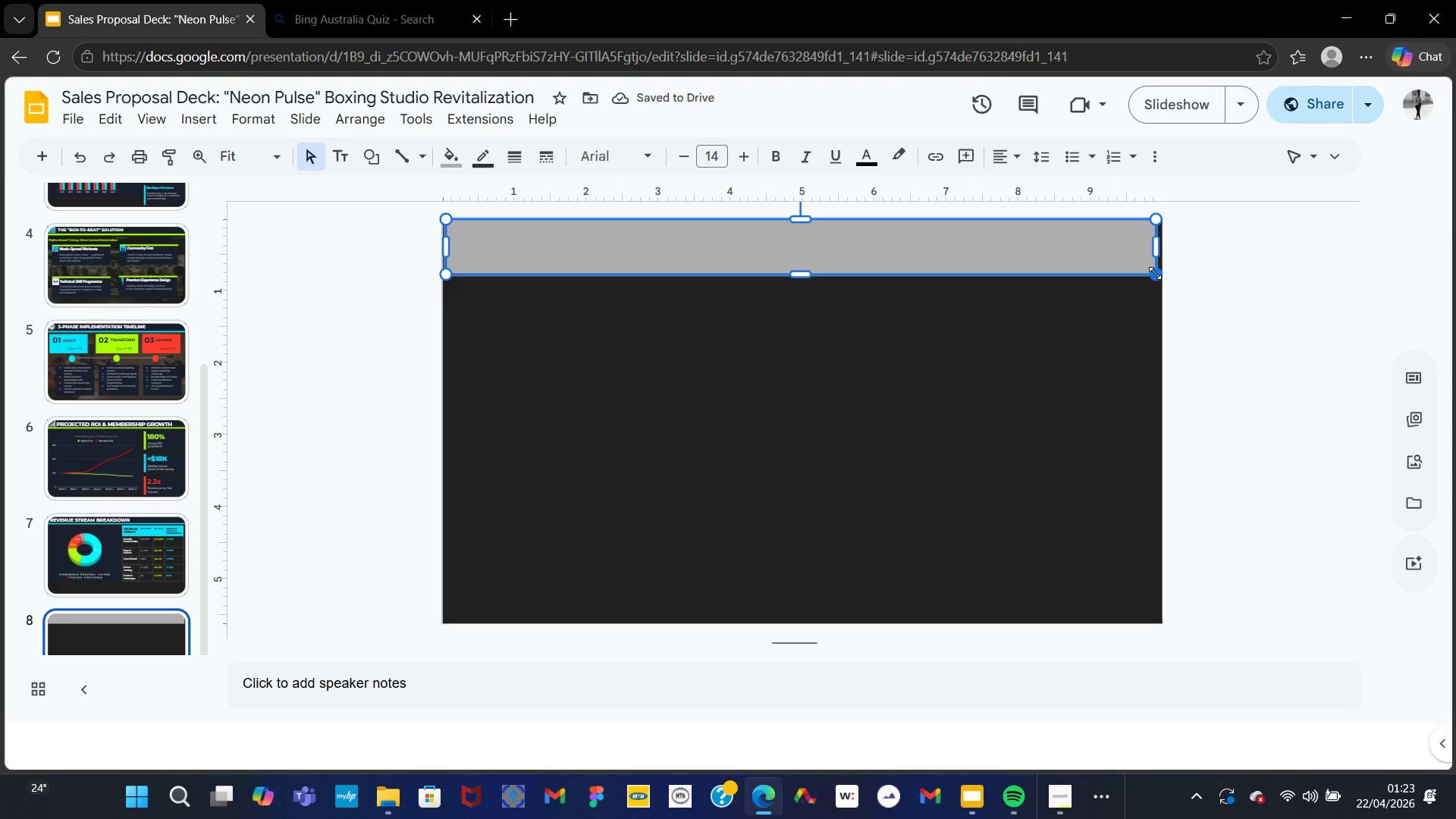 
wait(9.53)
 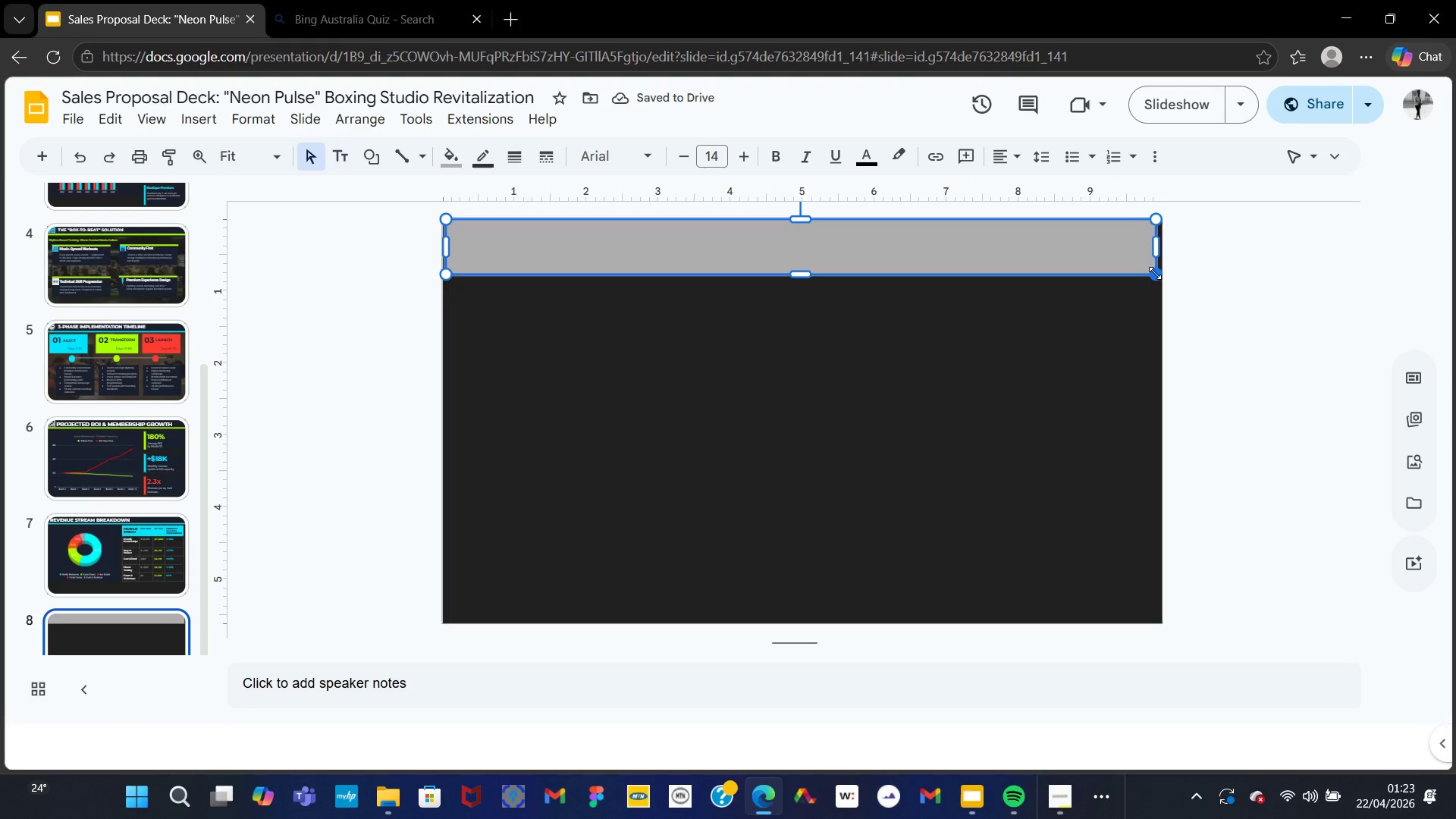 
left_click([969, 372])
 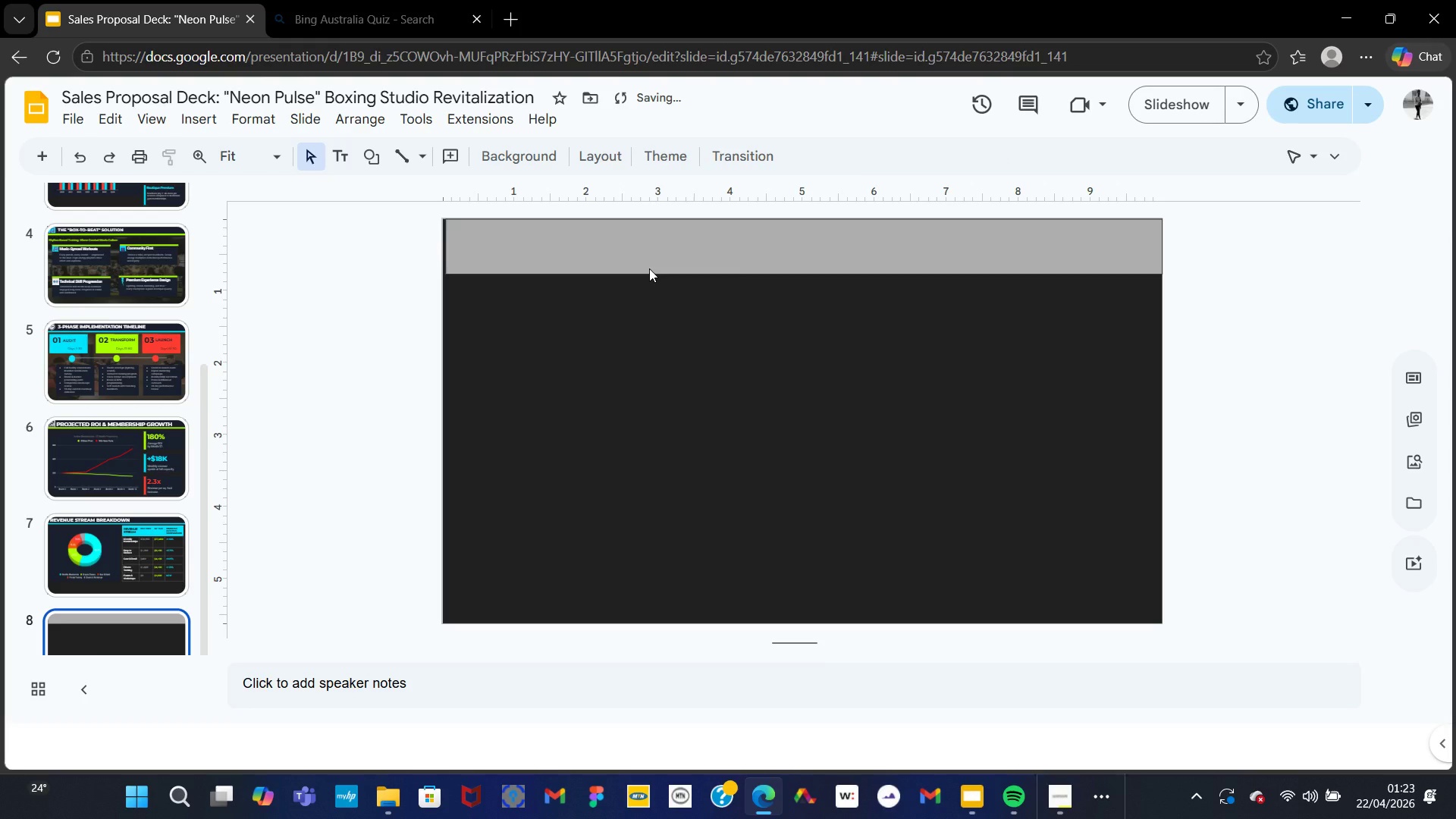 
left_click([649, 268])
 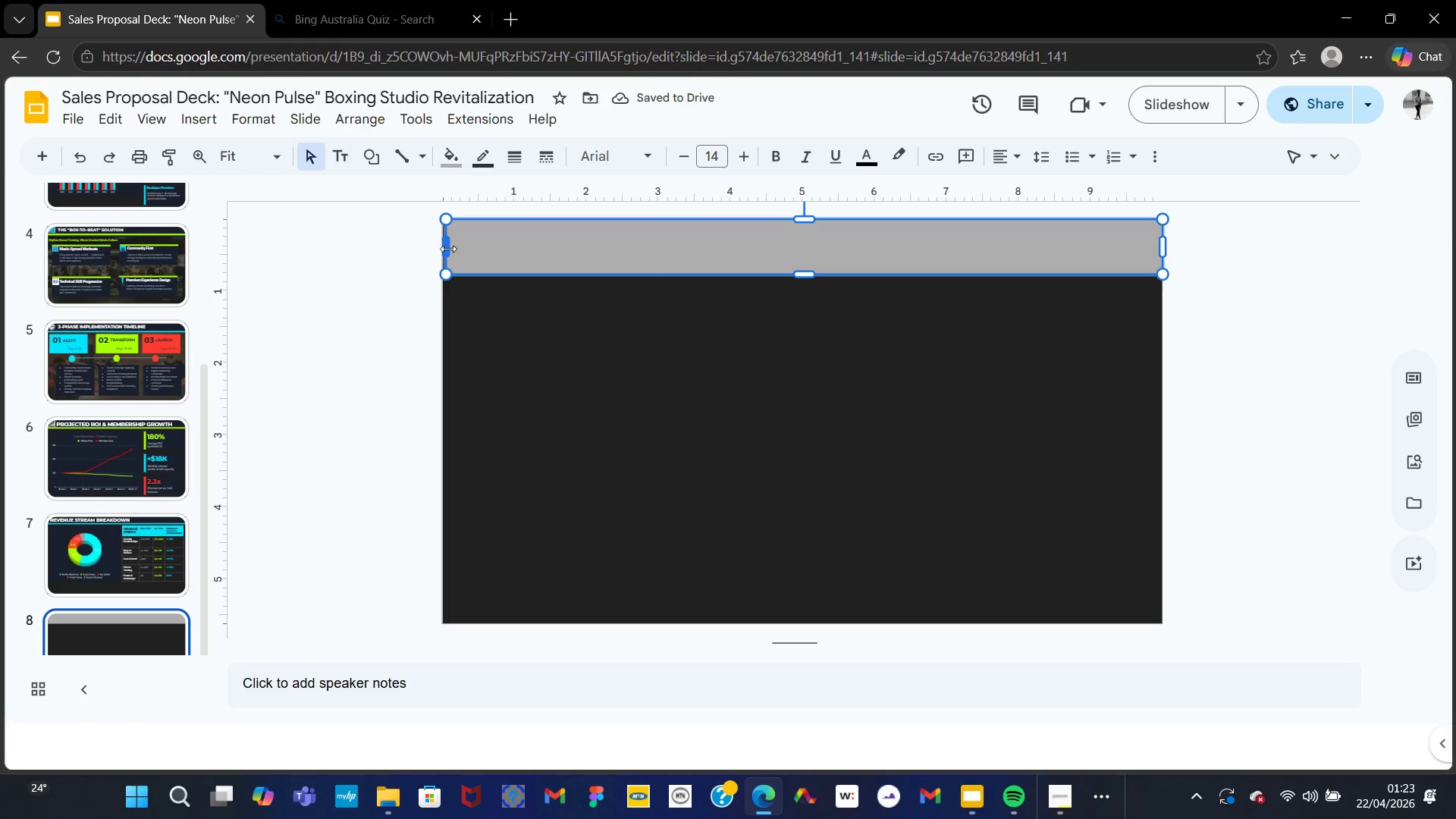 
left_click_drag(start_coordinate=[447, 247], to_coordinate=[444, 247])
 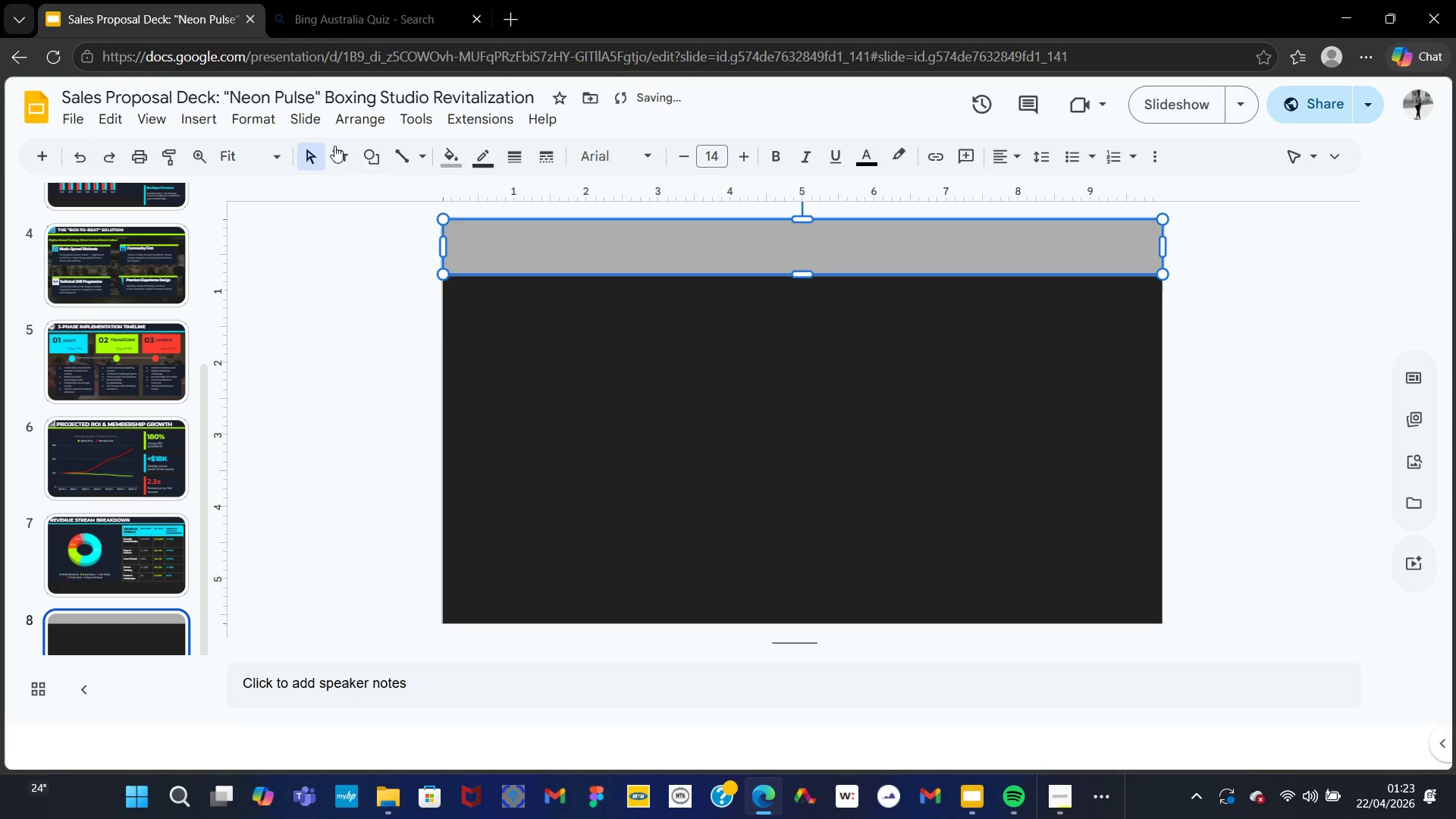 
left_click([447, 156])
 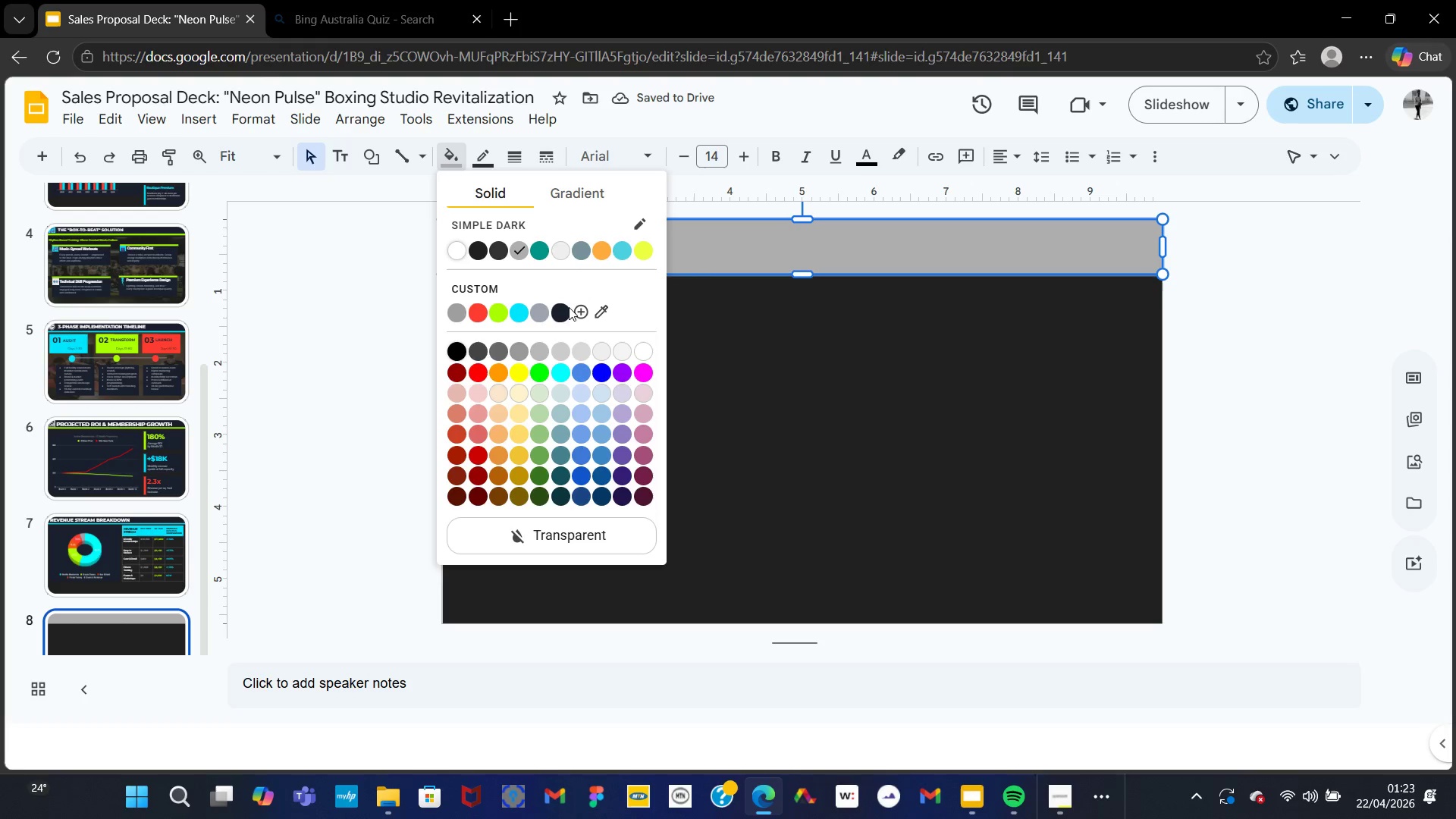 
left_click([563, 307])
 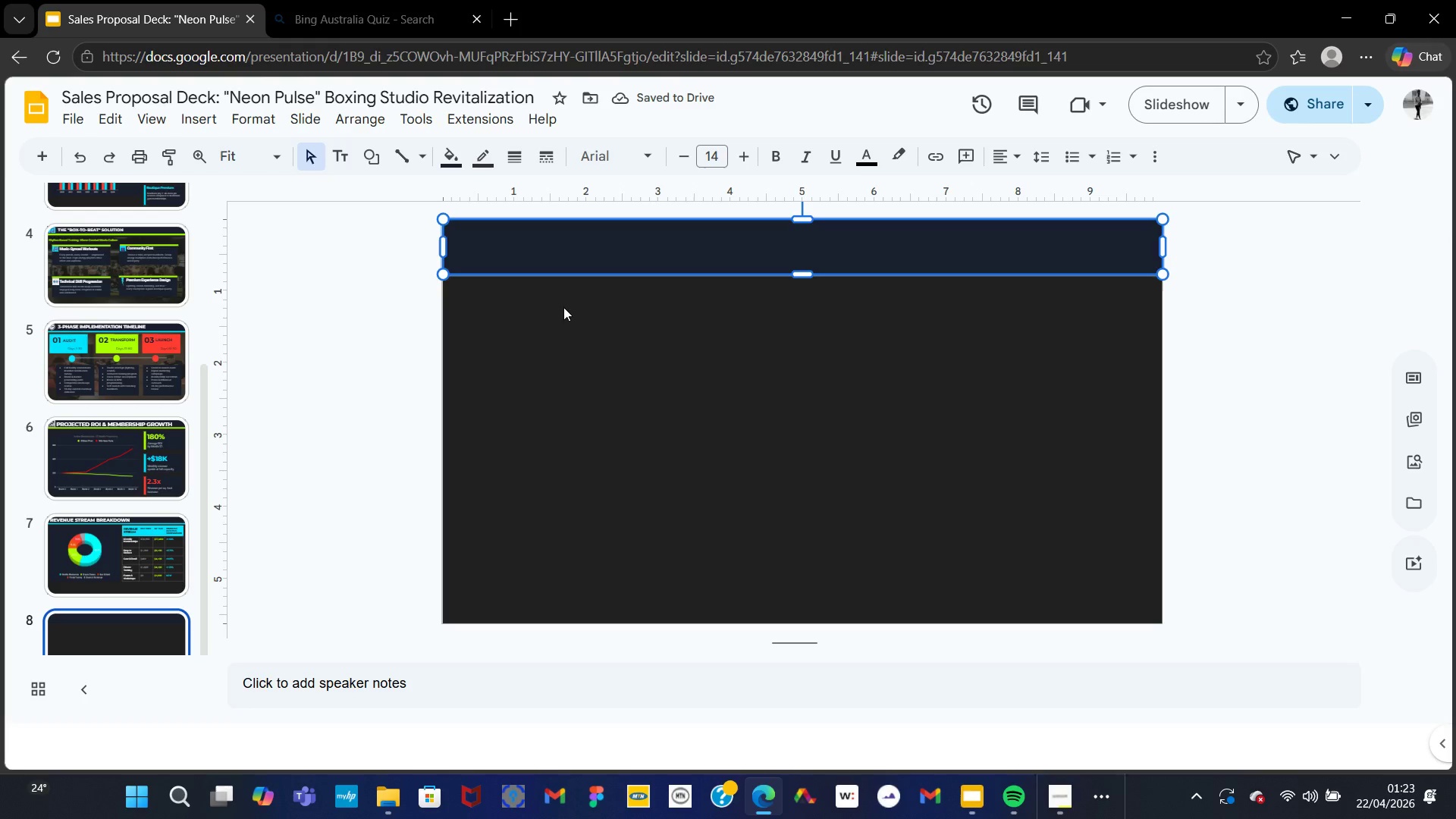 
left_click([965, 334])
 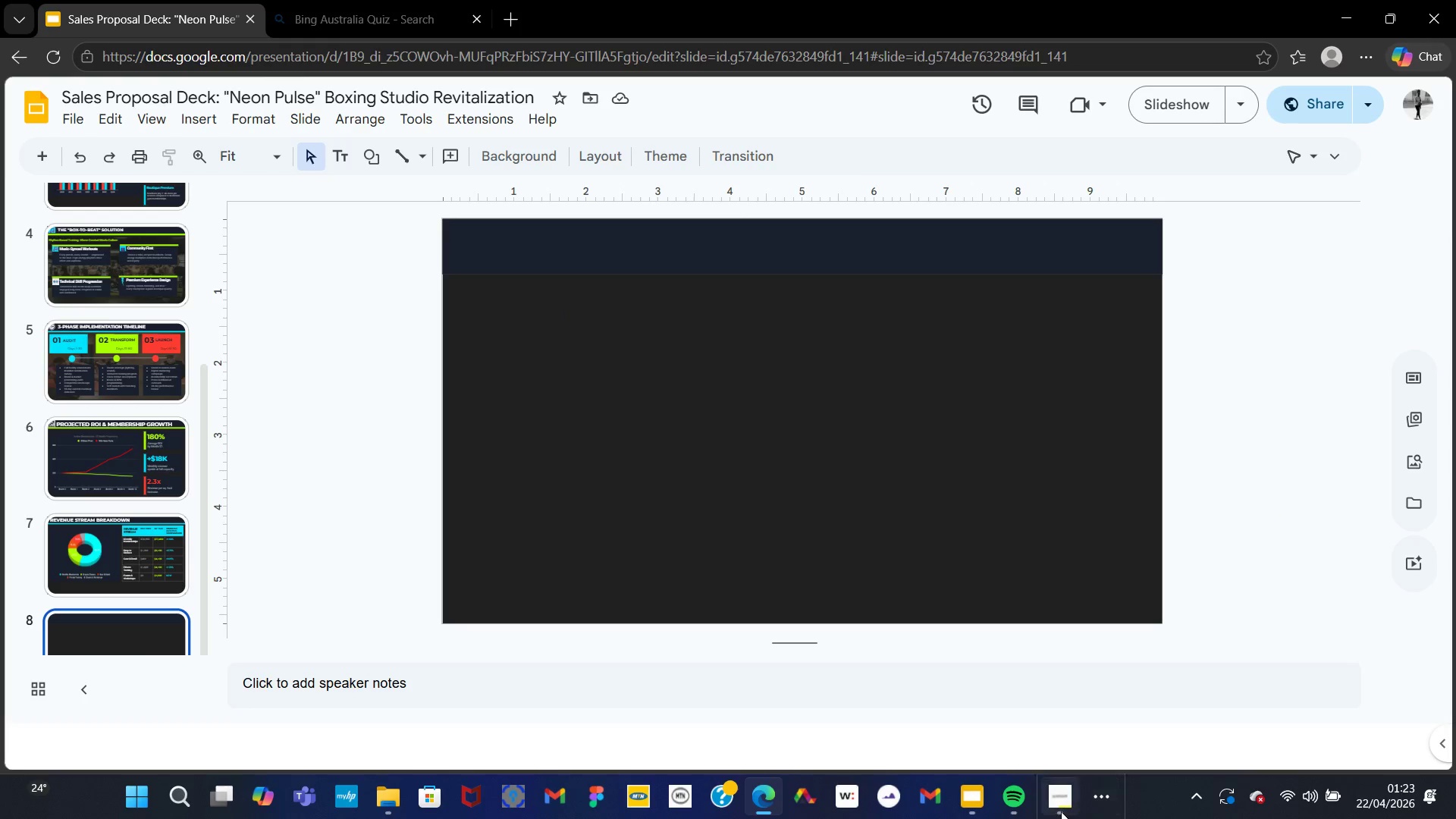 
left_click([1093, 808])
 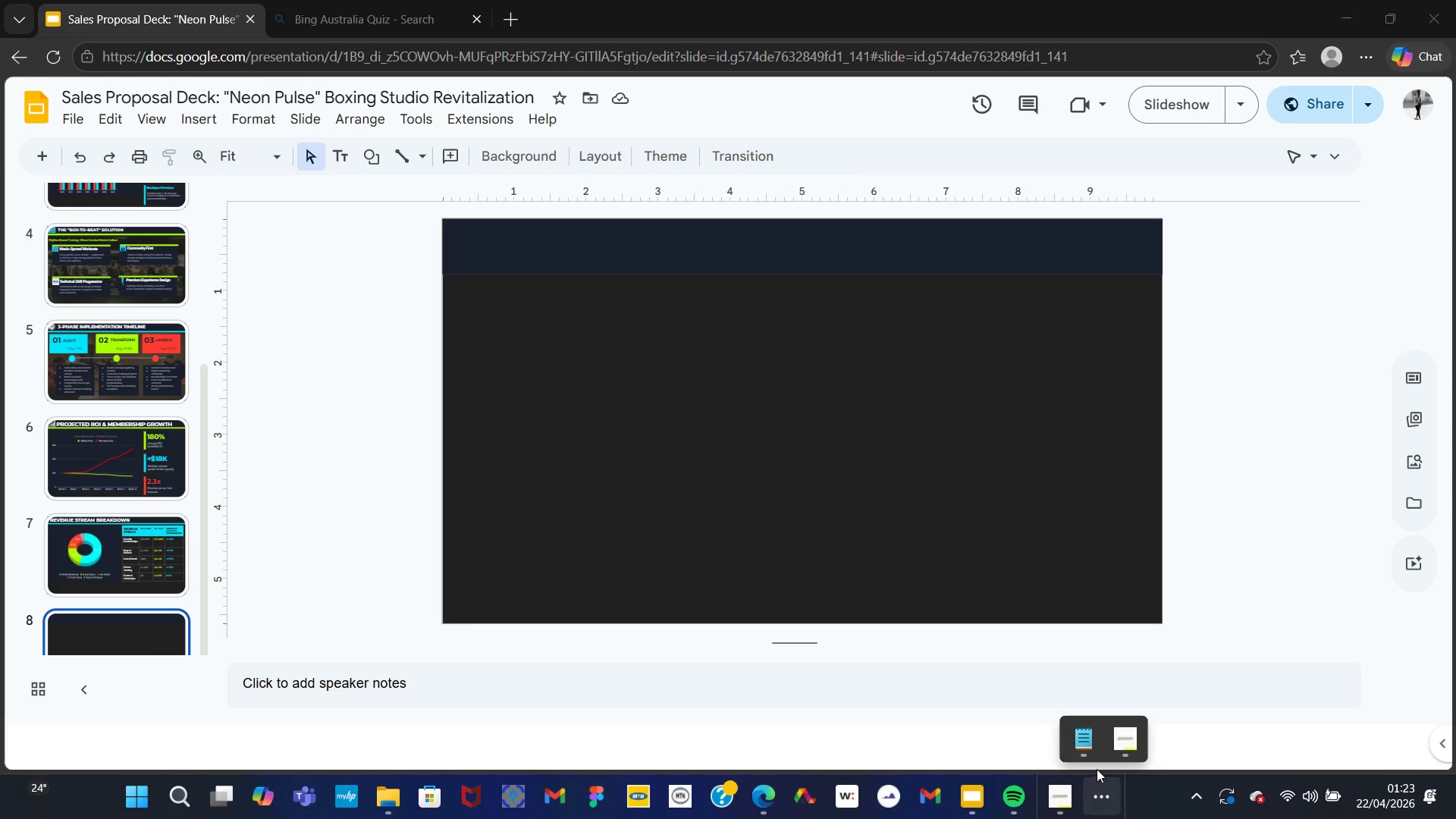 
left_click([1082, 722])
 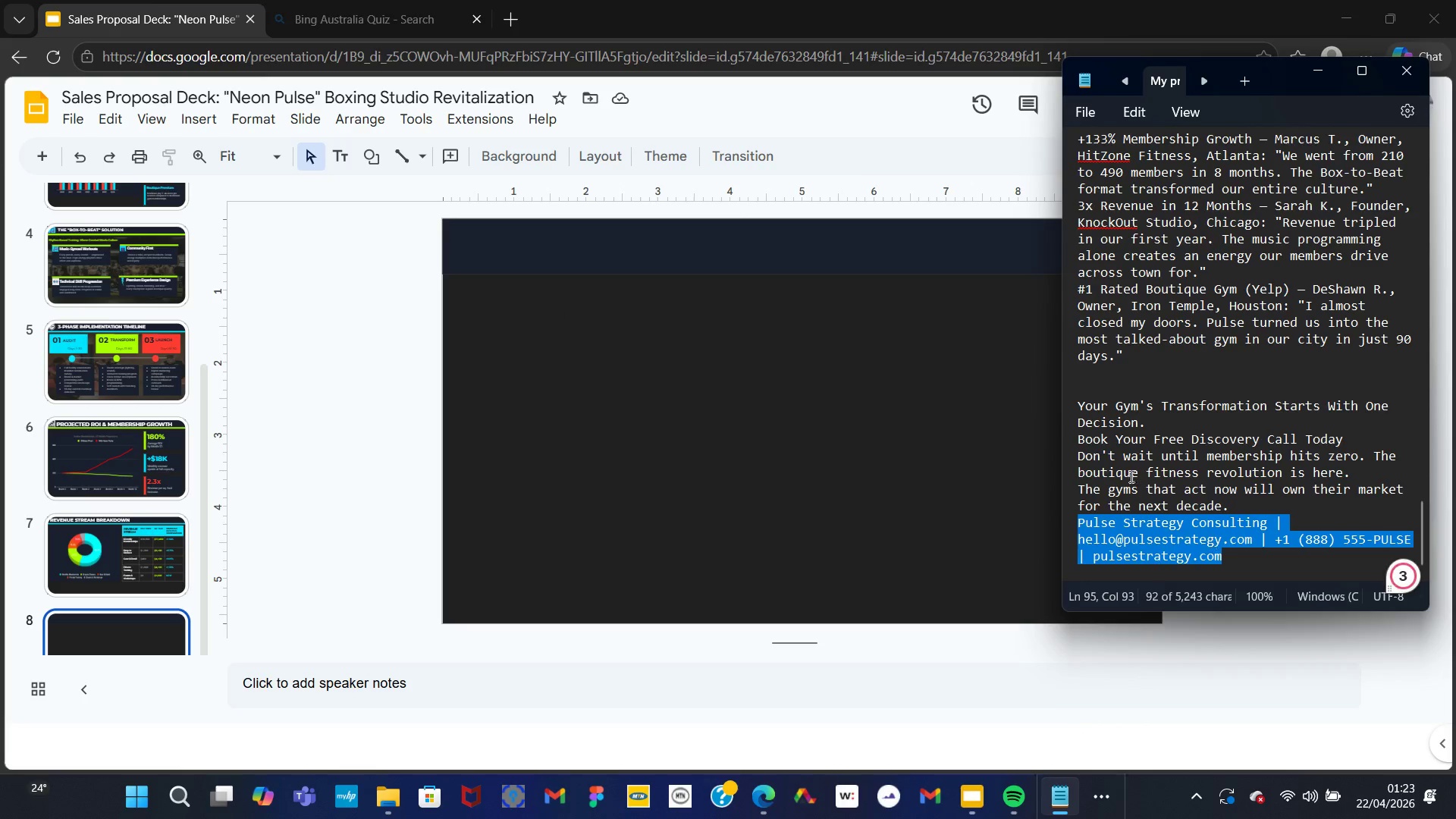 
scroll: coordinate [1173, 391], scroll_direction: up, amount: 62.0
 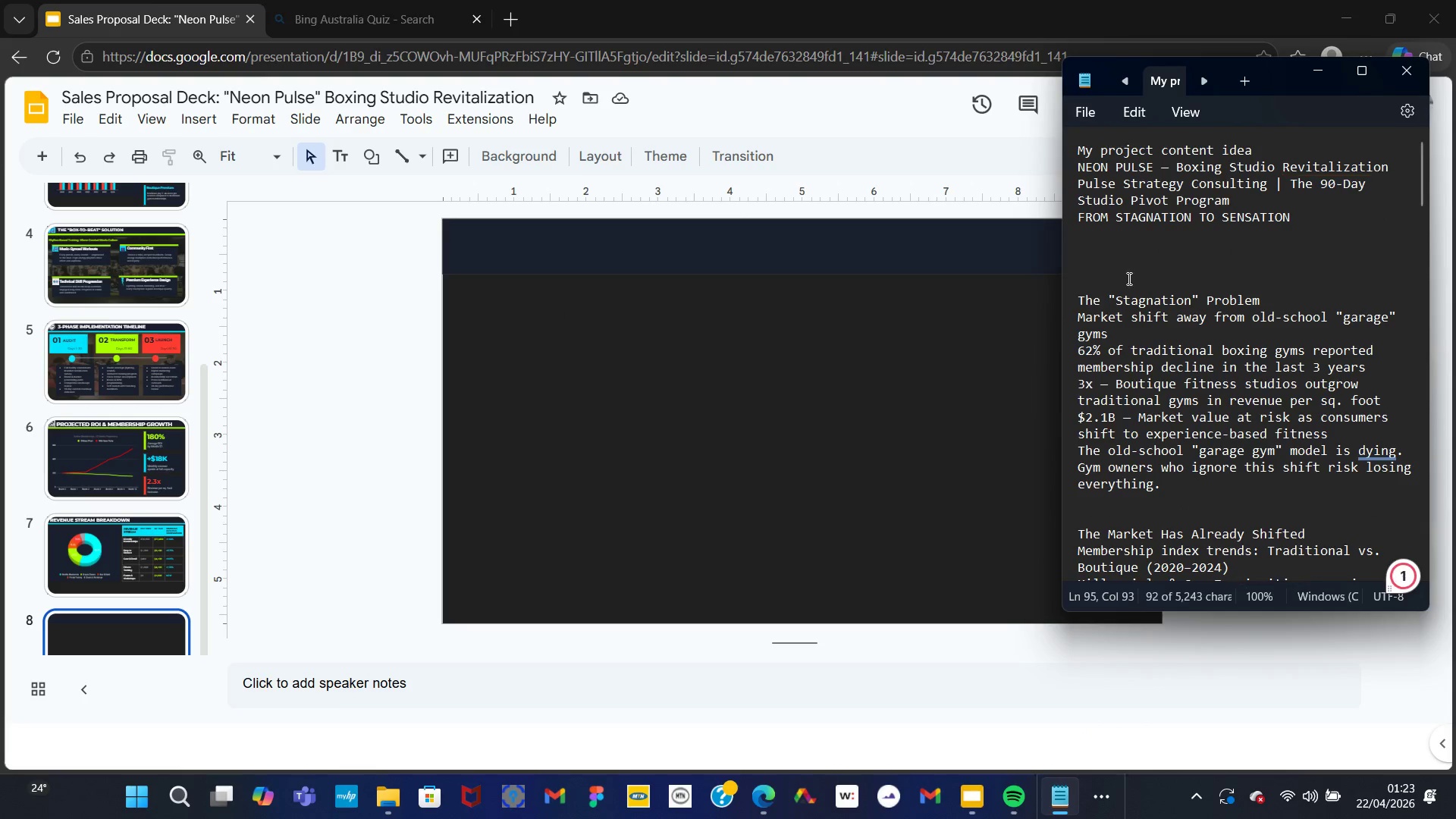 
scroll: coordinate [1128, 278], scroll_direction: down, amount: 20.0
 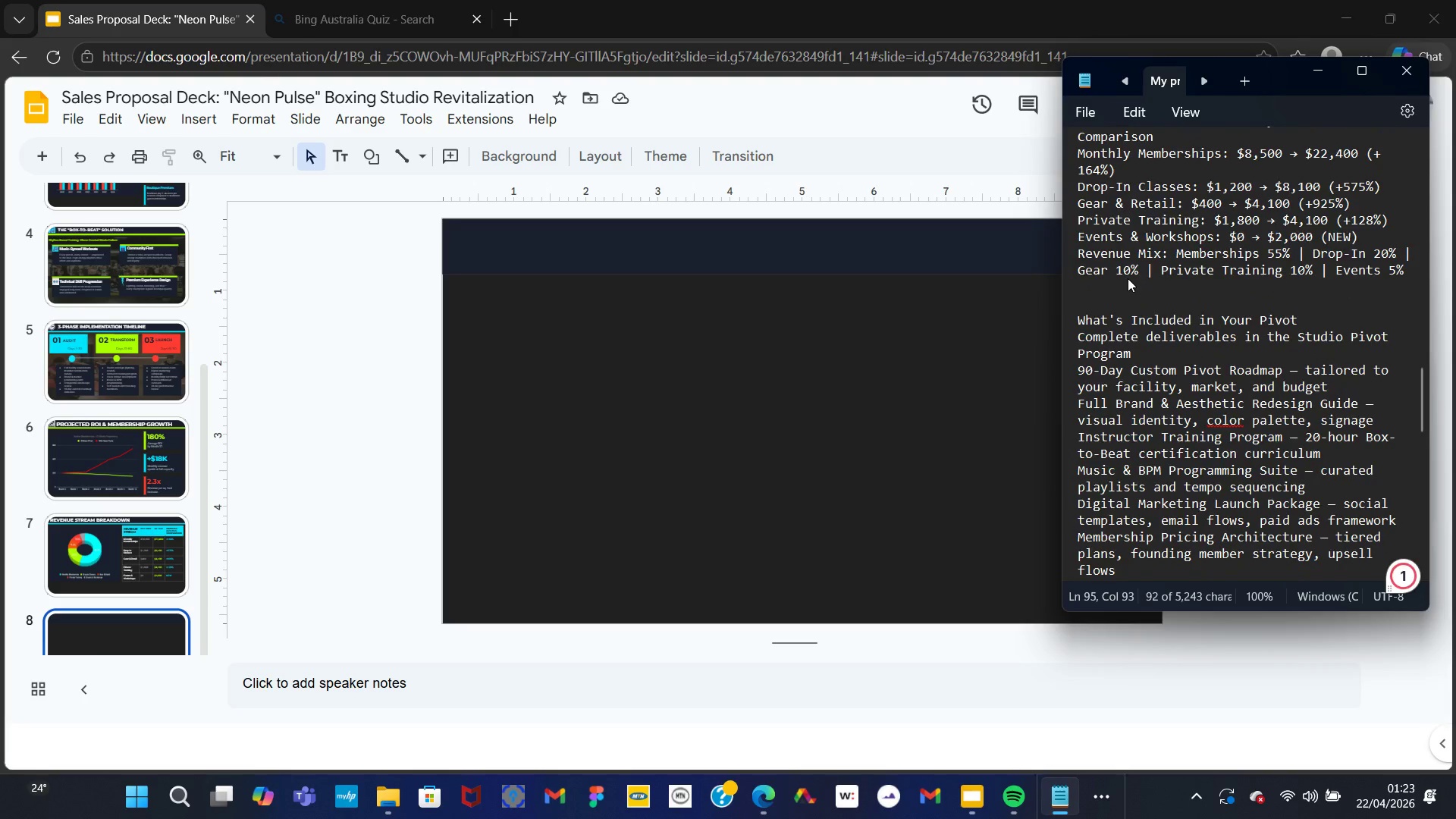 
scroll: coordinate [1128, 278], scroll_direction: up, amount: 1.0
 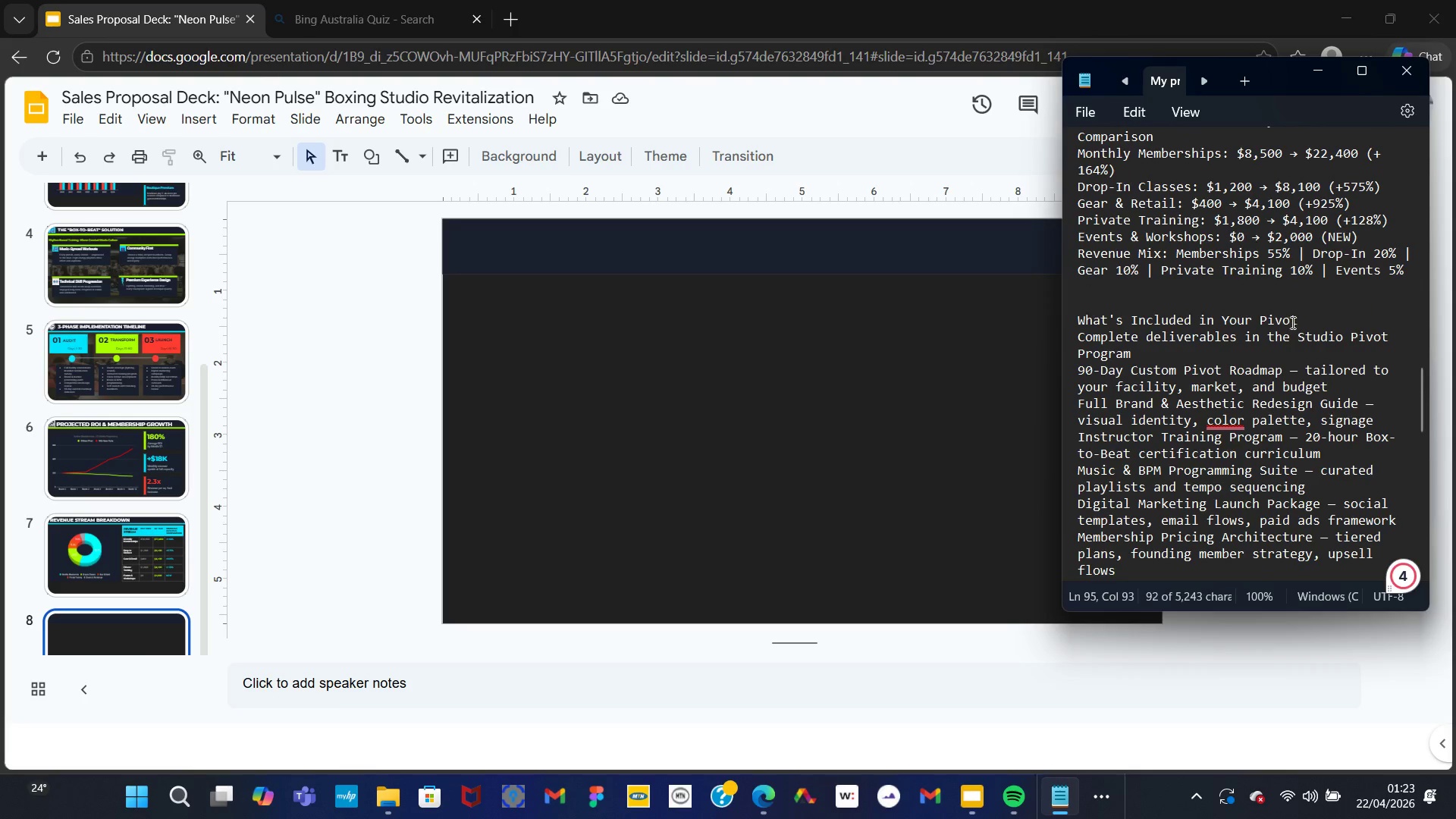 
left_click_drag(start_coordinate=[1301, 322], to_coordinate=[1076, 318])
 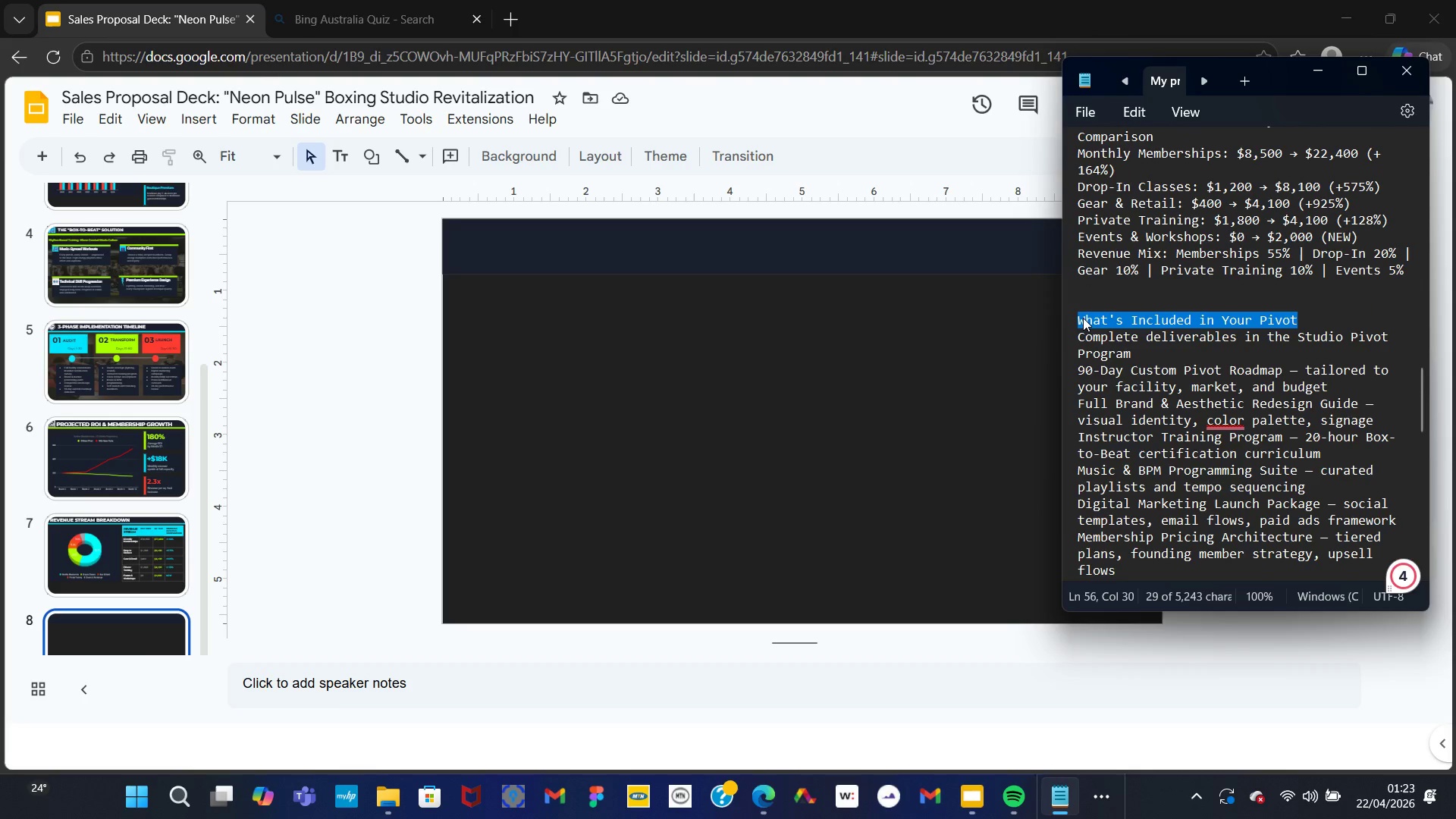 
right_click([1083, 318])
 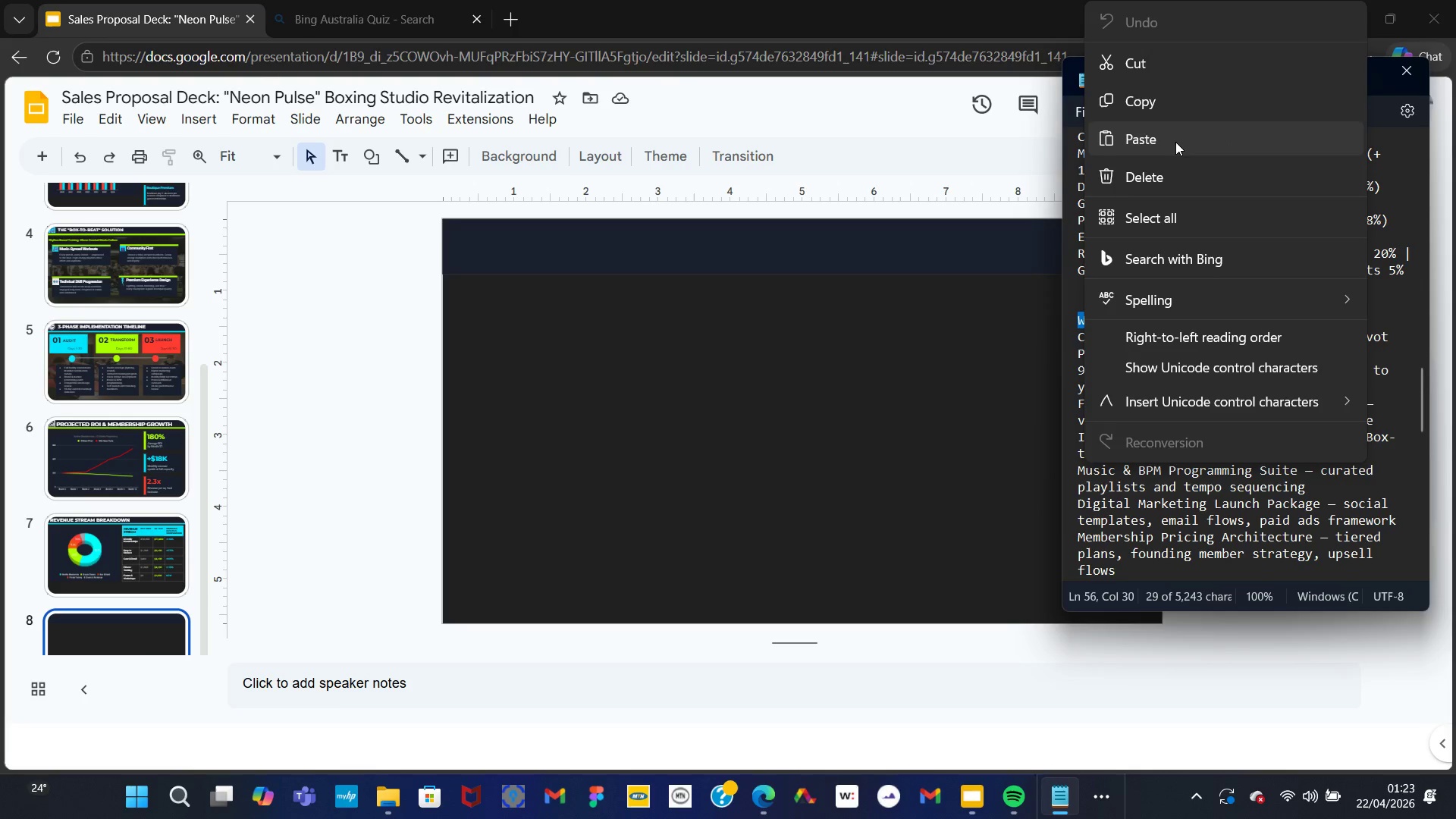 
left_click([1144, 111])
 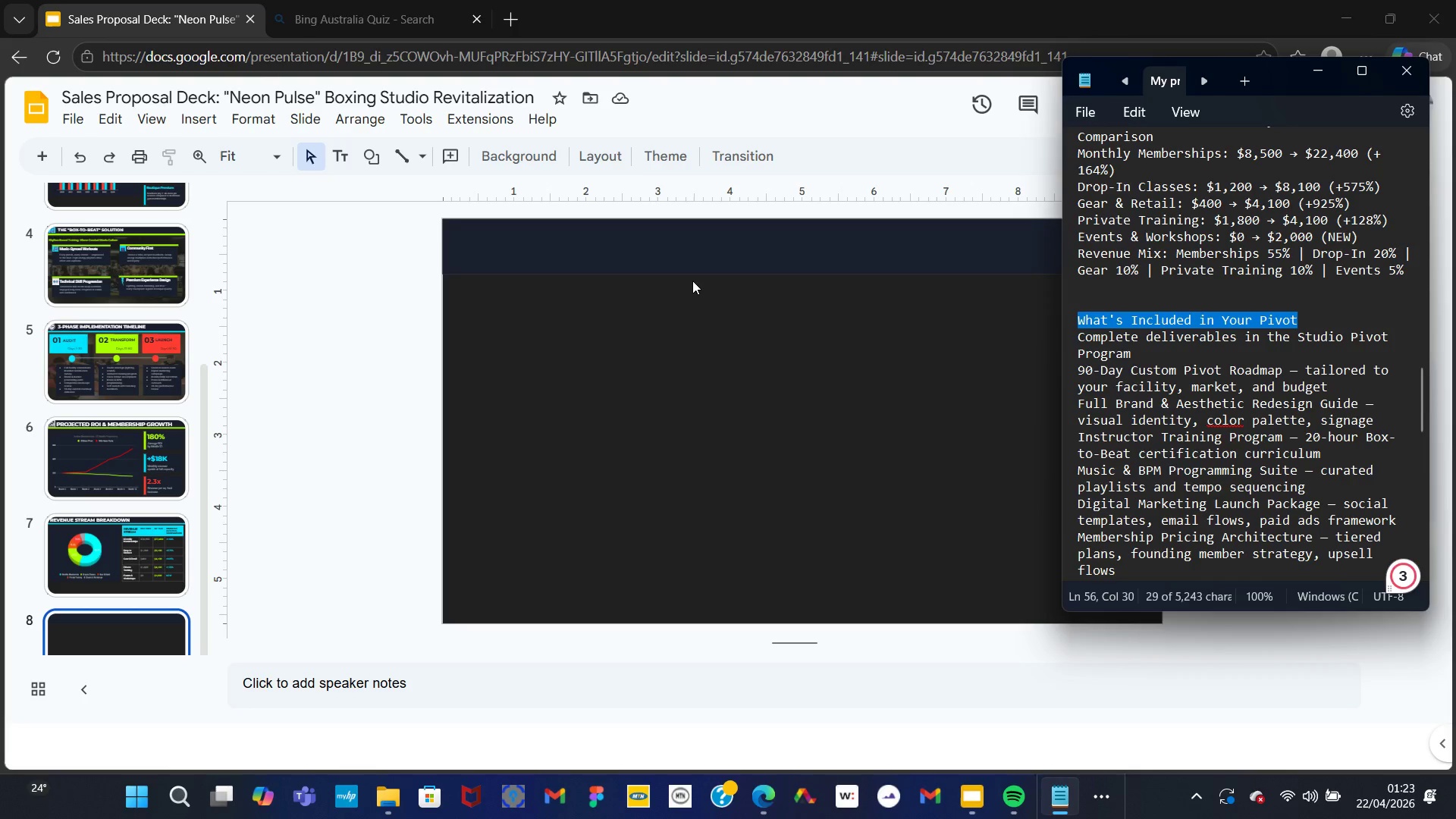 
left_click([672, 259])
 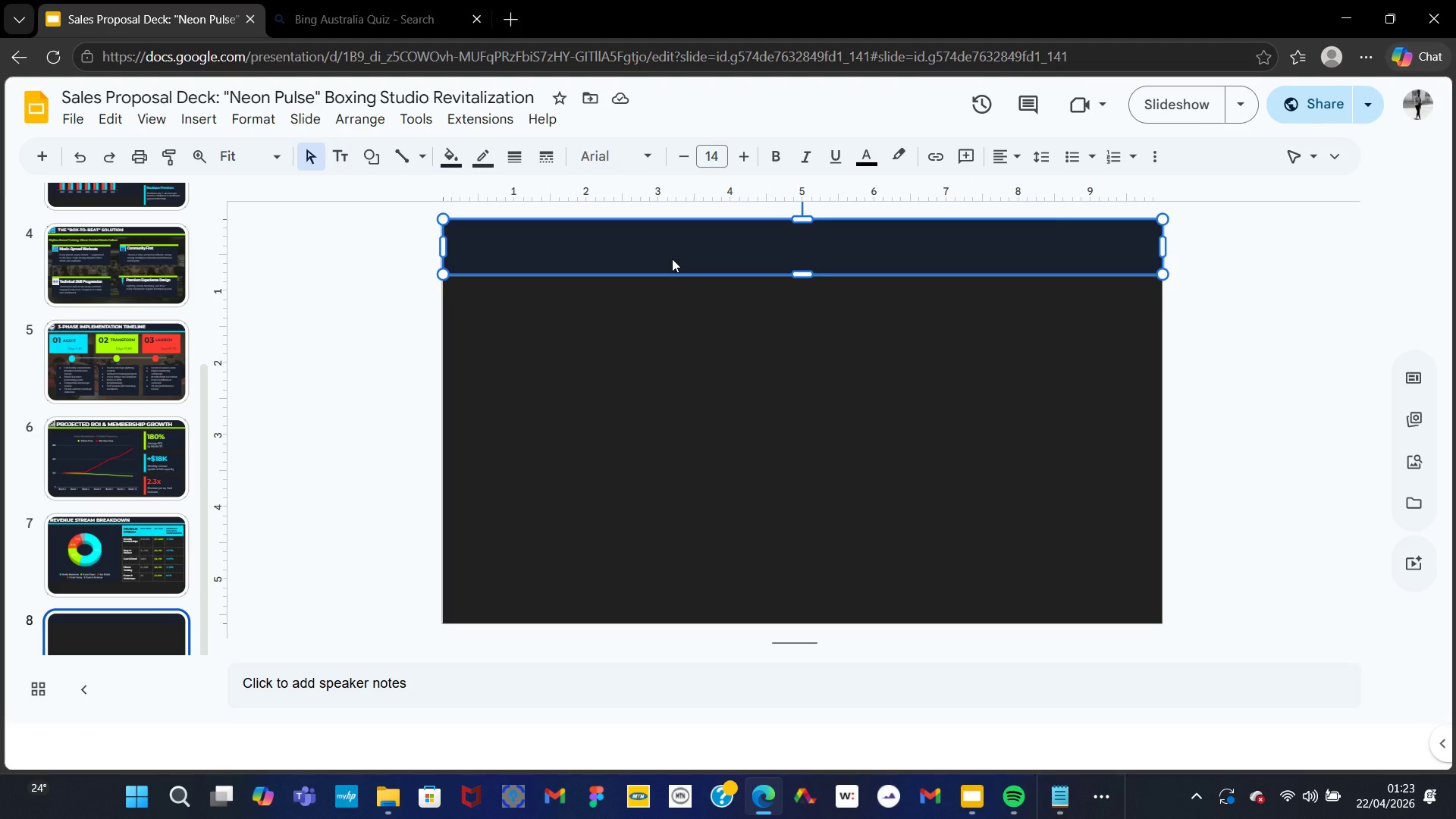 
double_click([672, 259])
 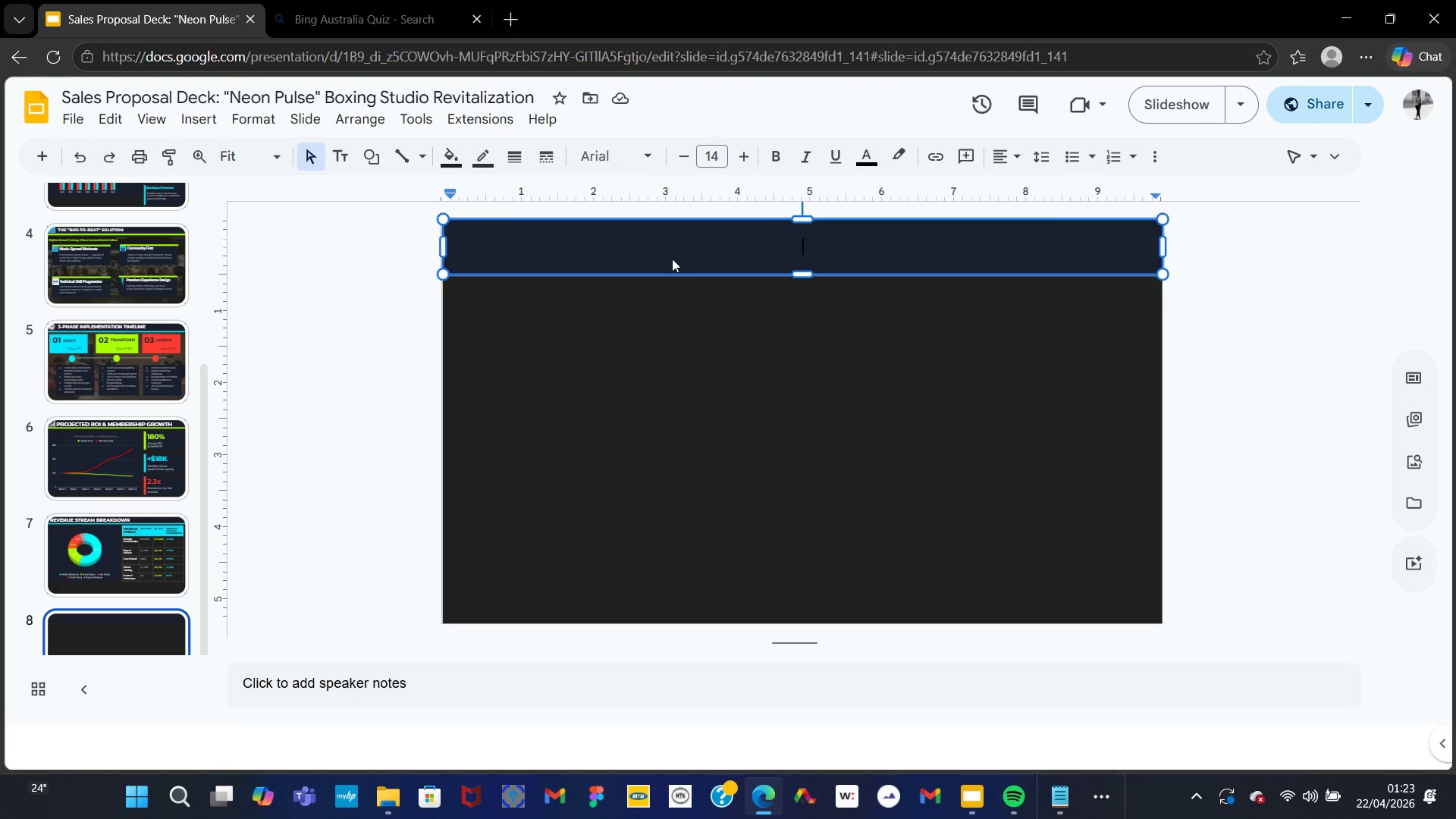 
key(Control+V)
 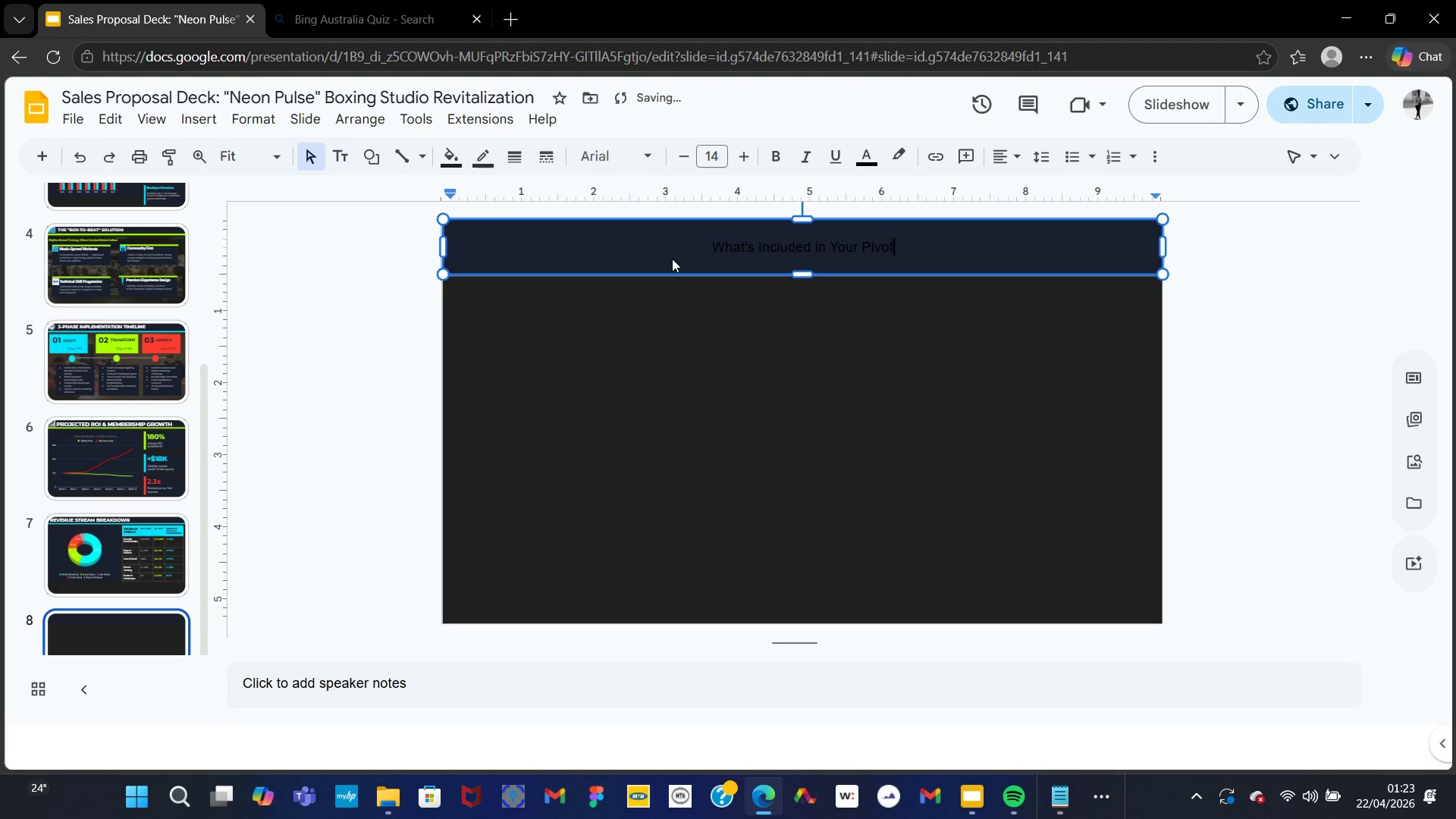 
key(Control+A)
 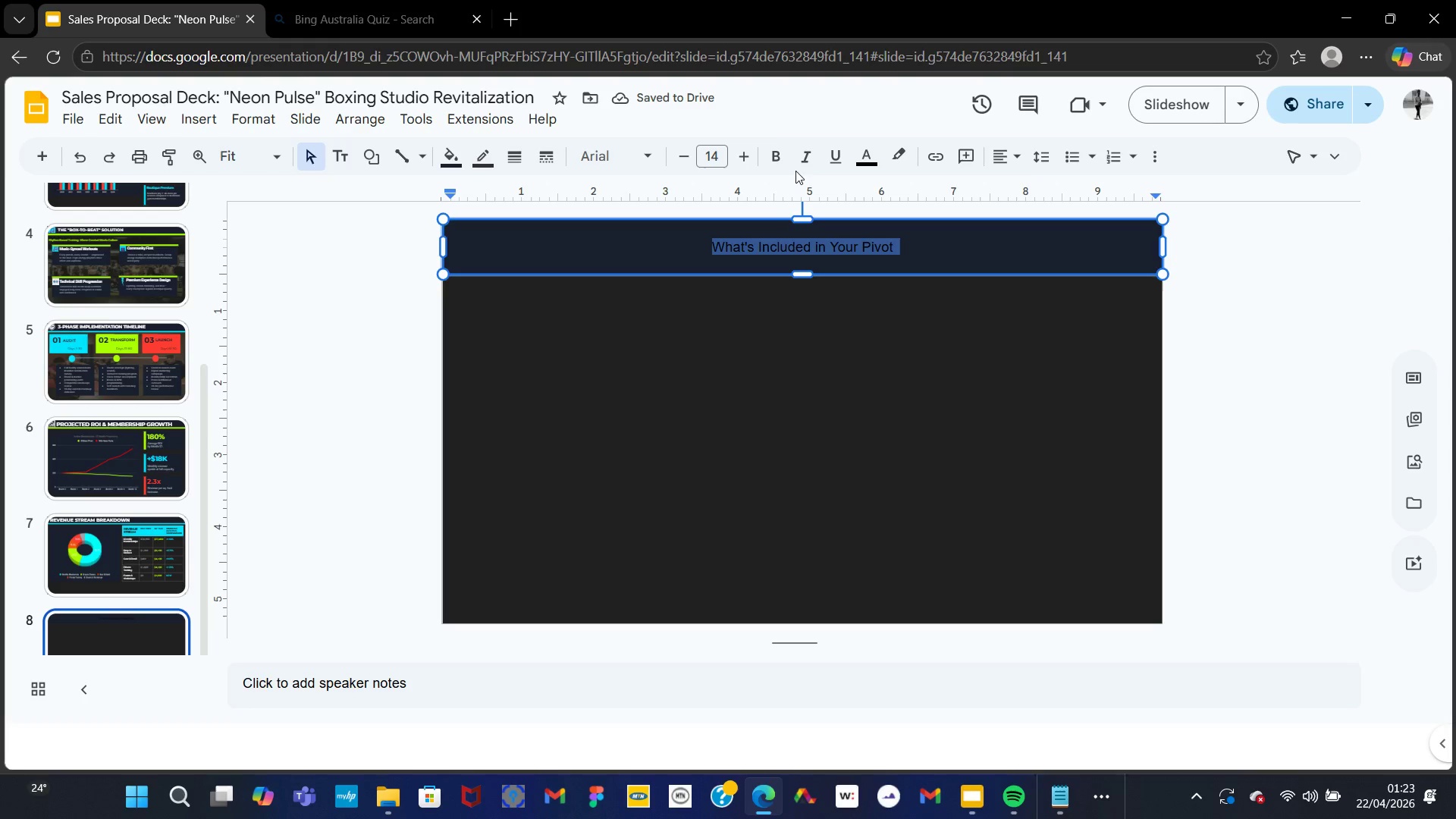 
left_click([774, 159])
 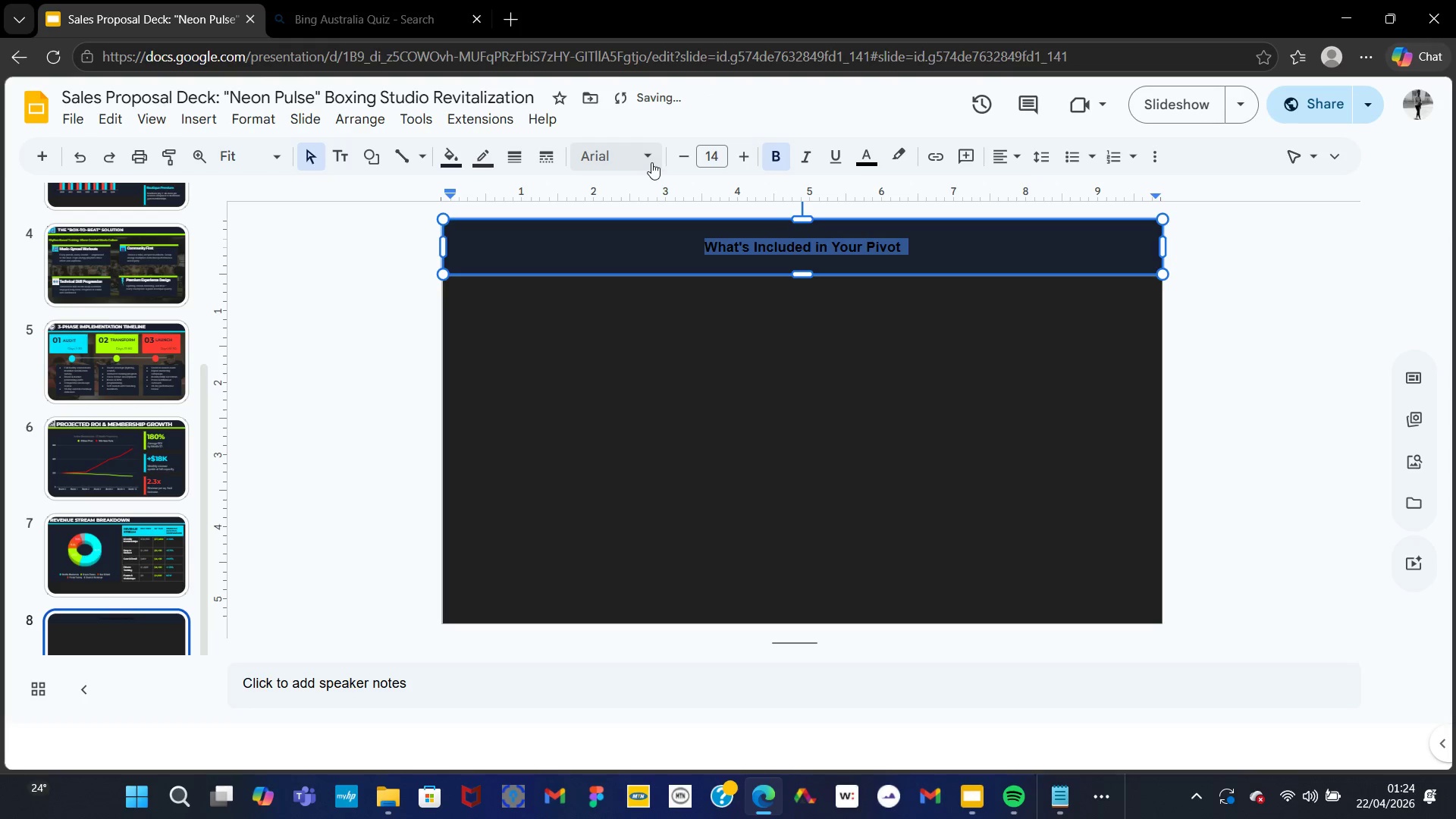 
left_click([658, 162])
 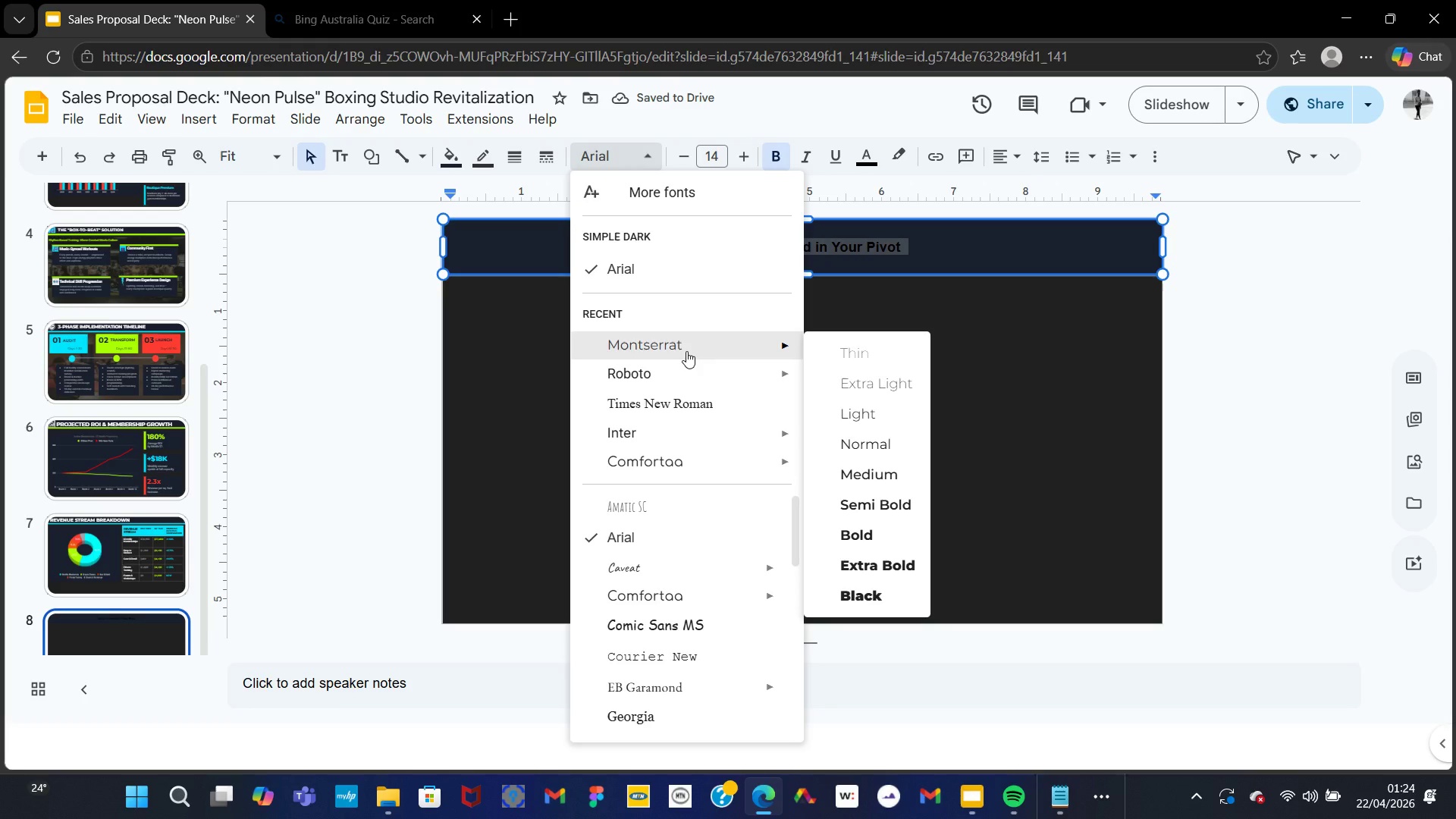 
left_click([686, 351])
 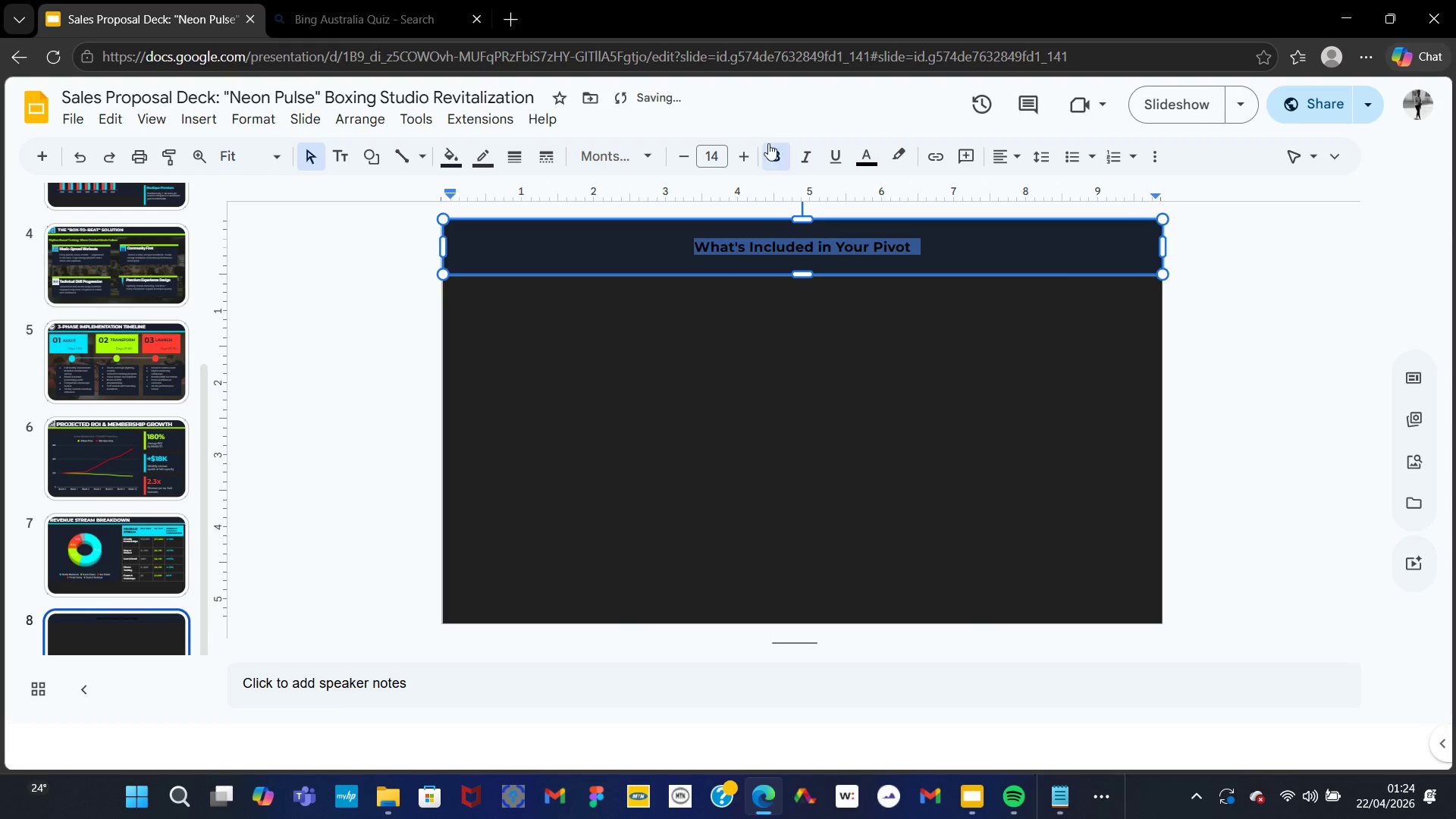 
left_click([743, 146])
 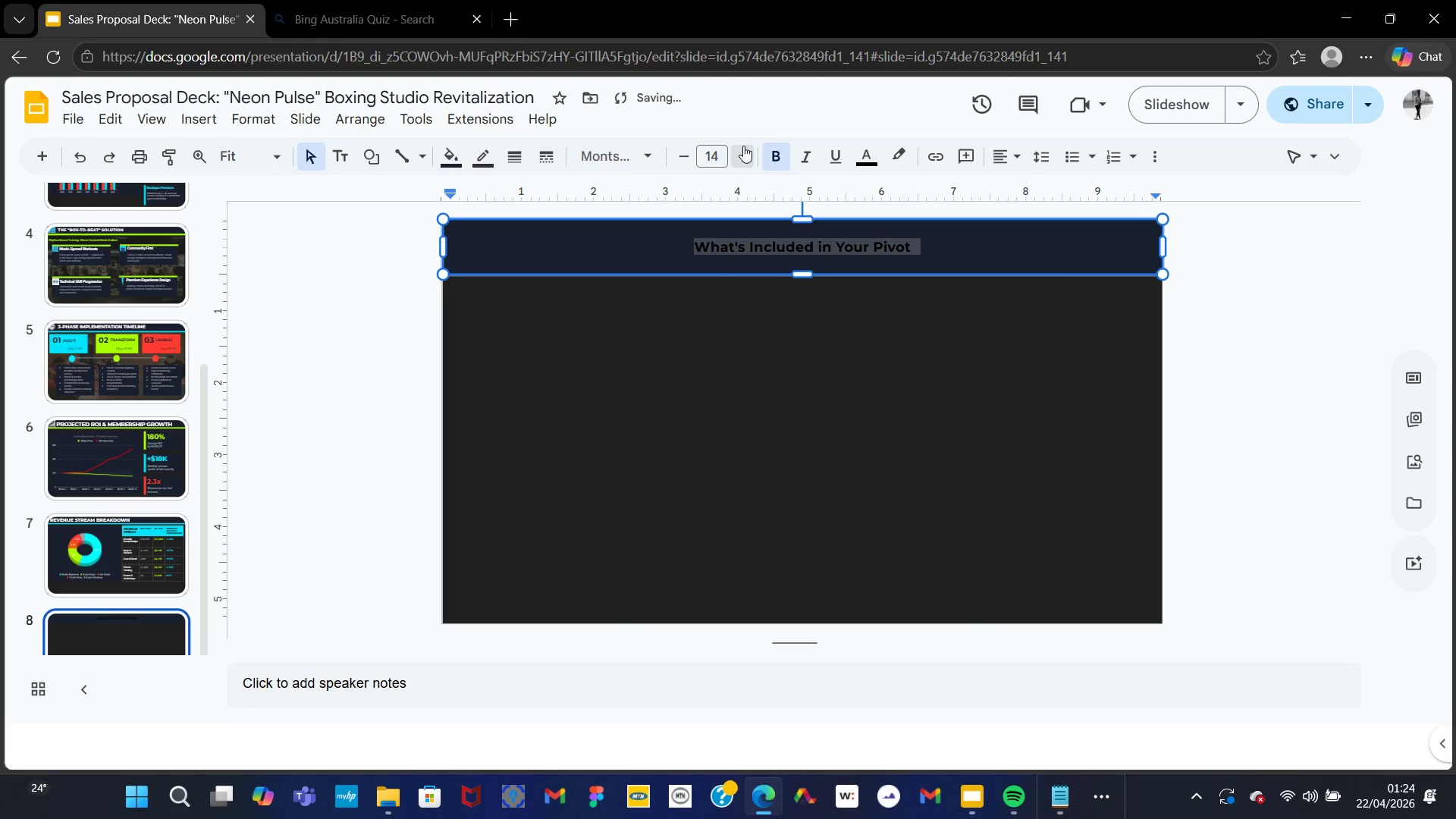 
double_click([743, 146])
 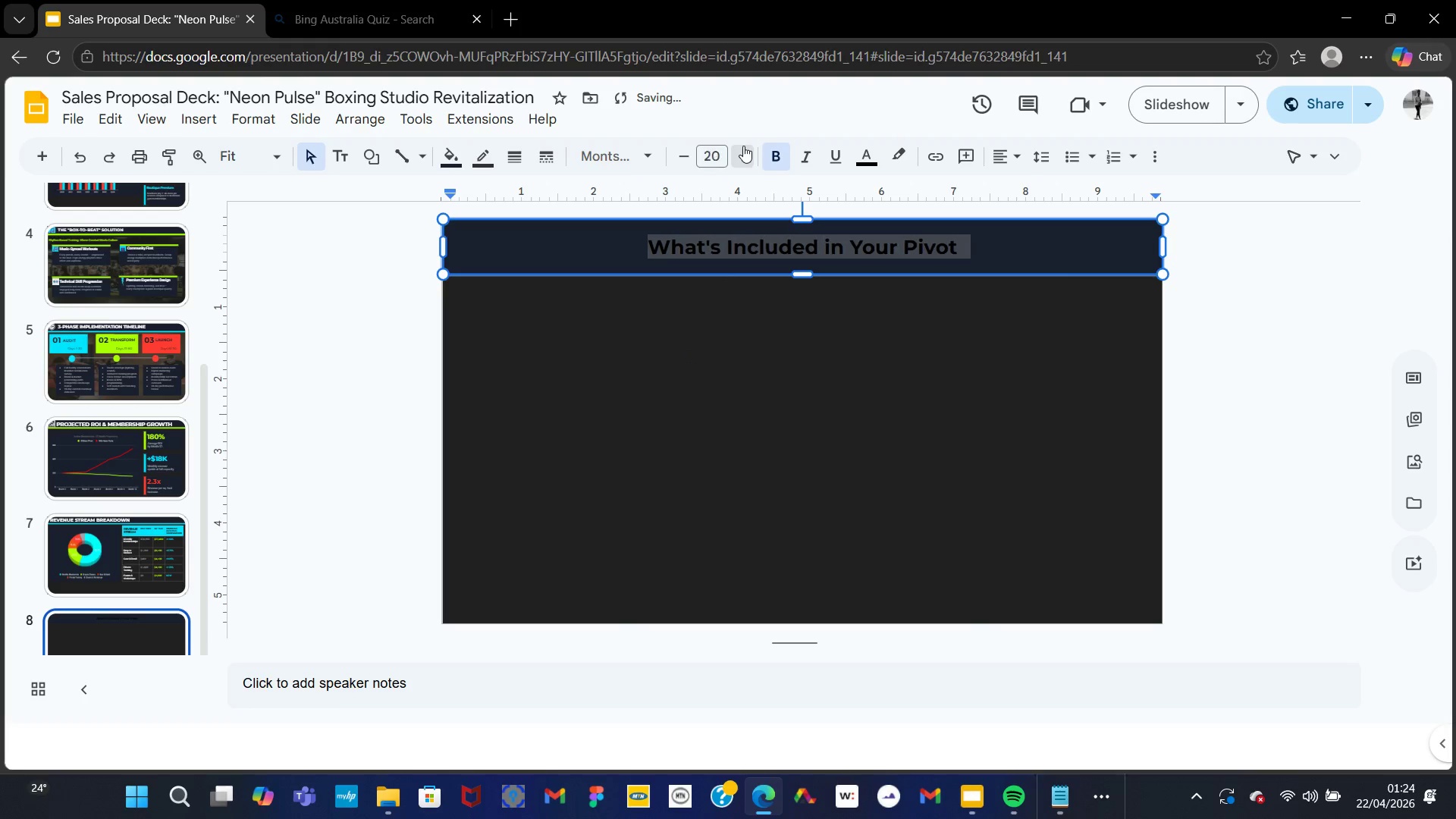 
triple_click([743, 146])
 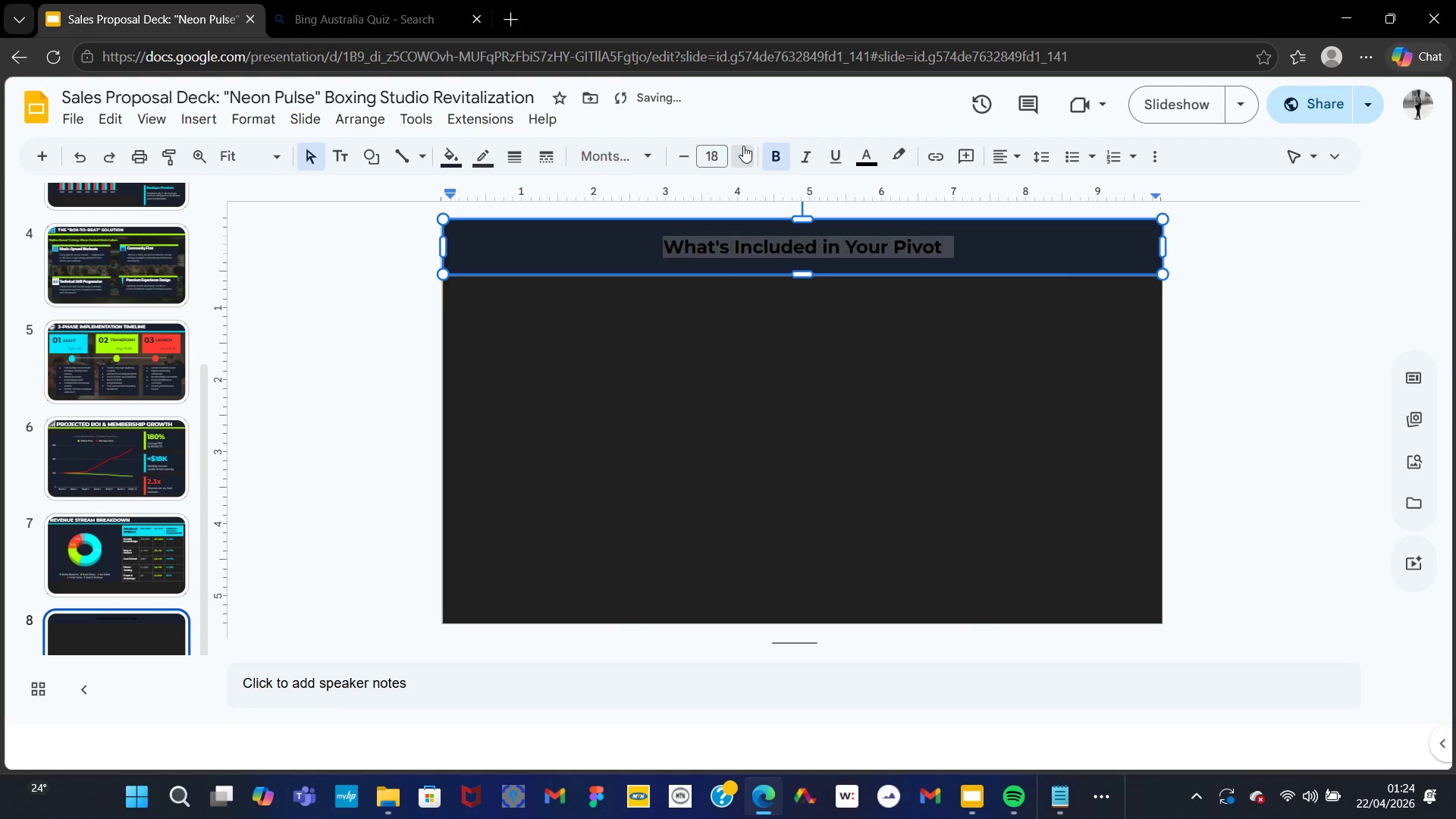 
left_click([743, 146])
 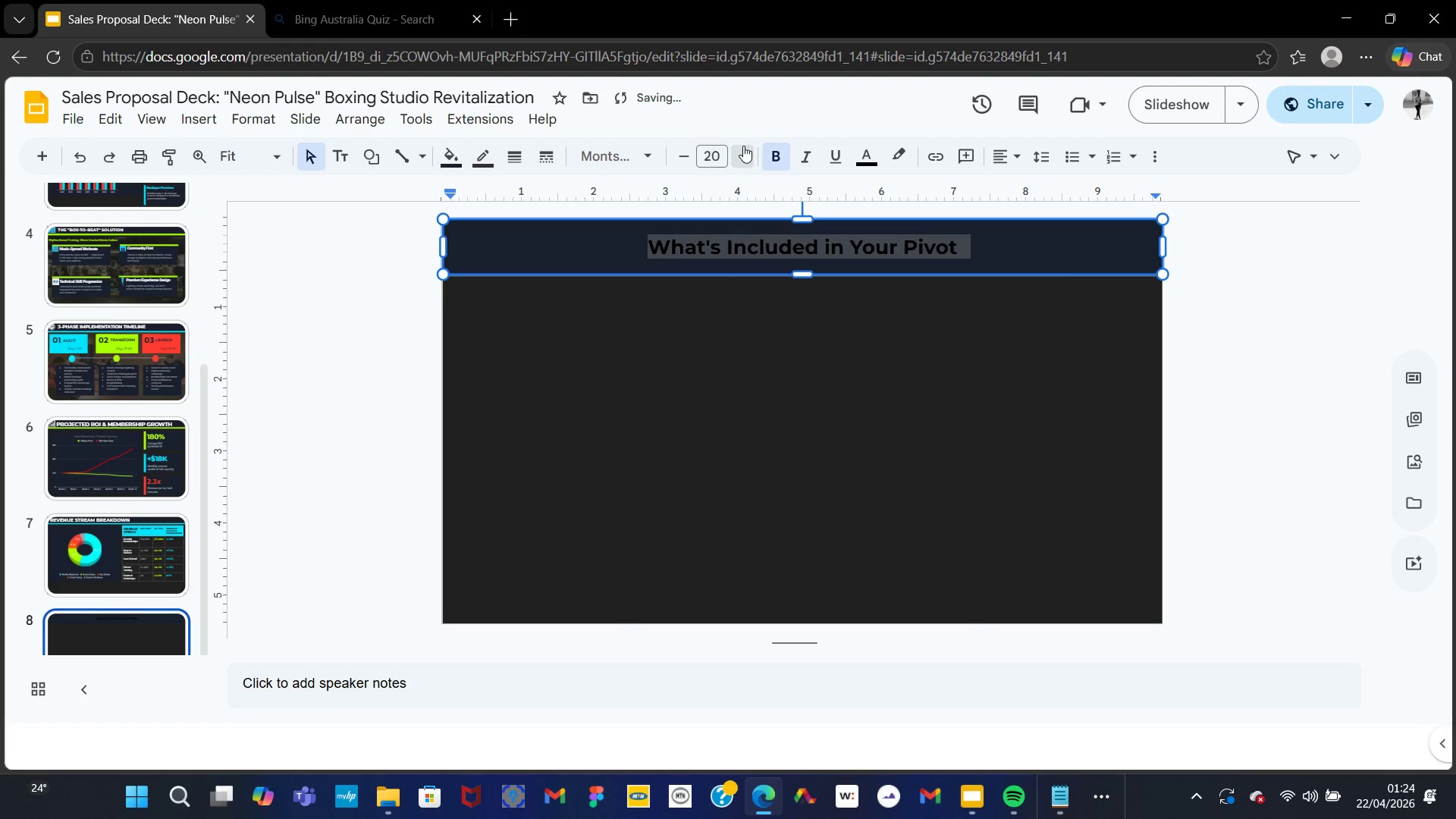 
triple_click([743, 146])
 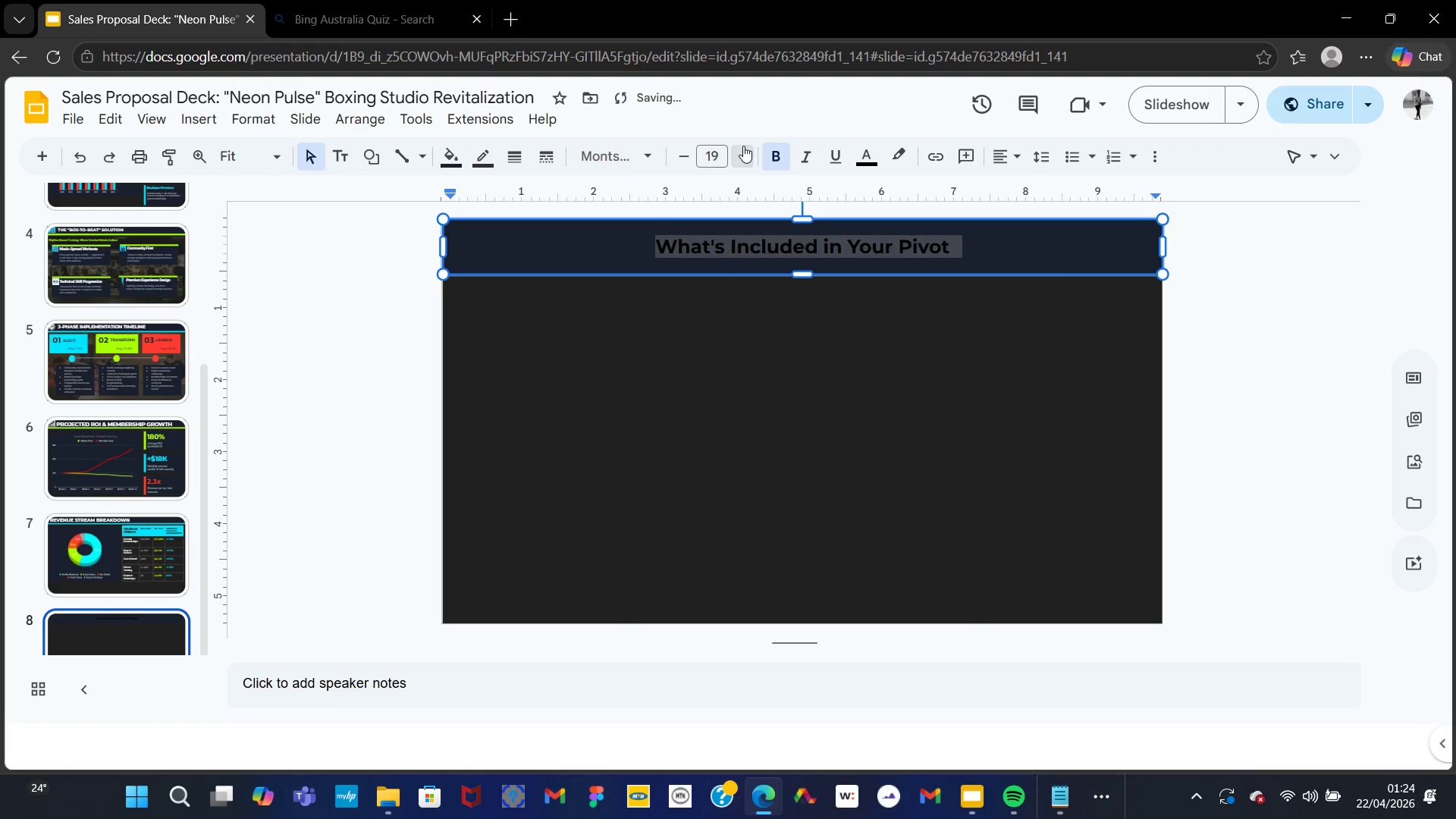 
triple_click([743, 146])
 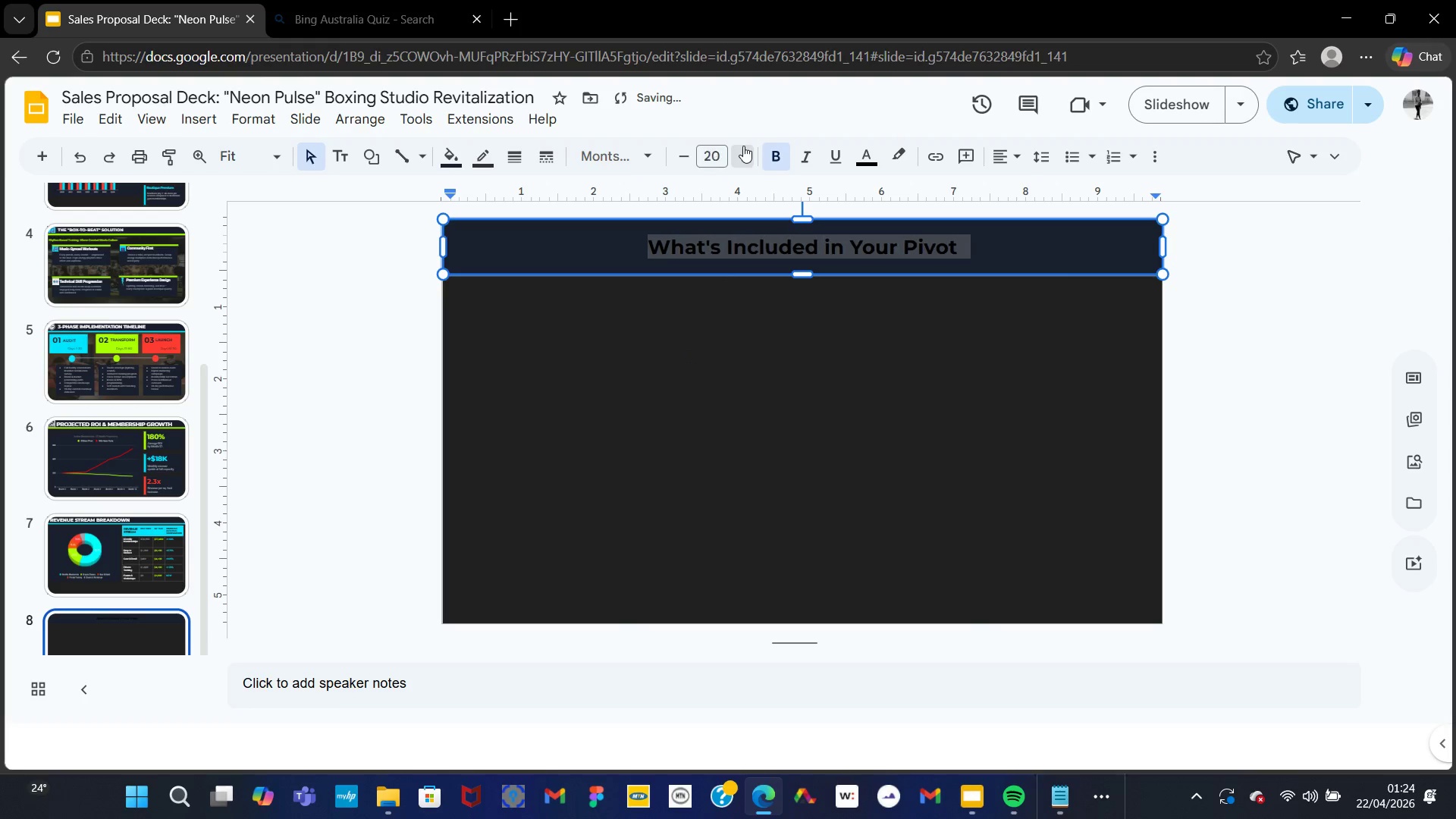 
triple_click([743, 146])
 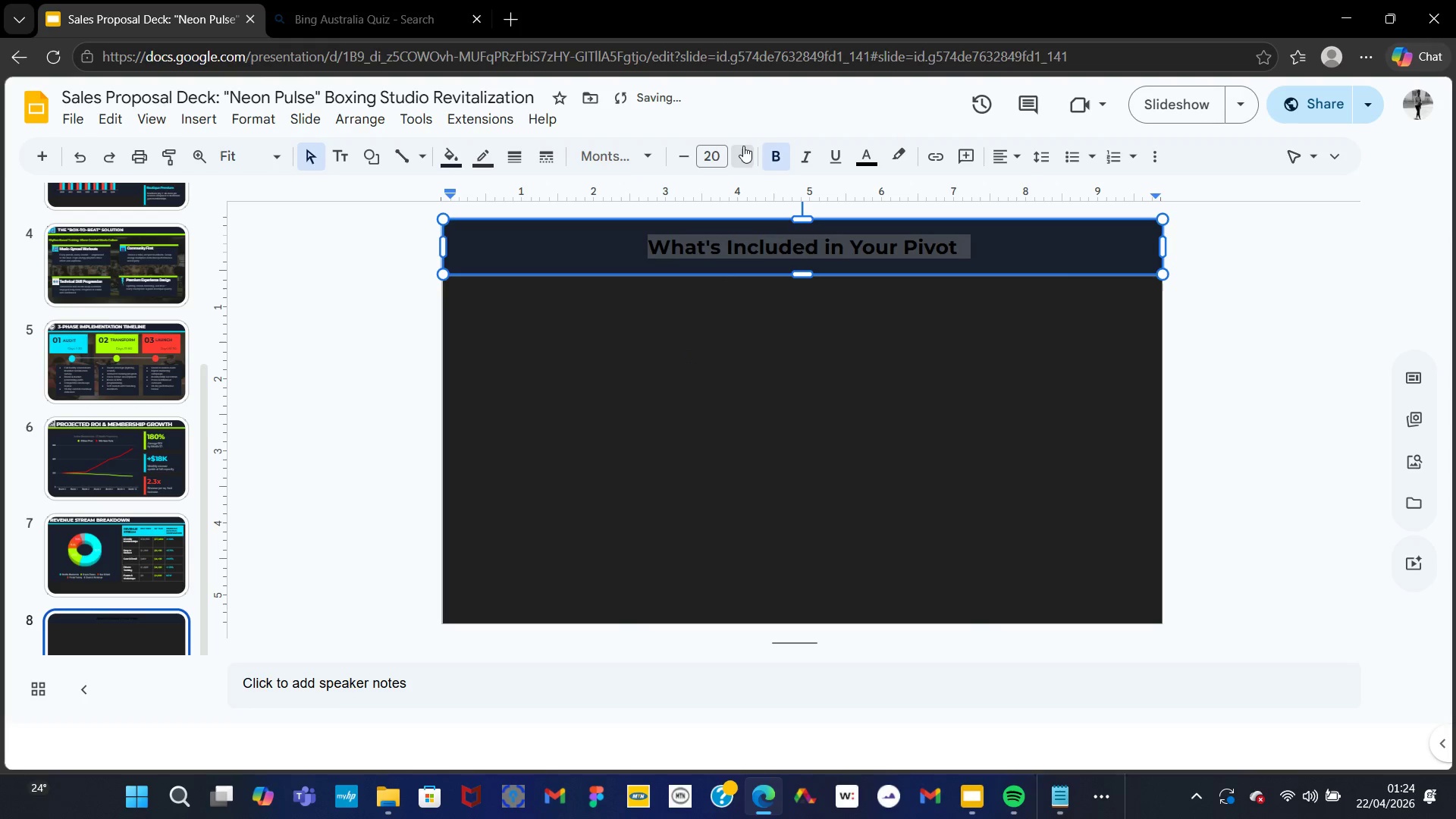 
triple_click([743, 146])
 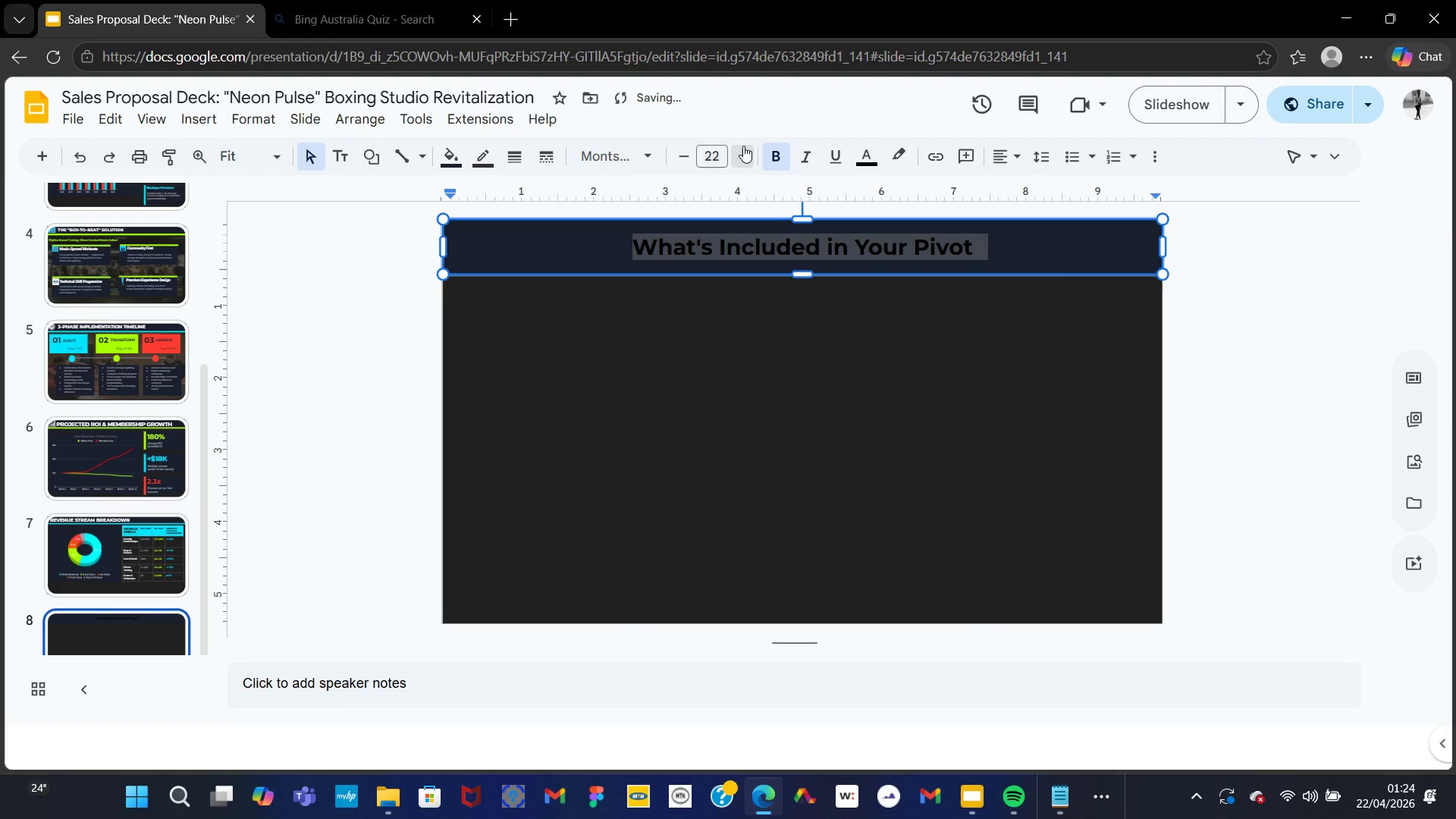 
triple_click([743, 146])
 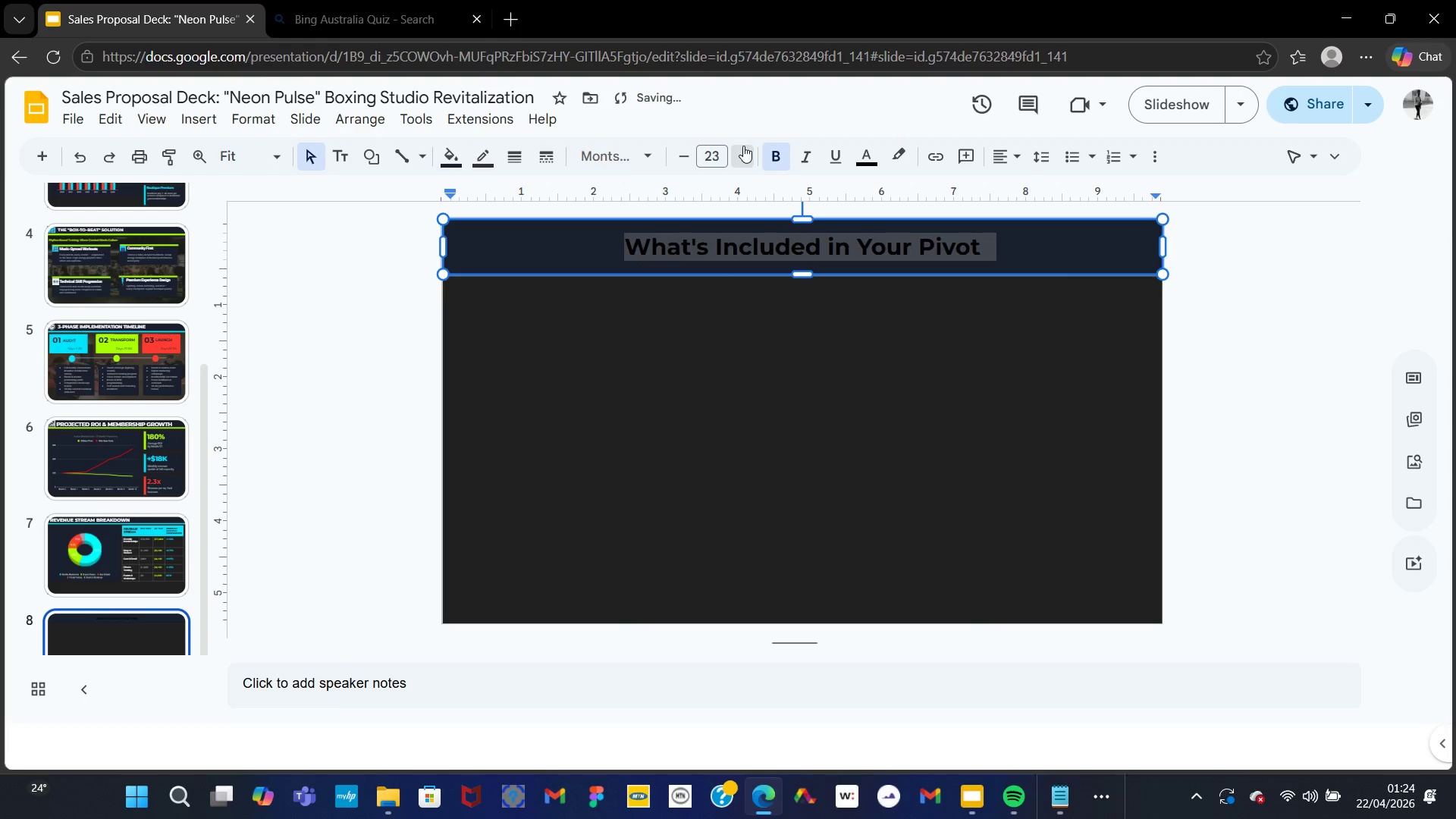 
triple_click([743, 146])
 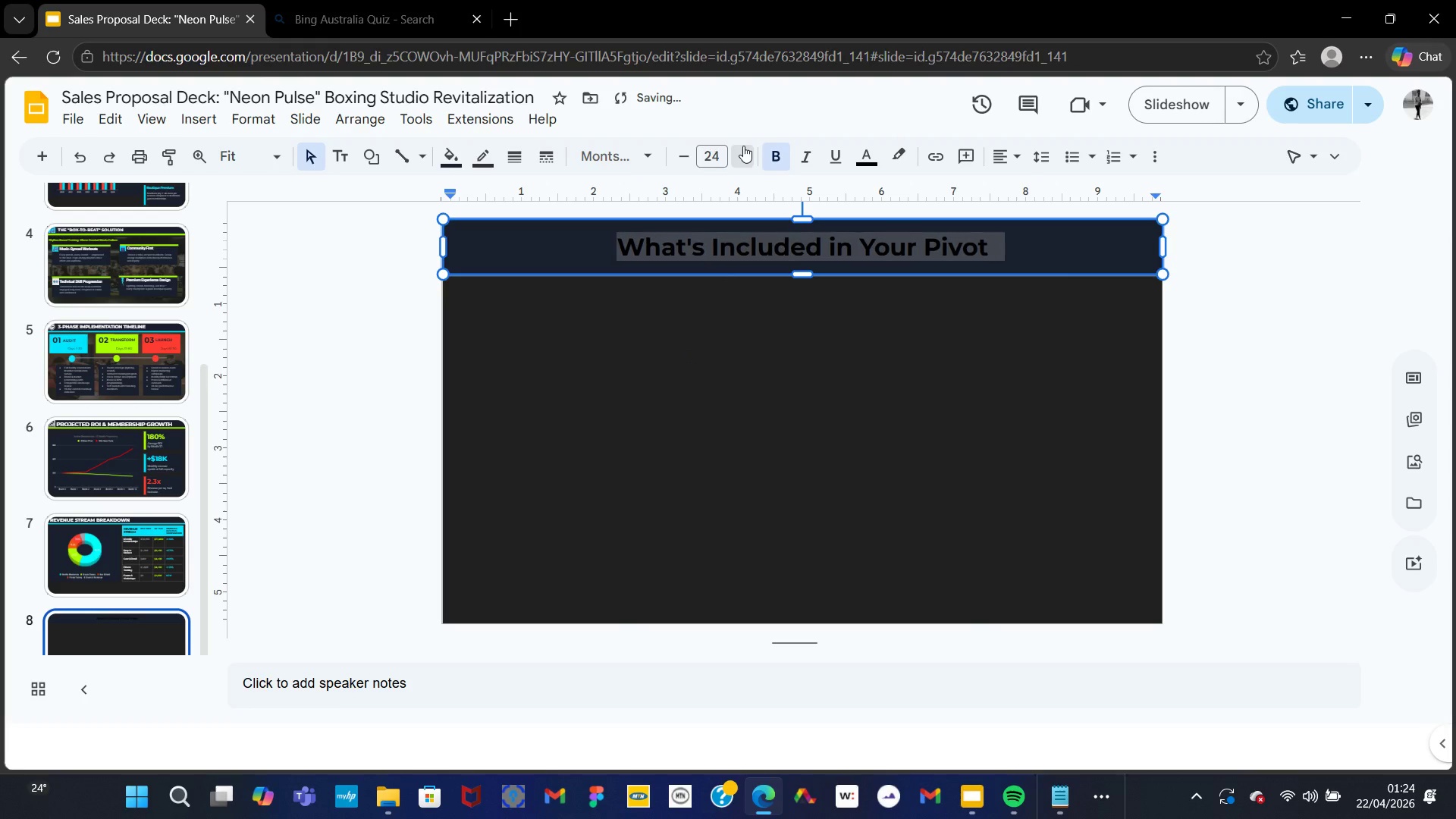 
triple_click([743, 146])
 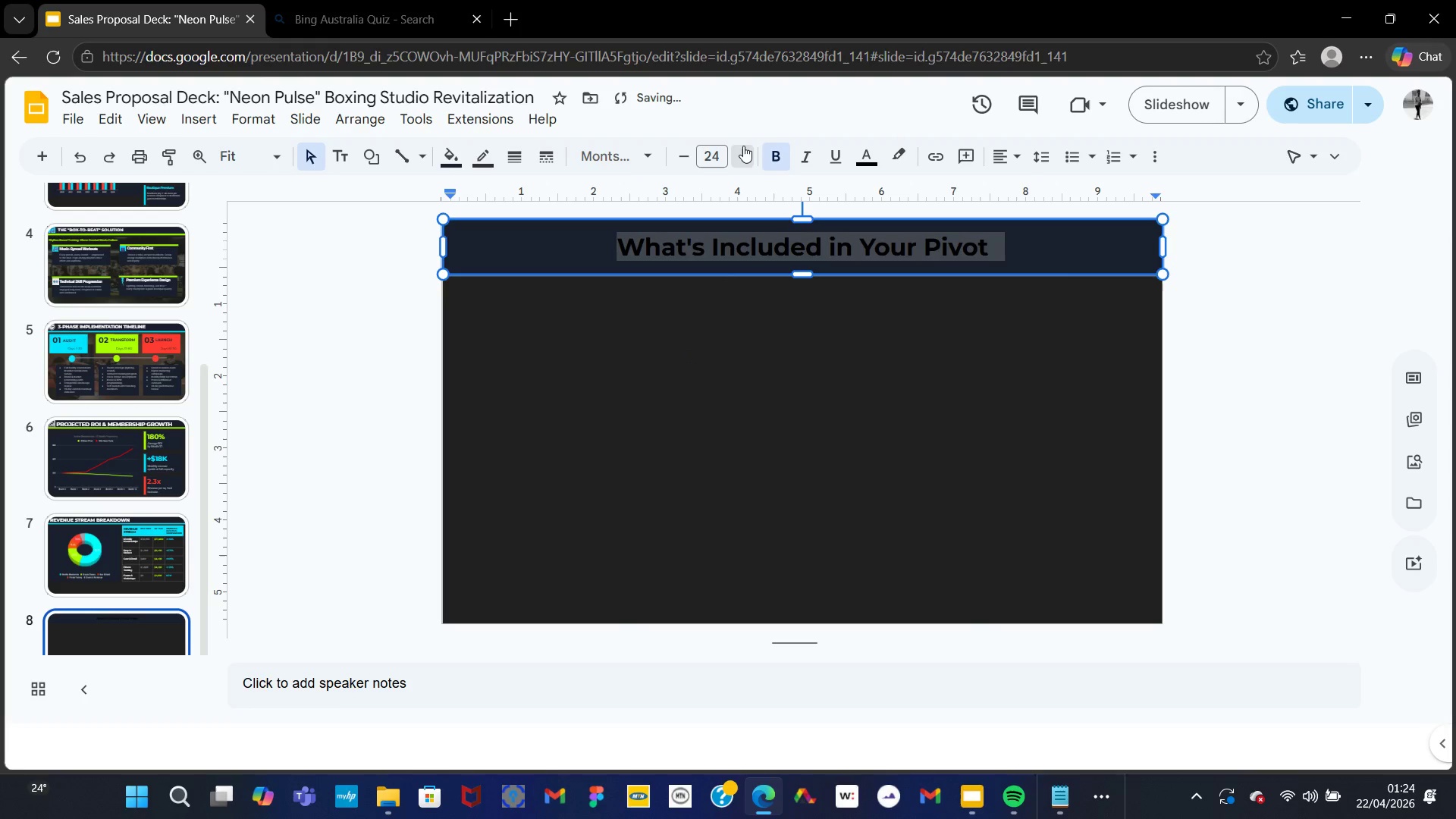 
triple_click([743, 146])
 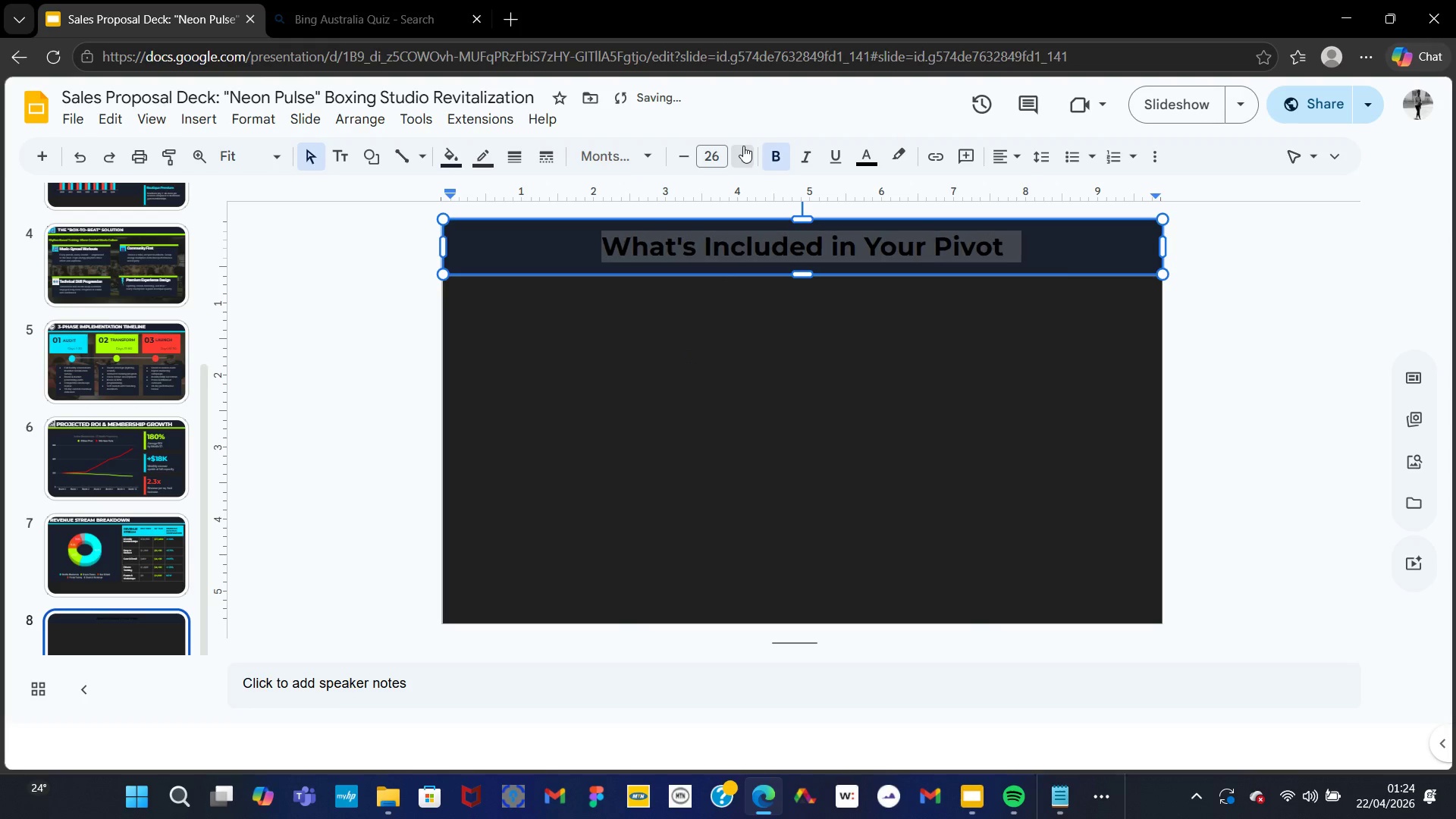 
triple_click([743, 146])
 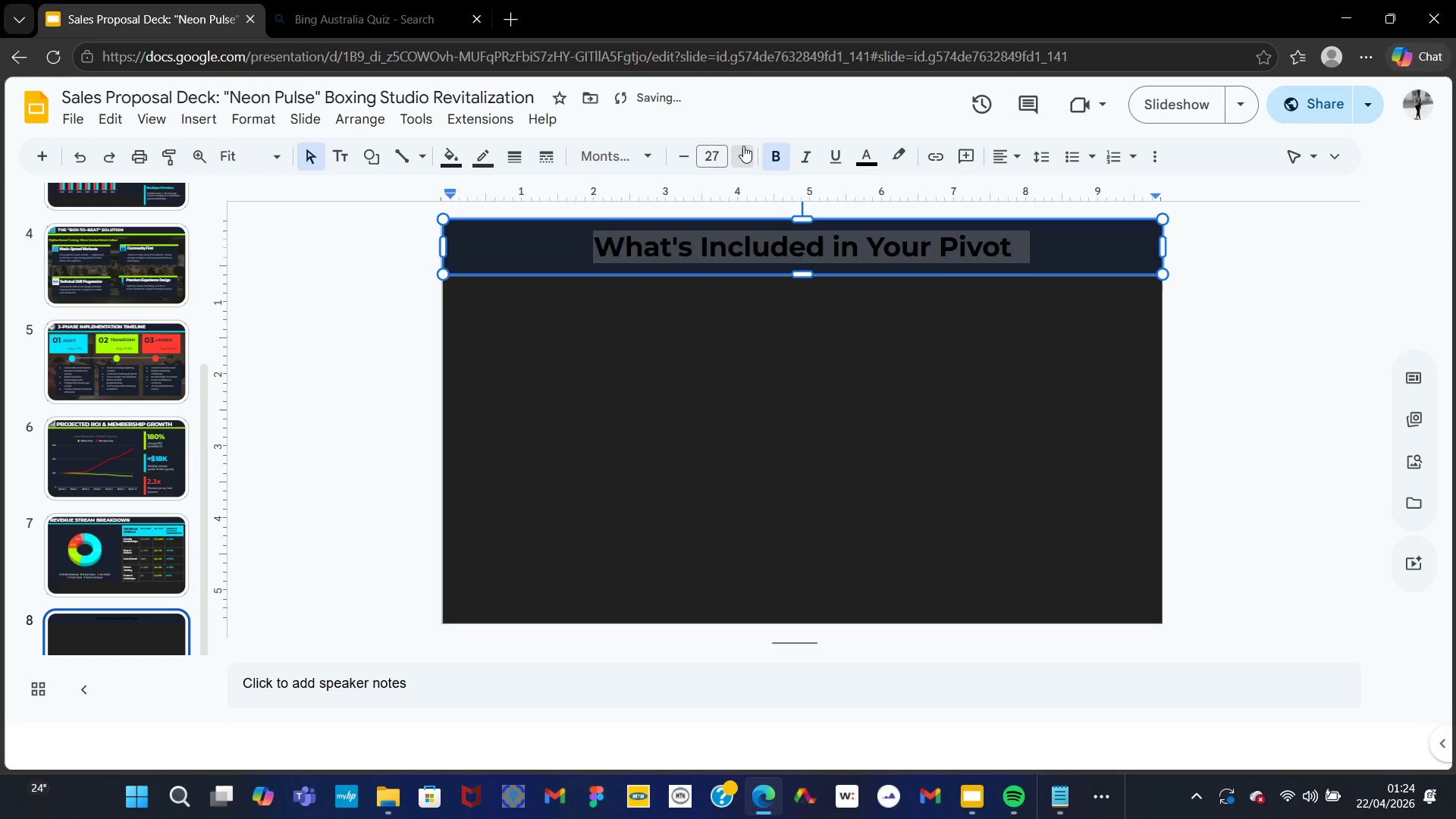 
triple_click([743, 146])
 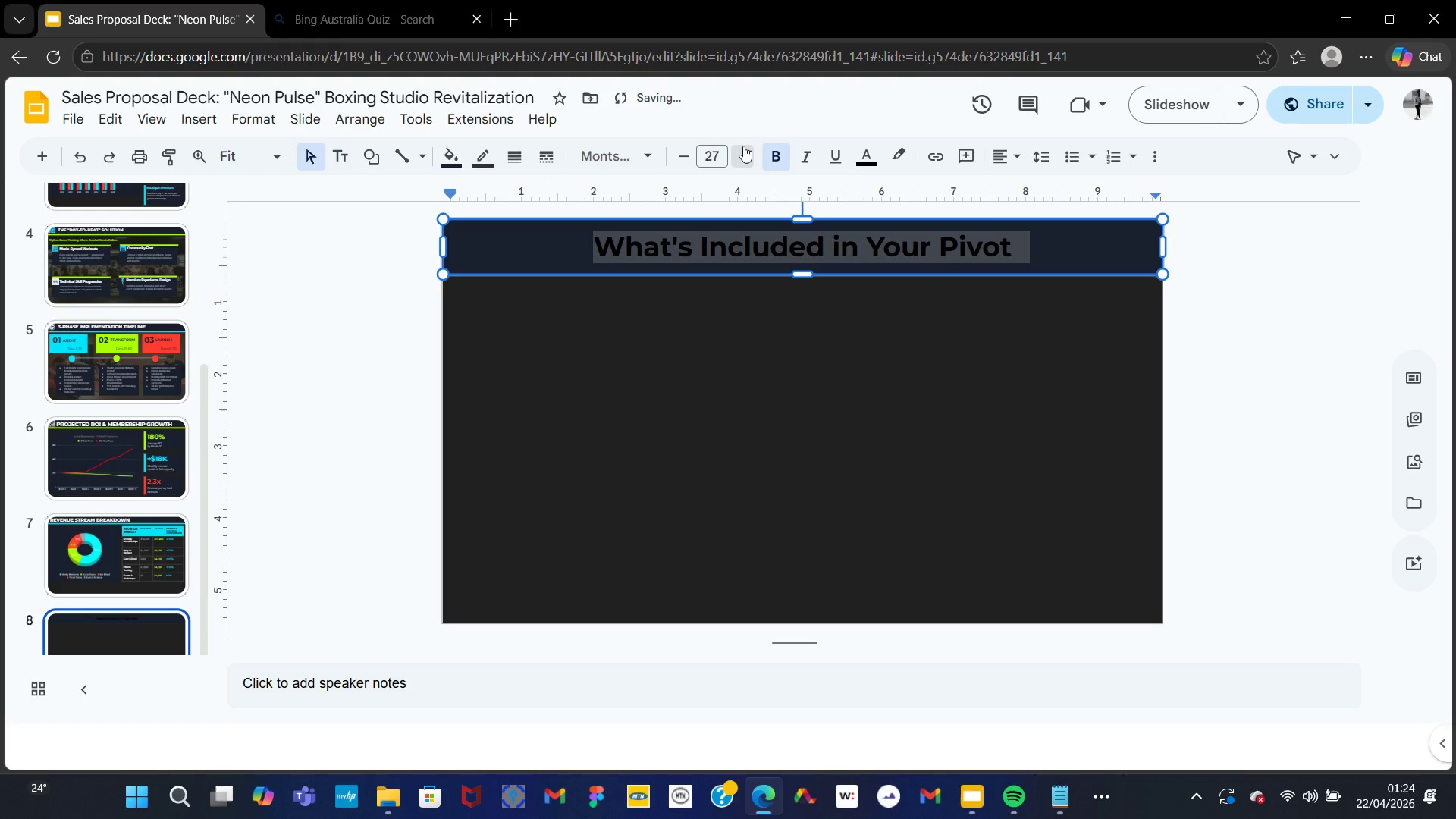 
triple_click([743, 146])
 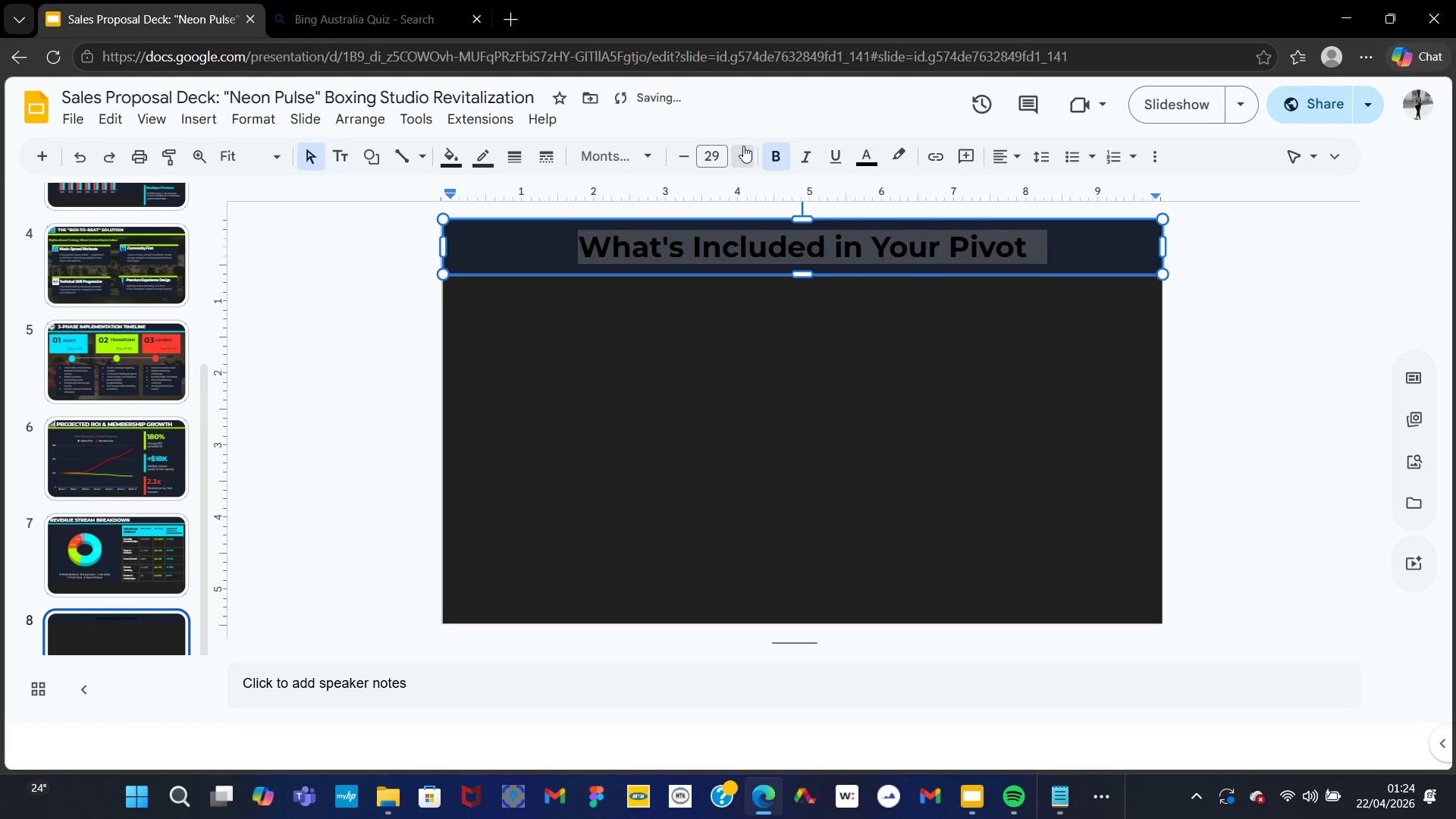 
triple_click([743, 146])
 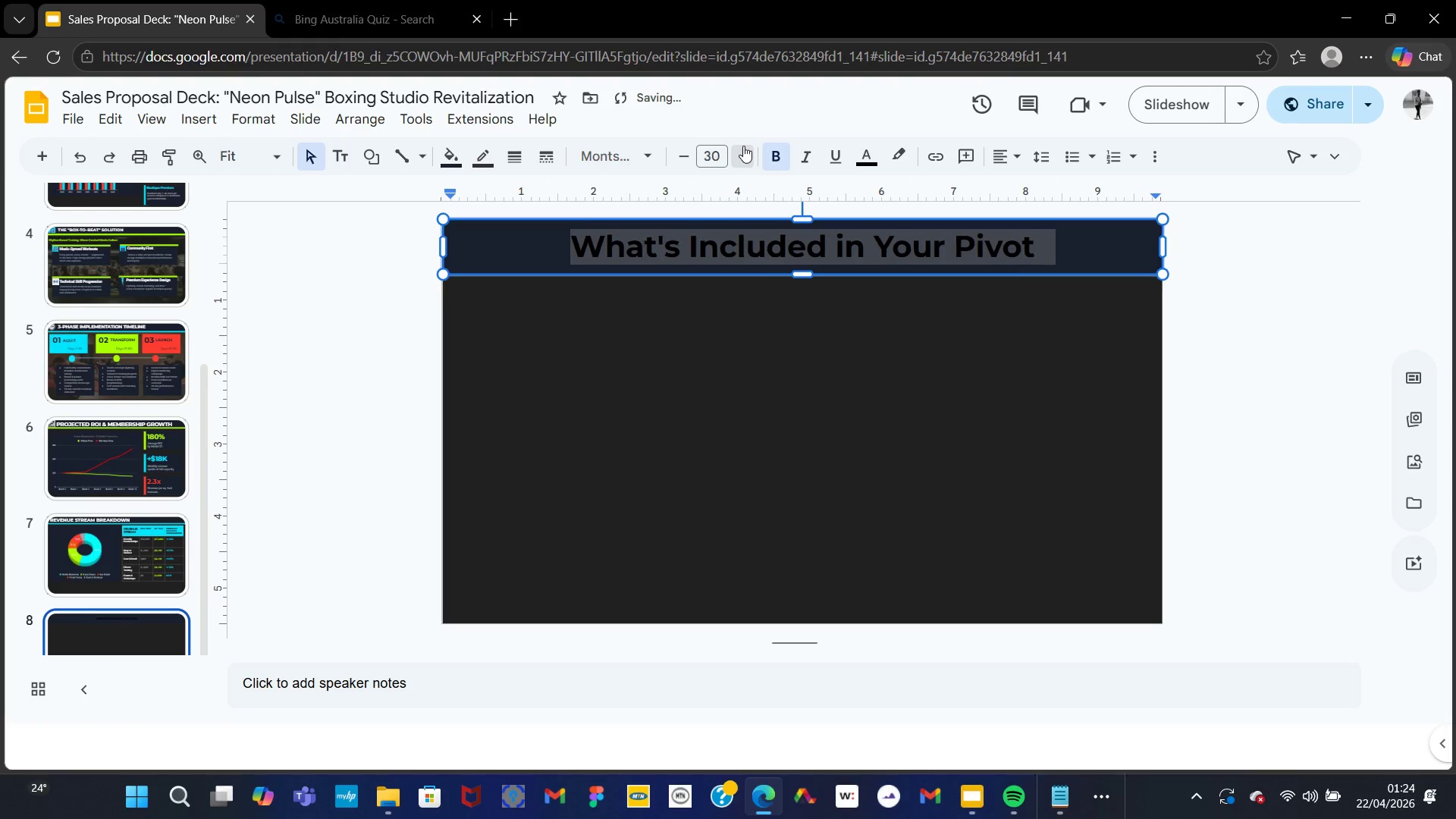 
triple_click([743, 146])
 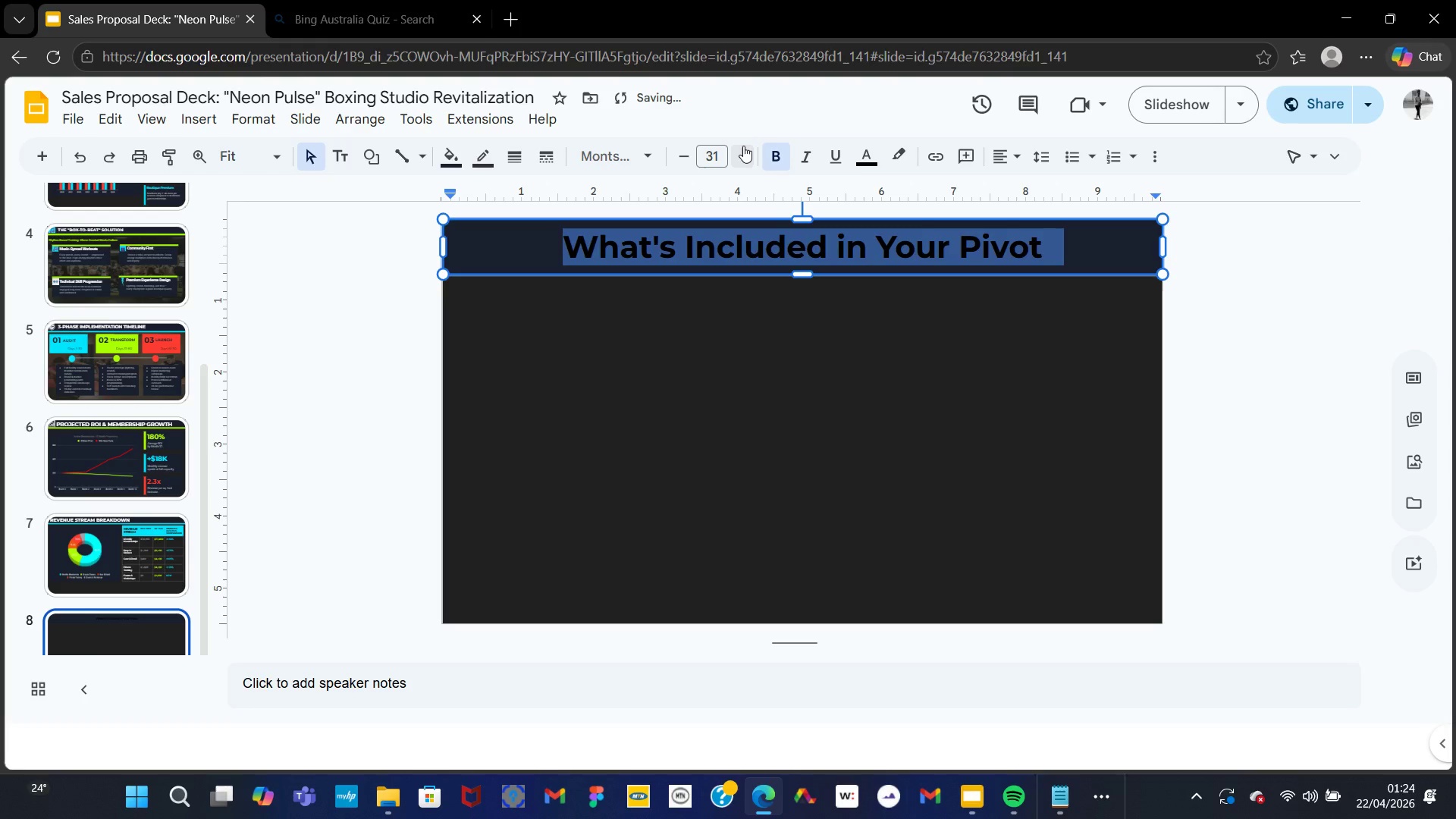 
left_click([743, 146])
 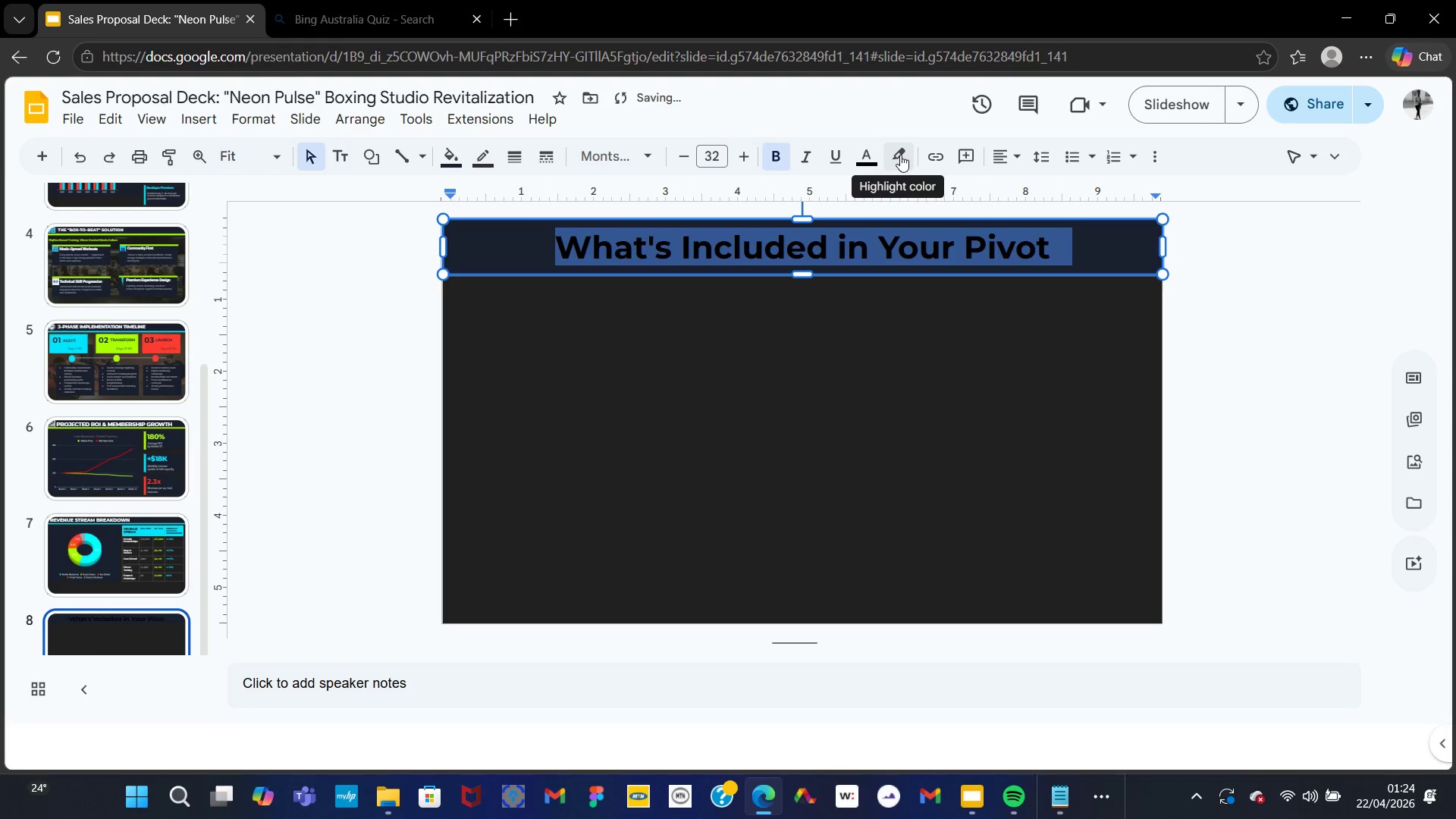 
left_click([877, 153])
 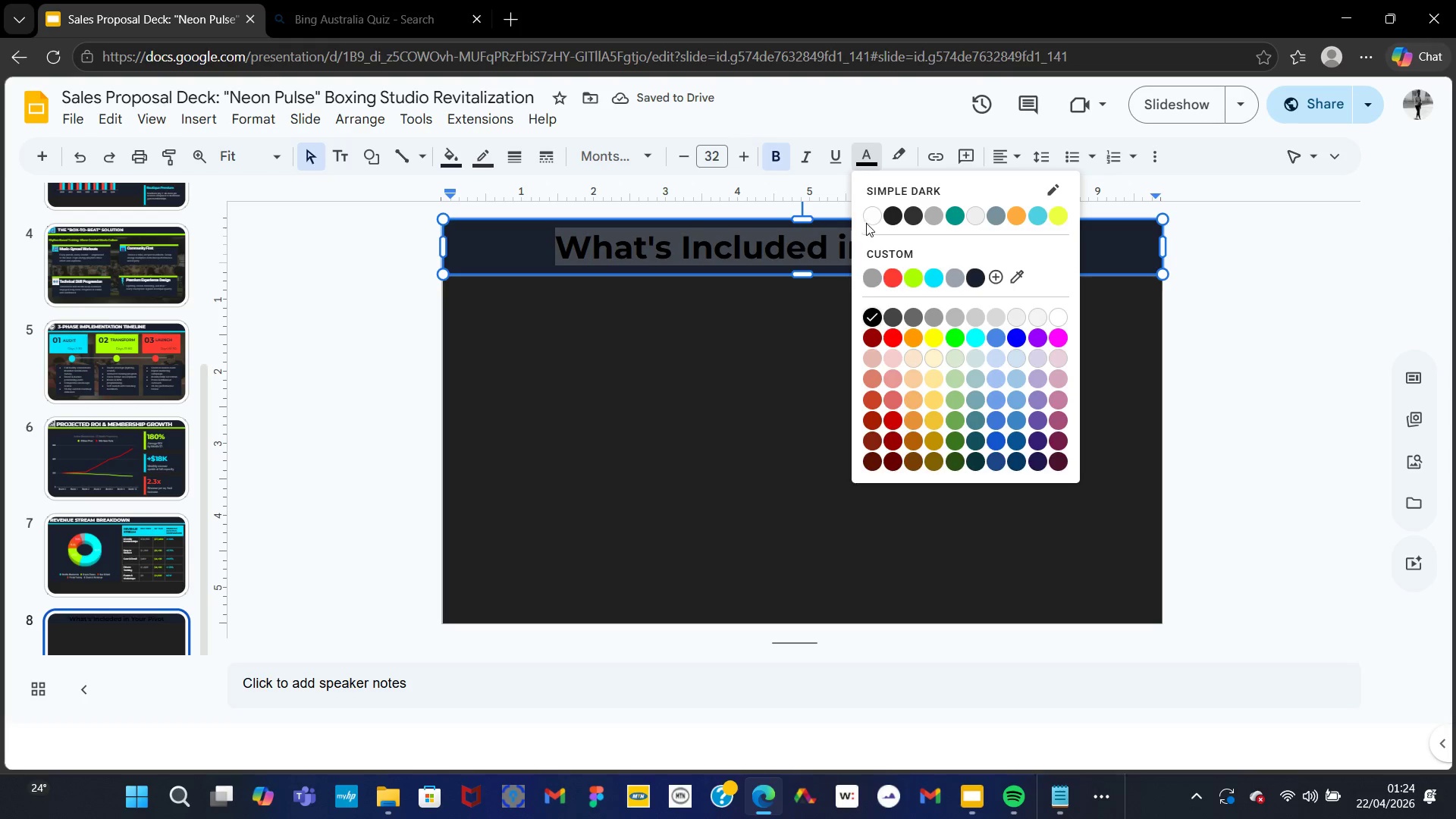 
left_click([866, 219])
 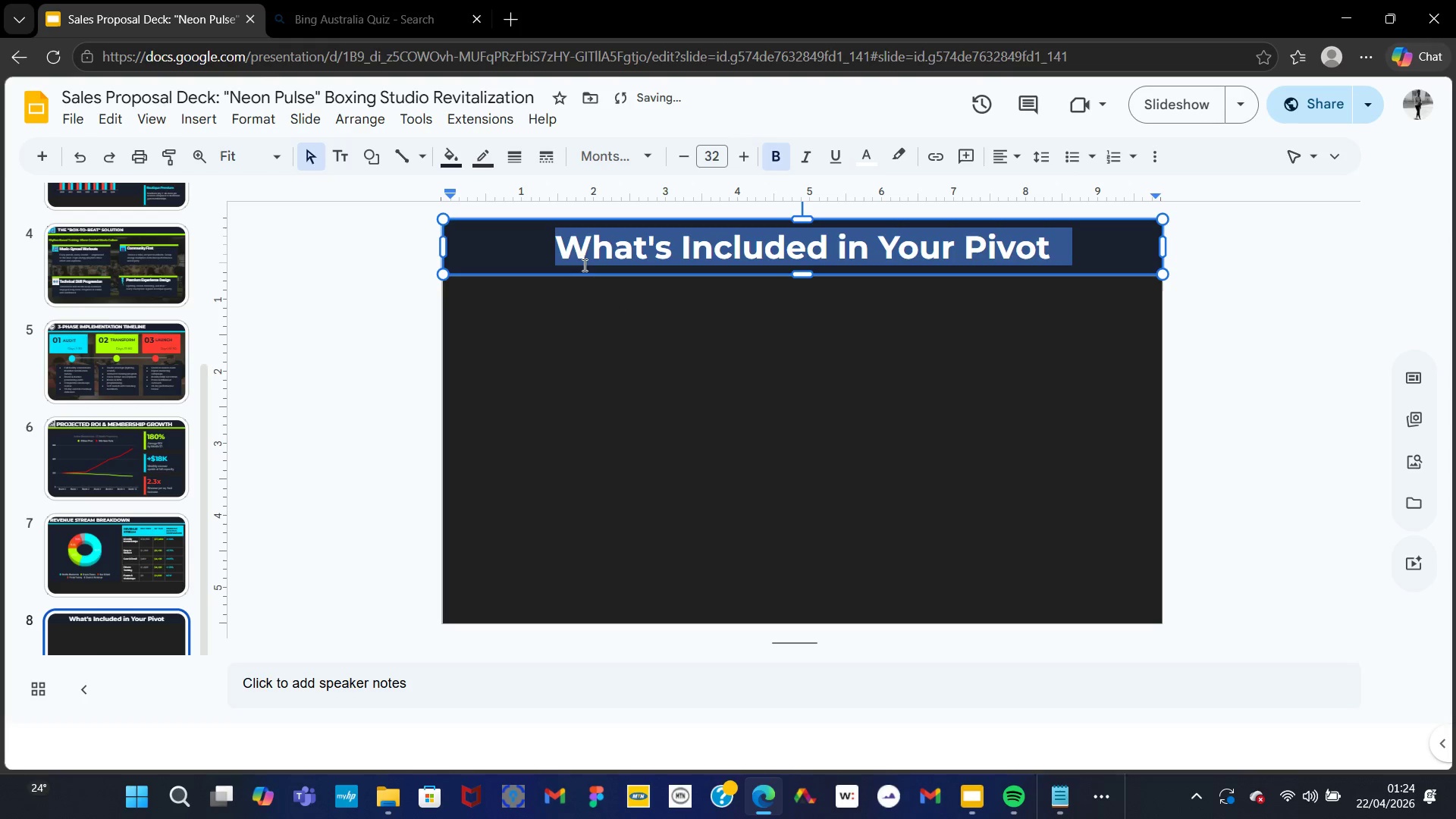 
left_click([557, 253])
 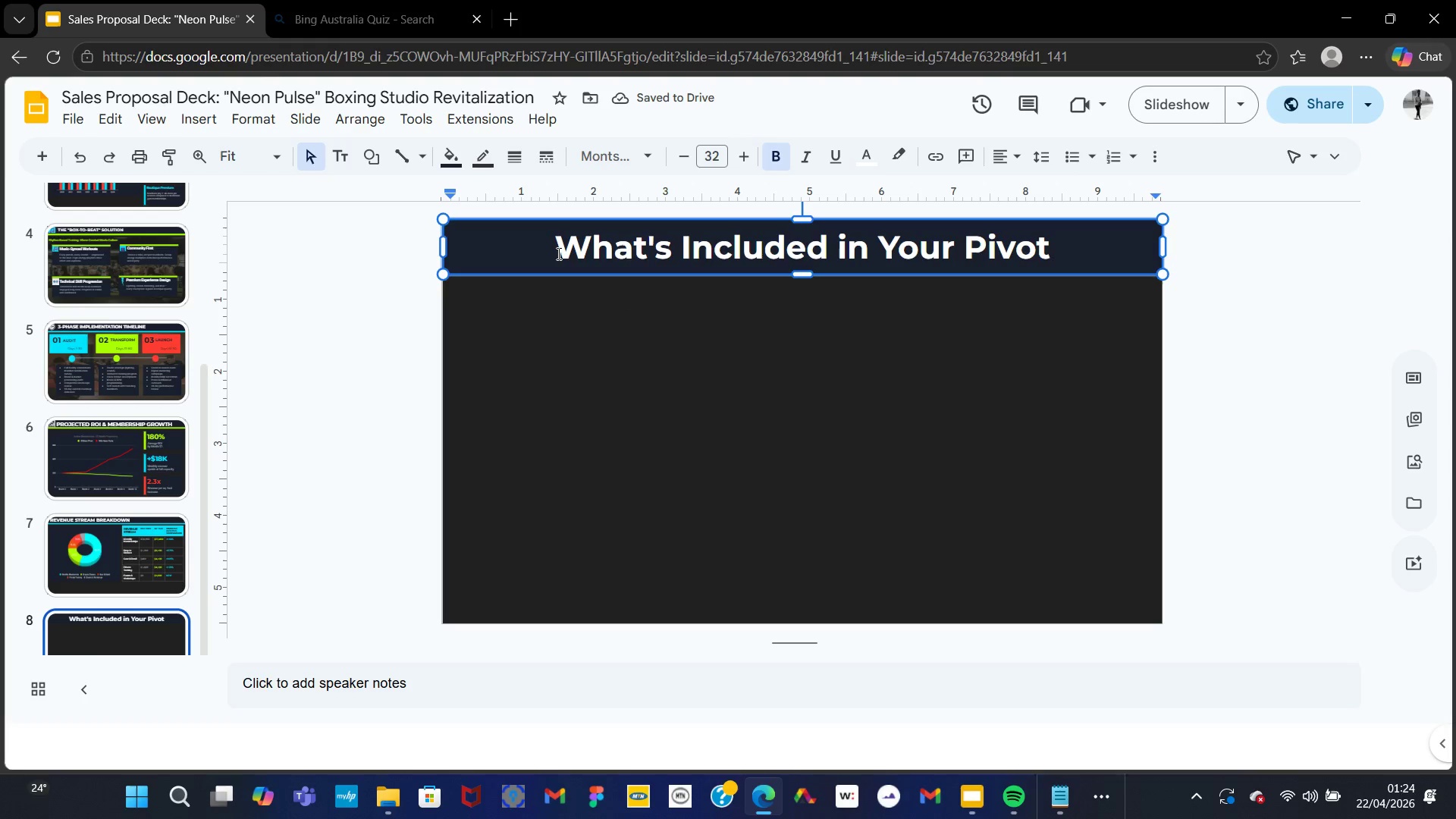 
key(Backspace)
 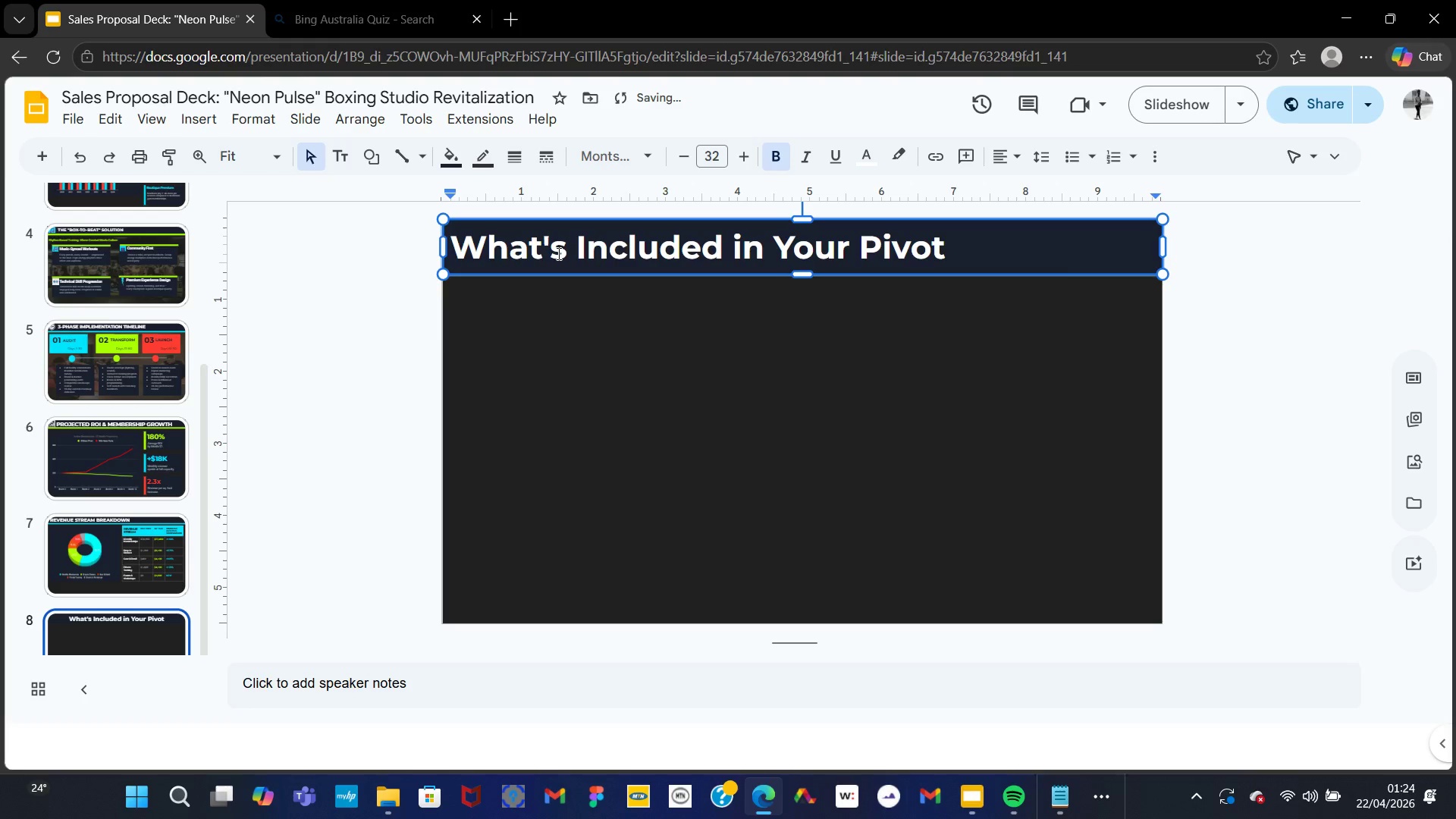 
key(Space)
 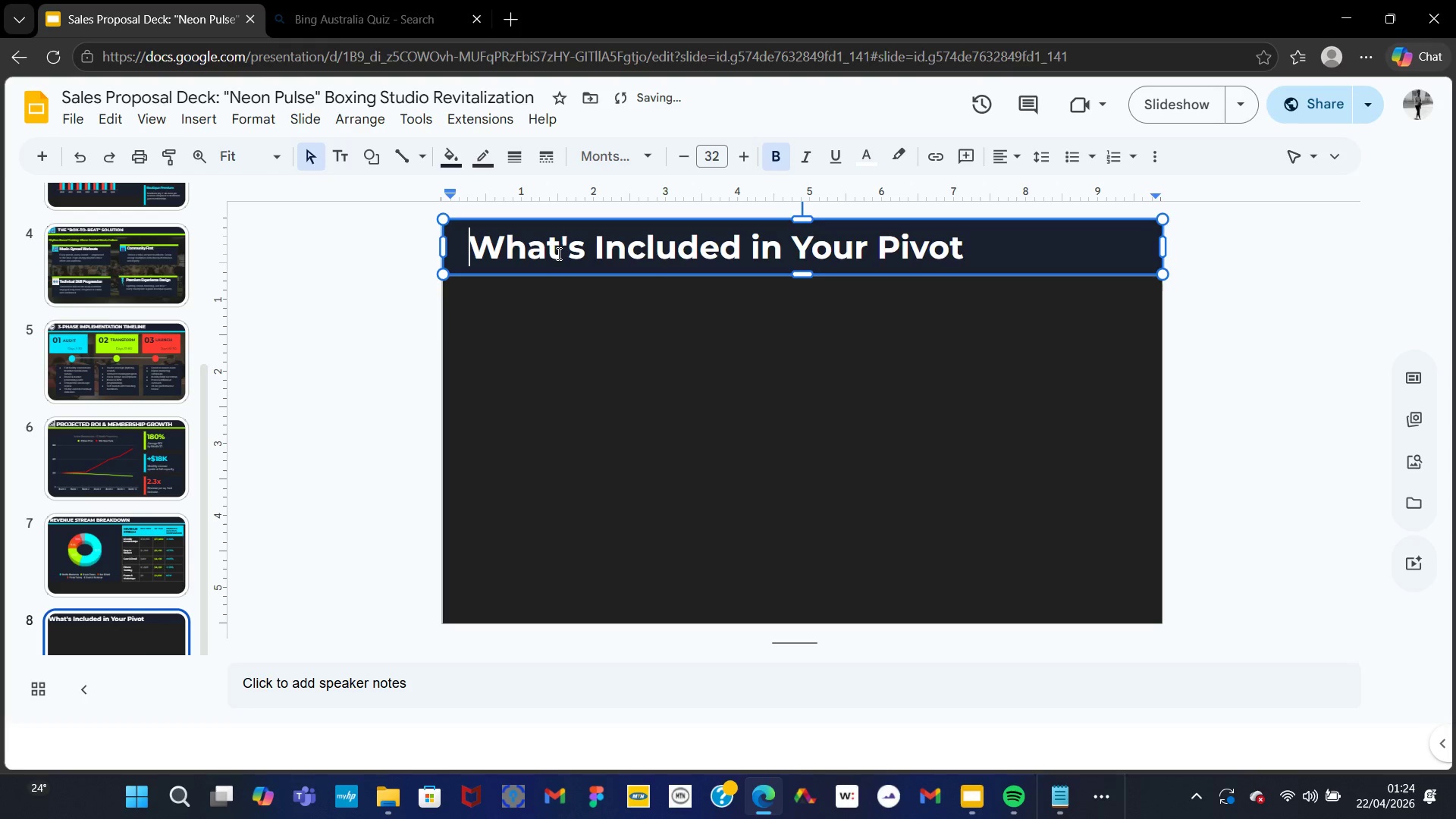 
key(Space)
 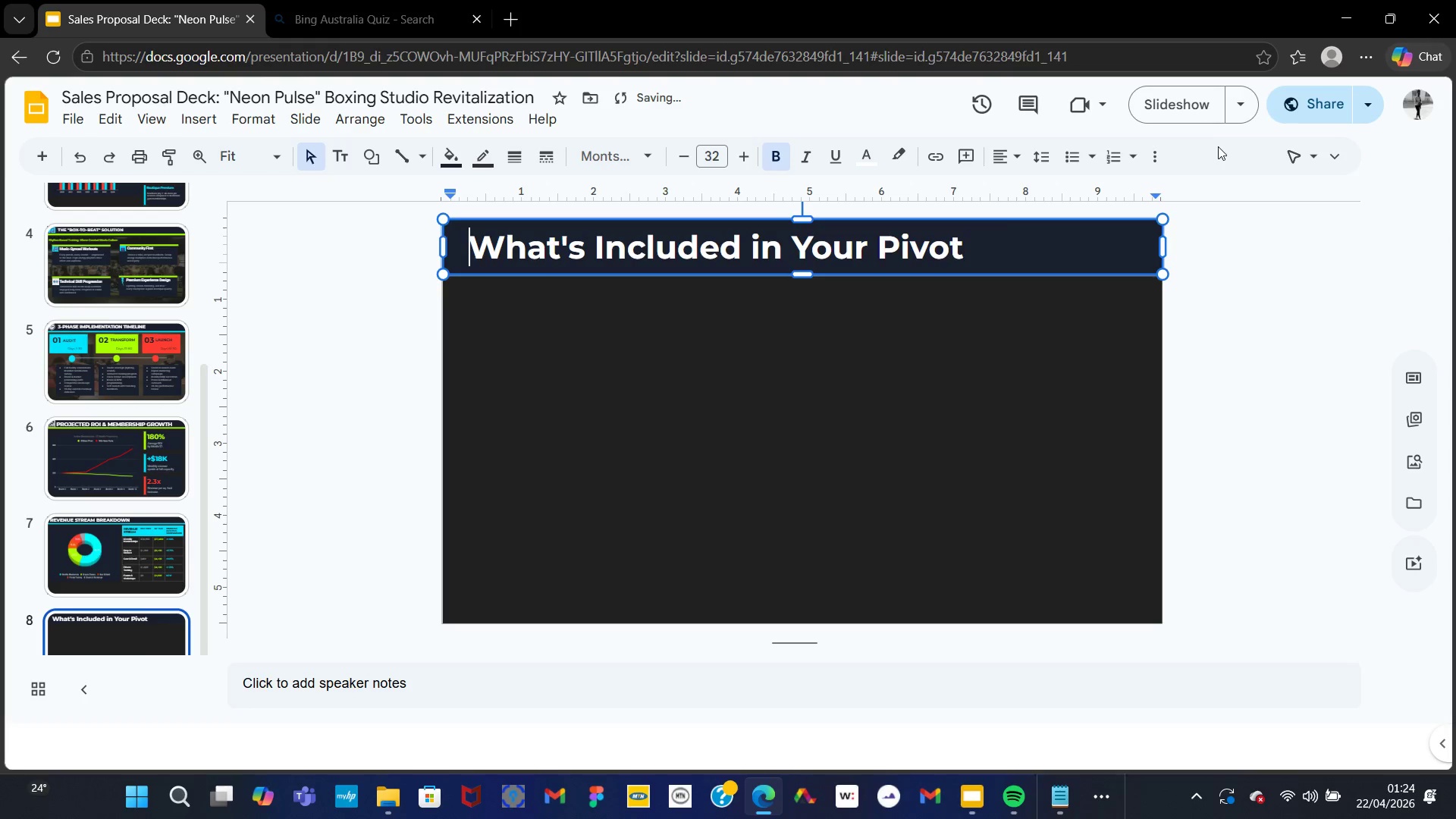 
left_click([968, 241])
 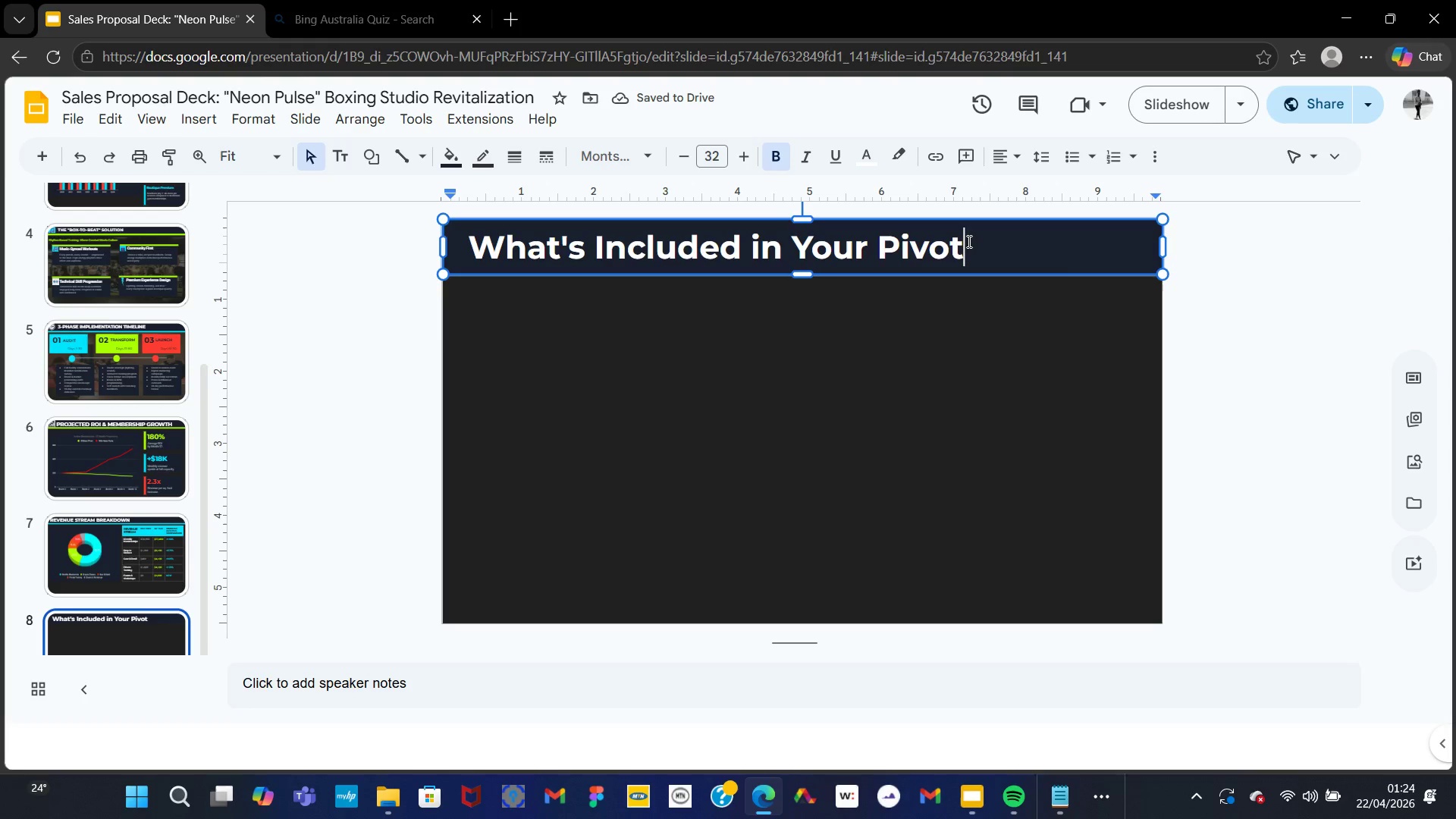 
key(Shift+Slash)
 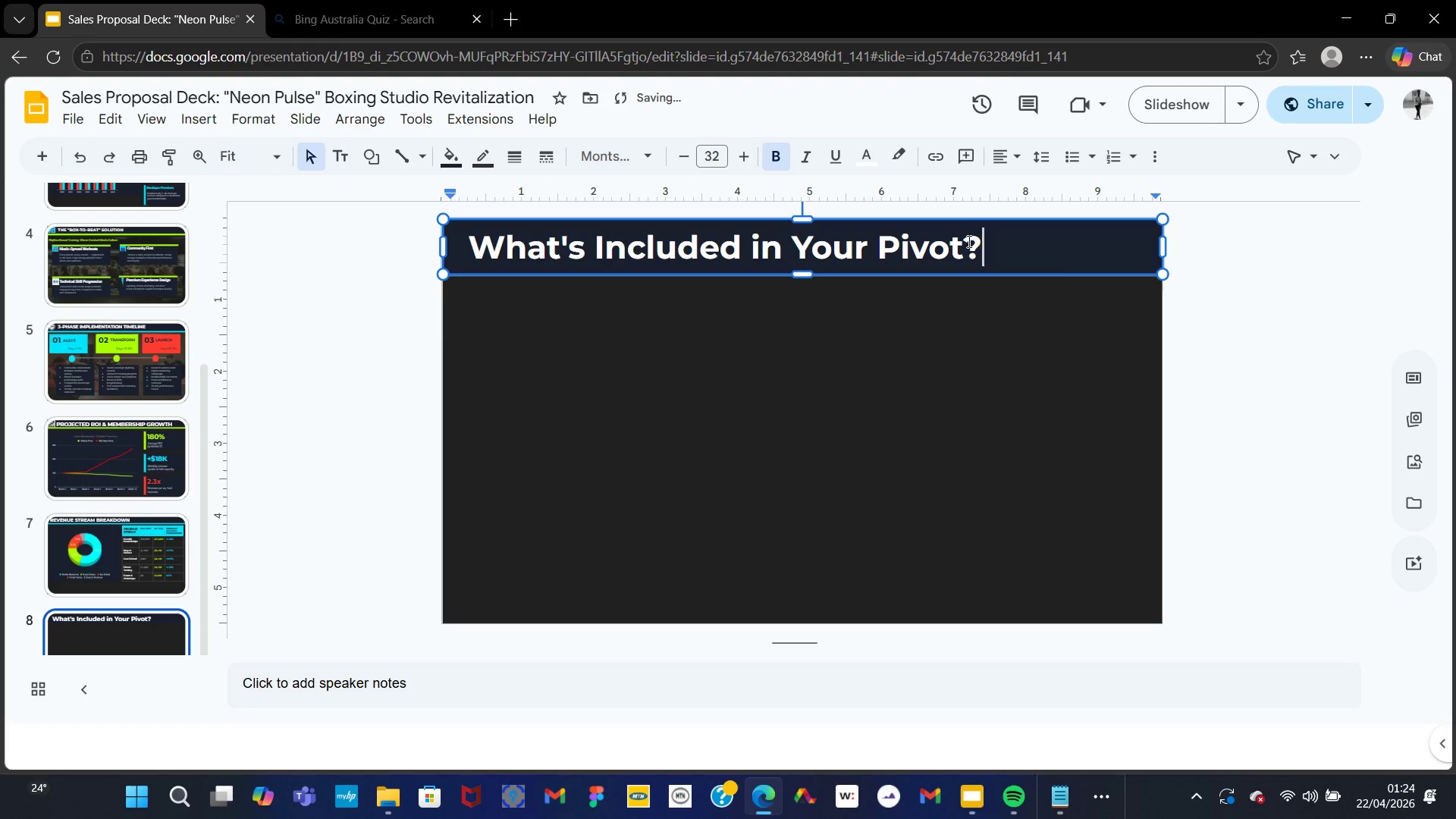 
double_click([968, 241])
 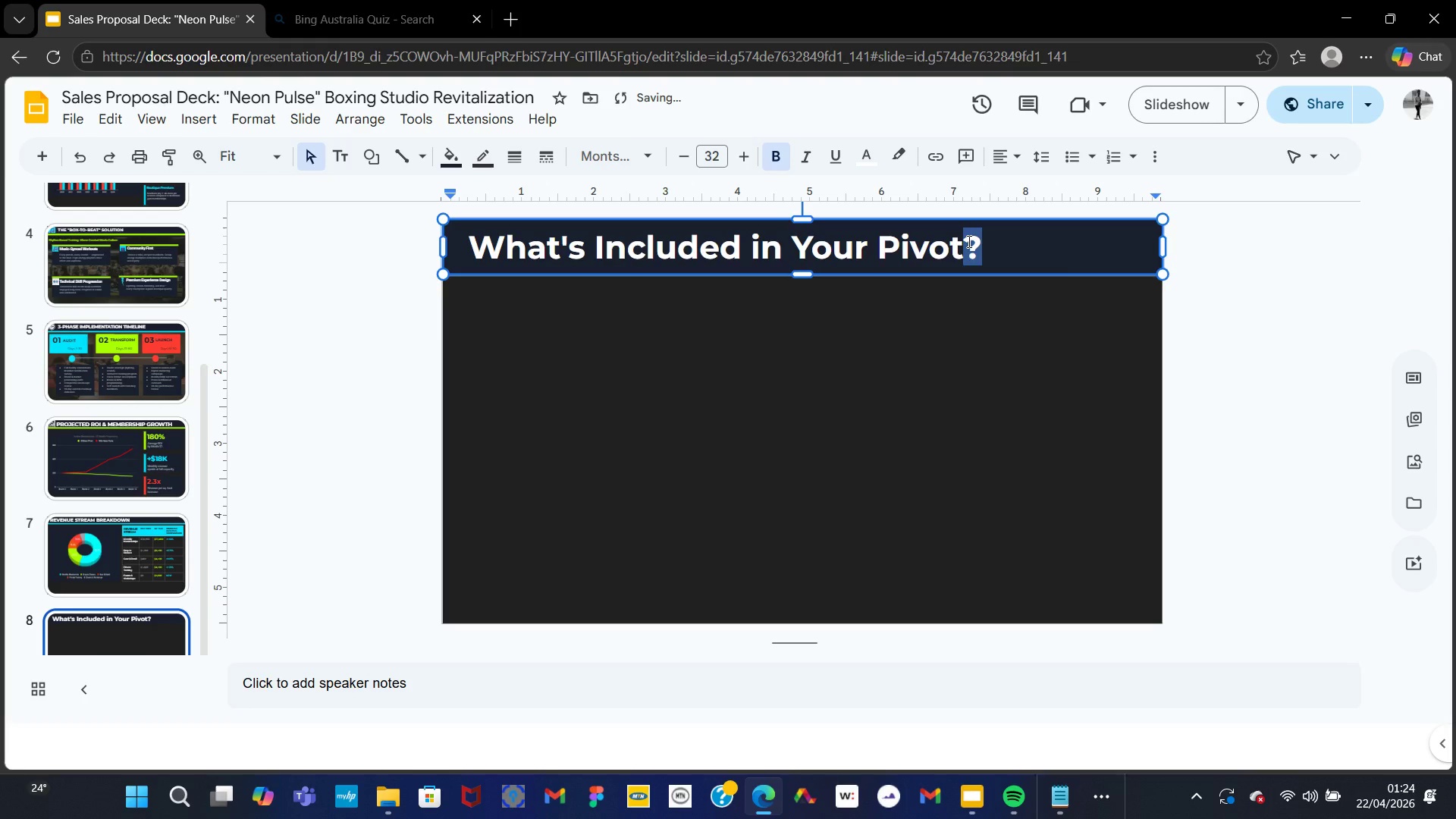 
double_click([968, 241])
 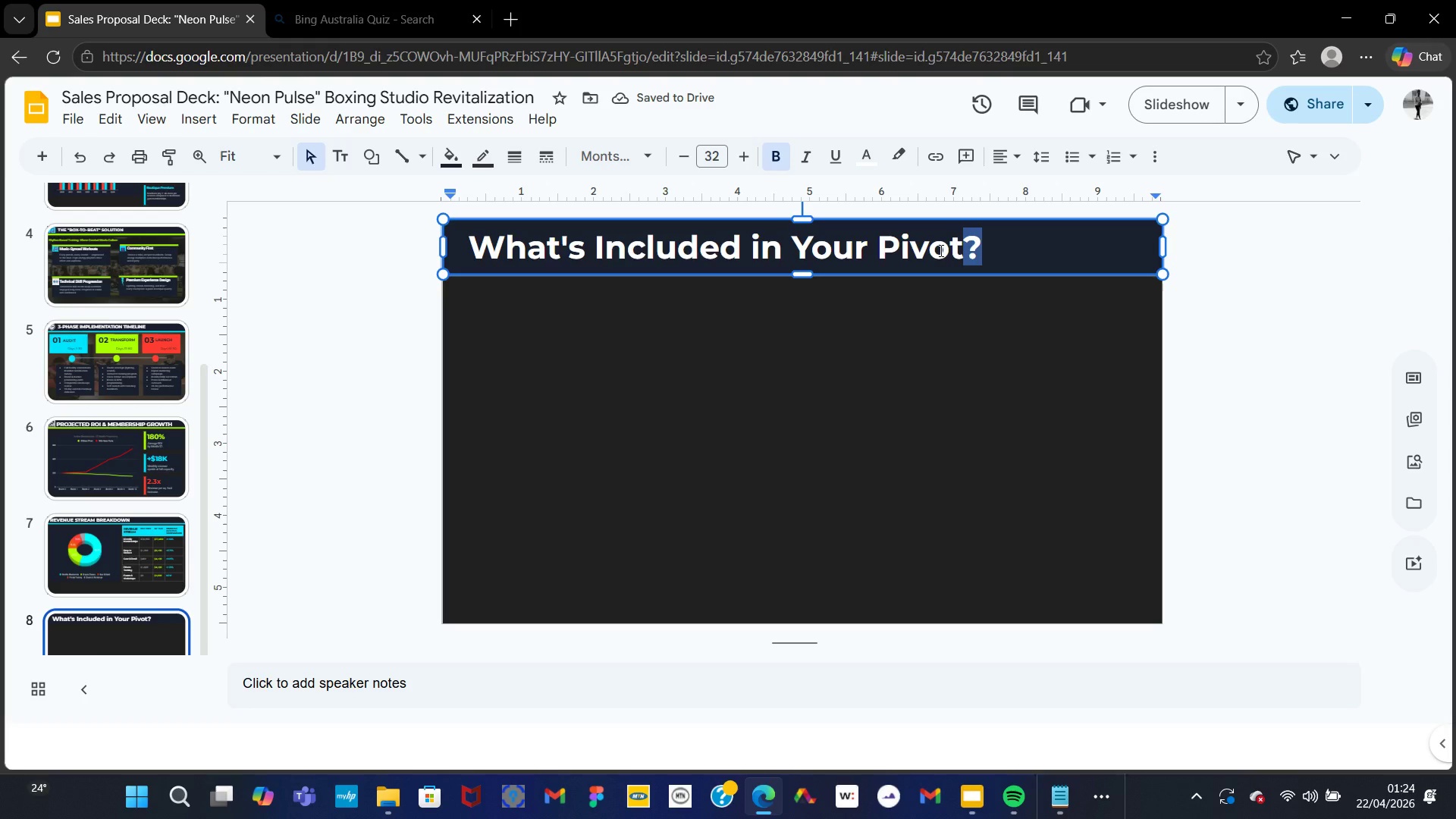 
double_click([940, 250])
 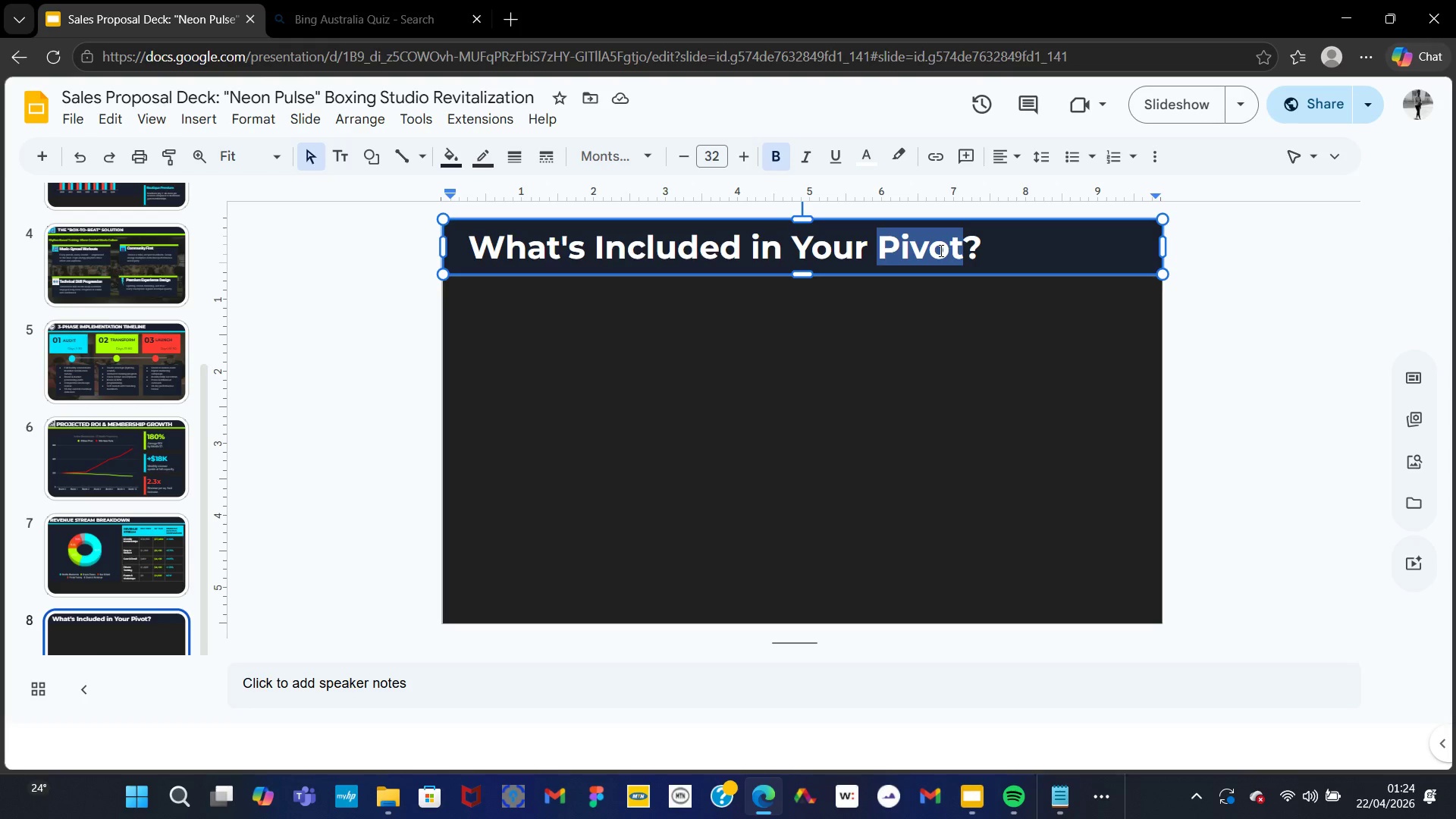 
type(pivot)
 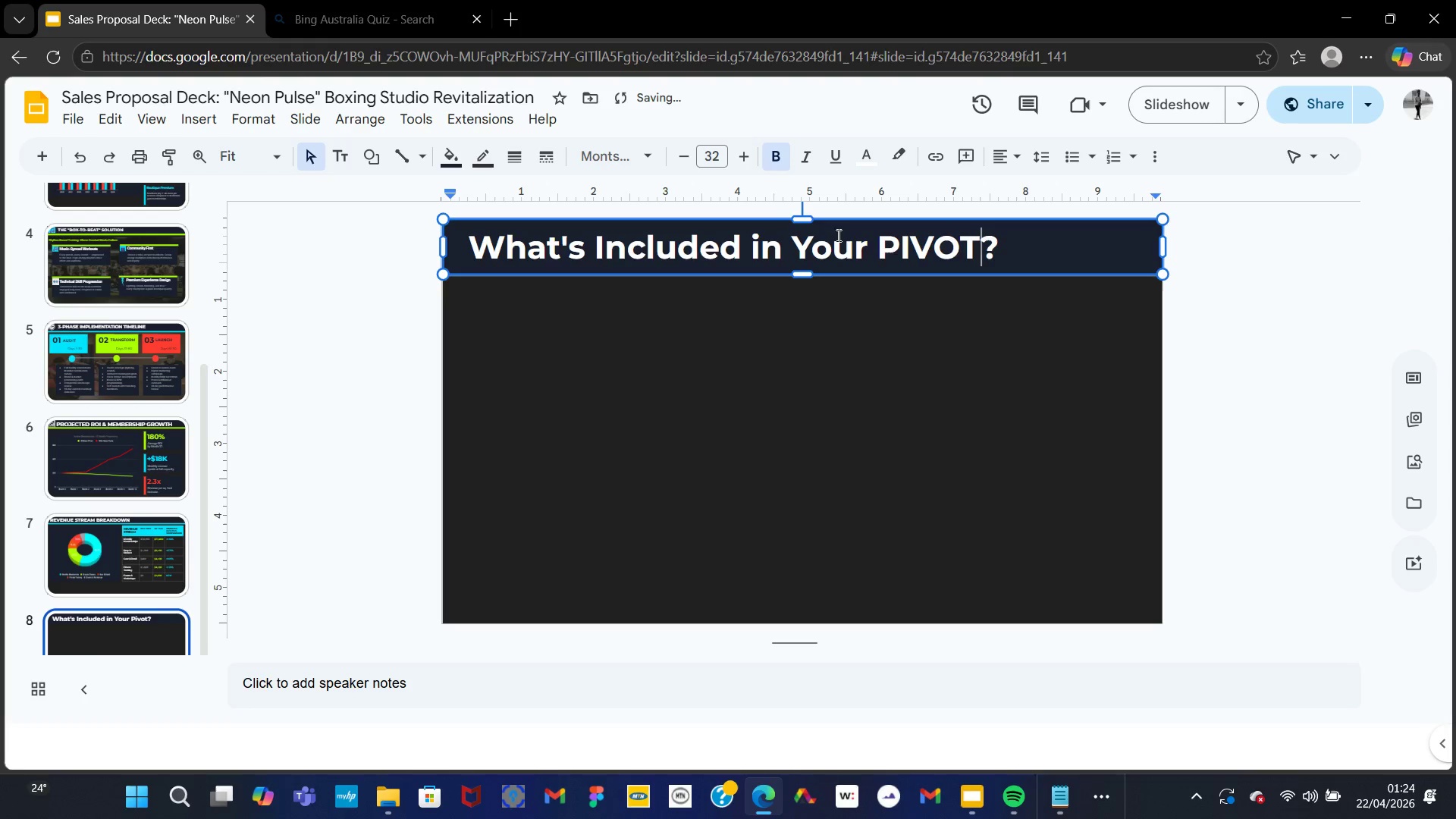 
double_click([840, 237])
 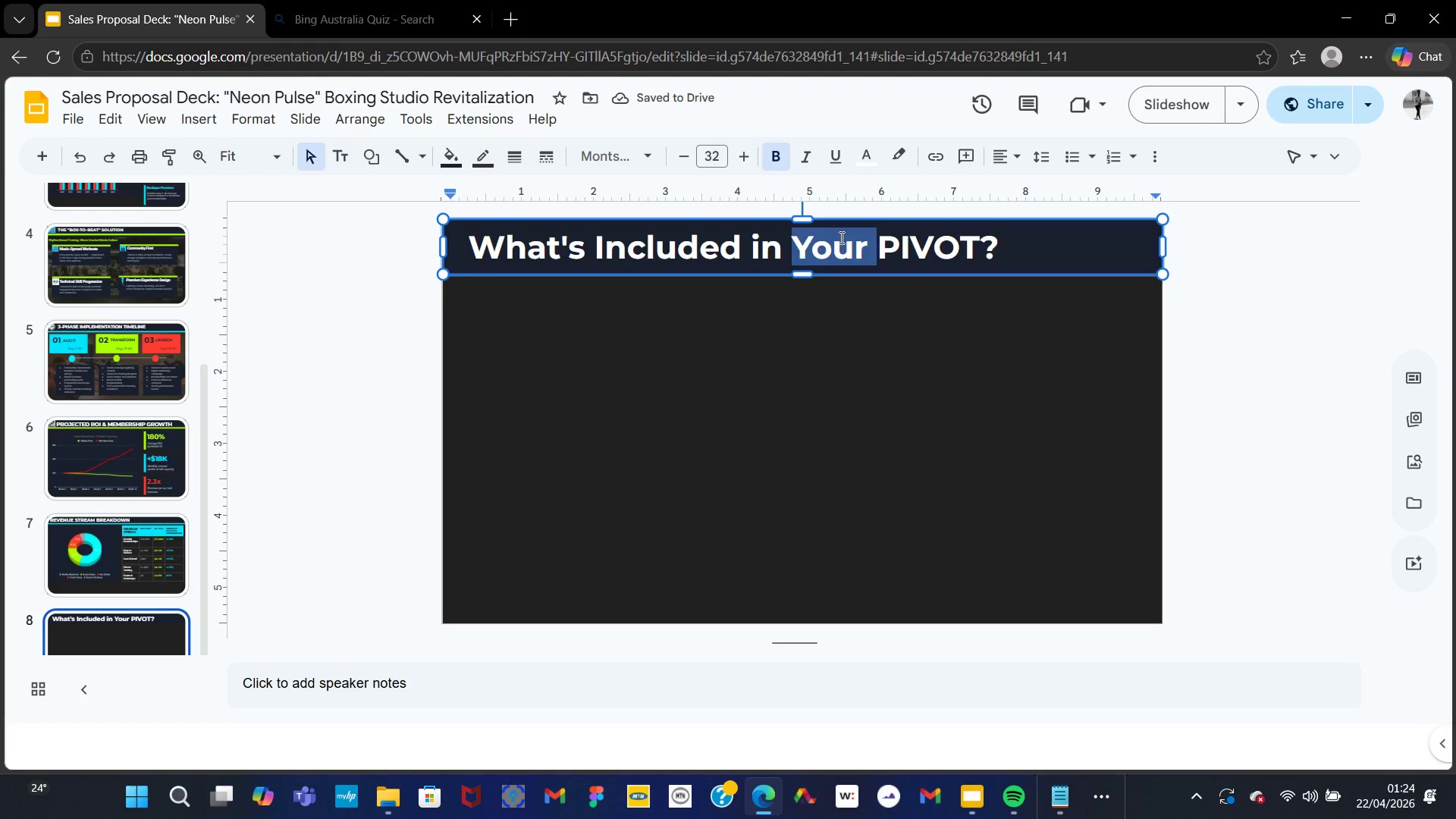 
type(your )
 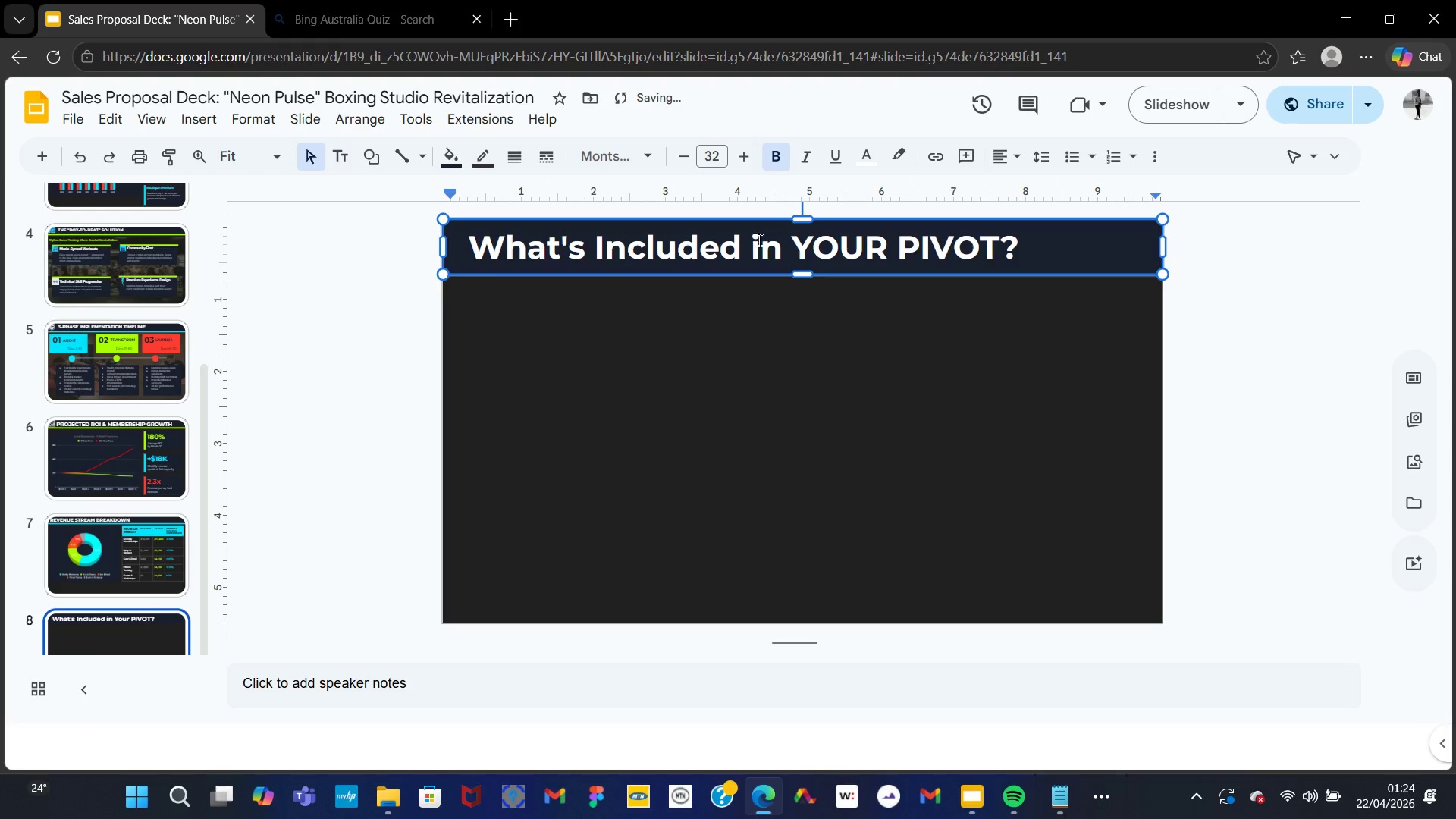 
double_click([760, 242])
 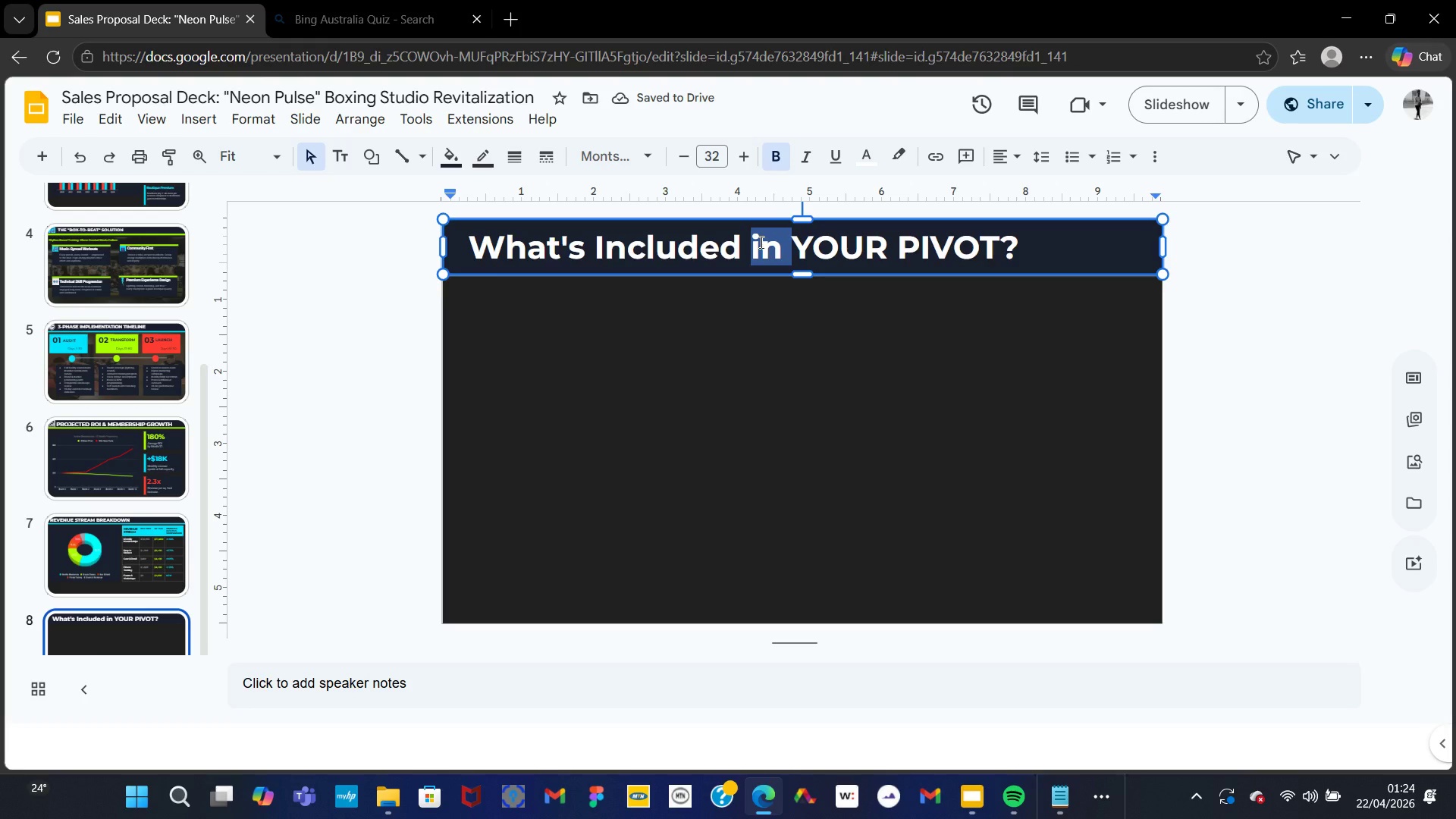 
type(in )
 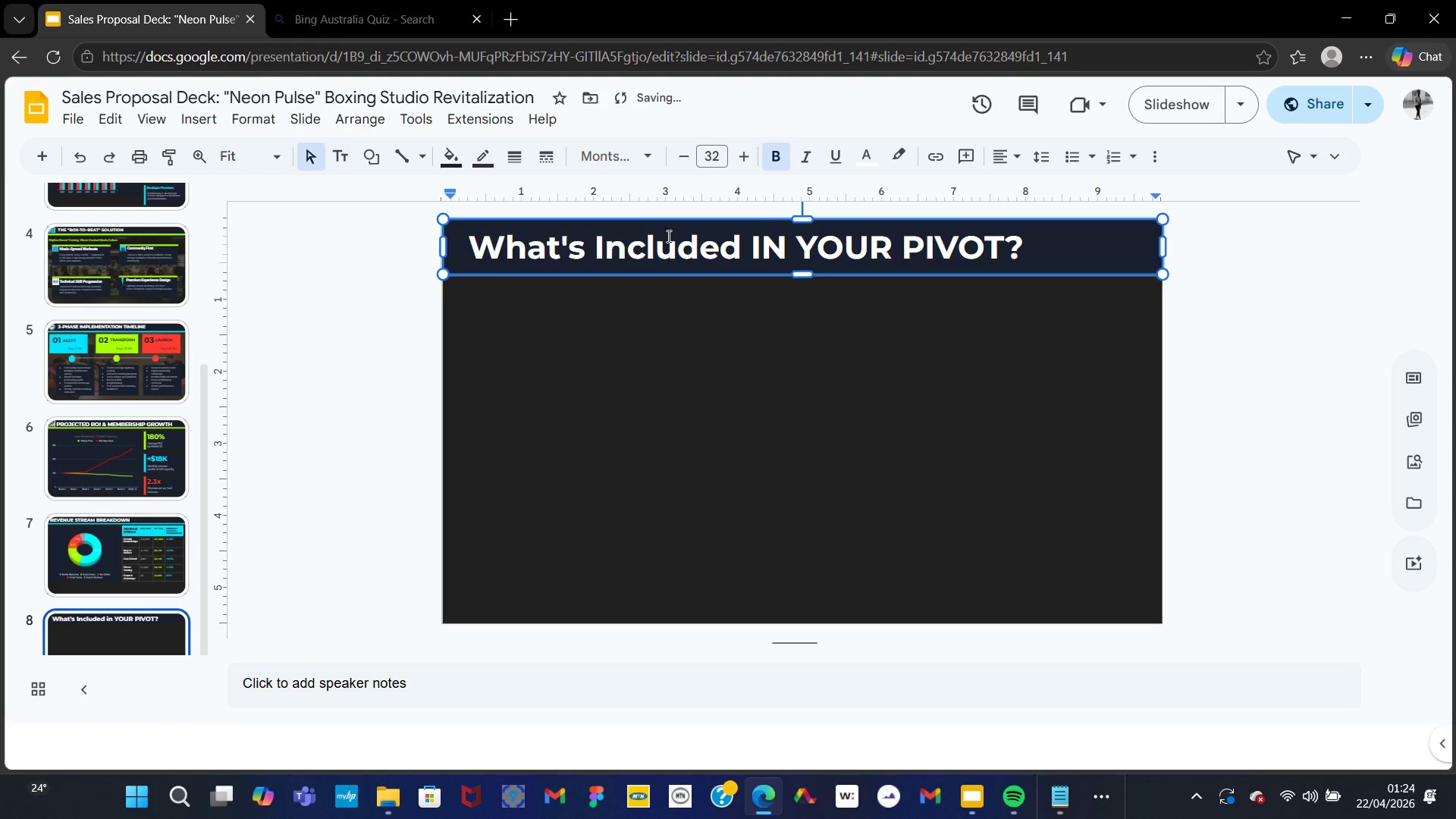 
double_click([668, 237])
 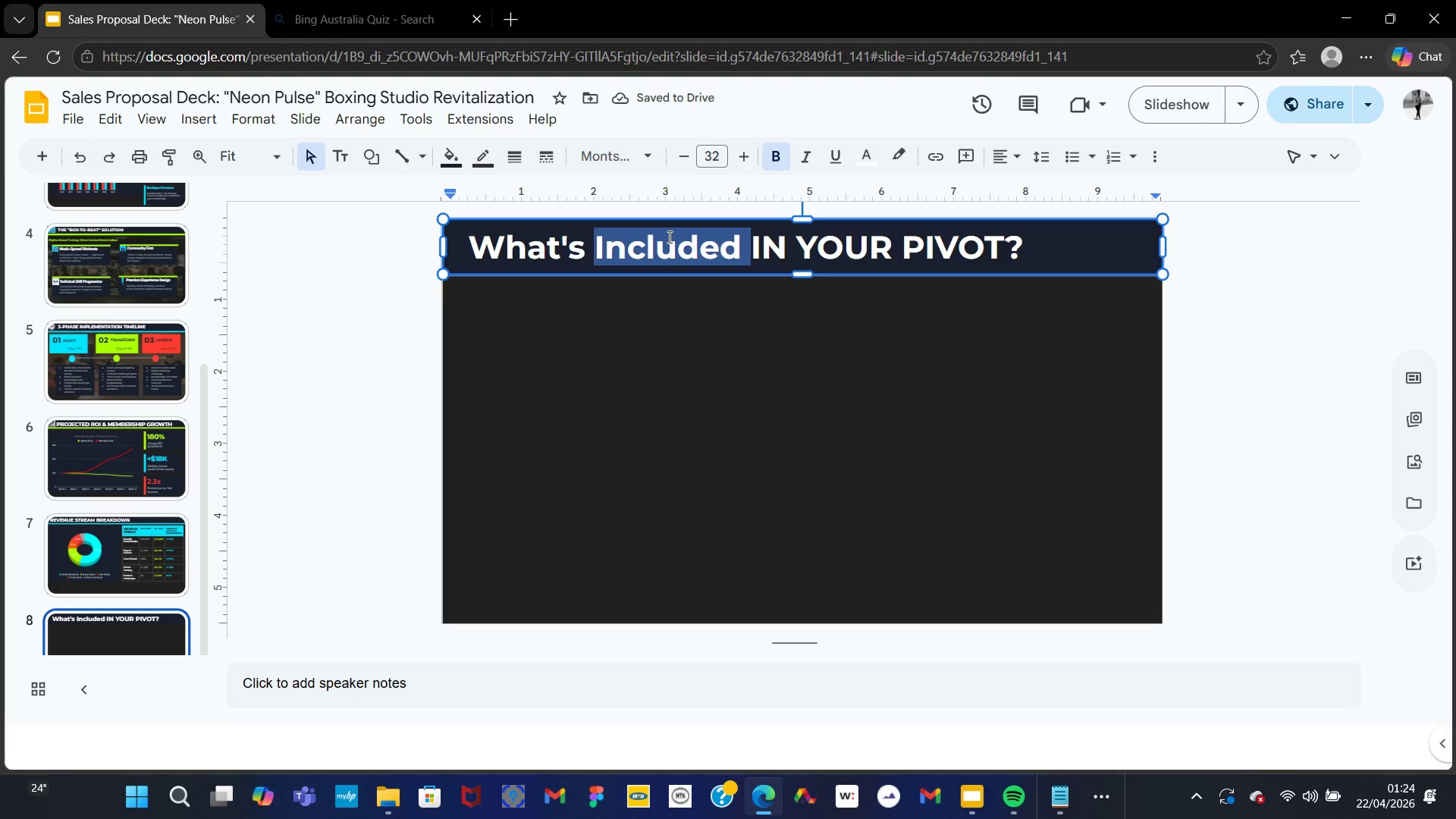 
type(included )
 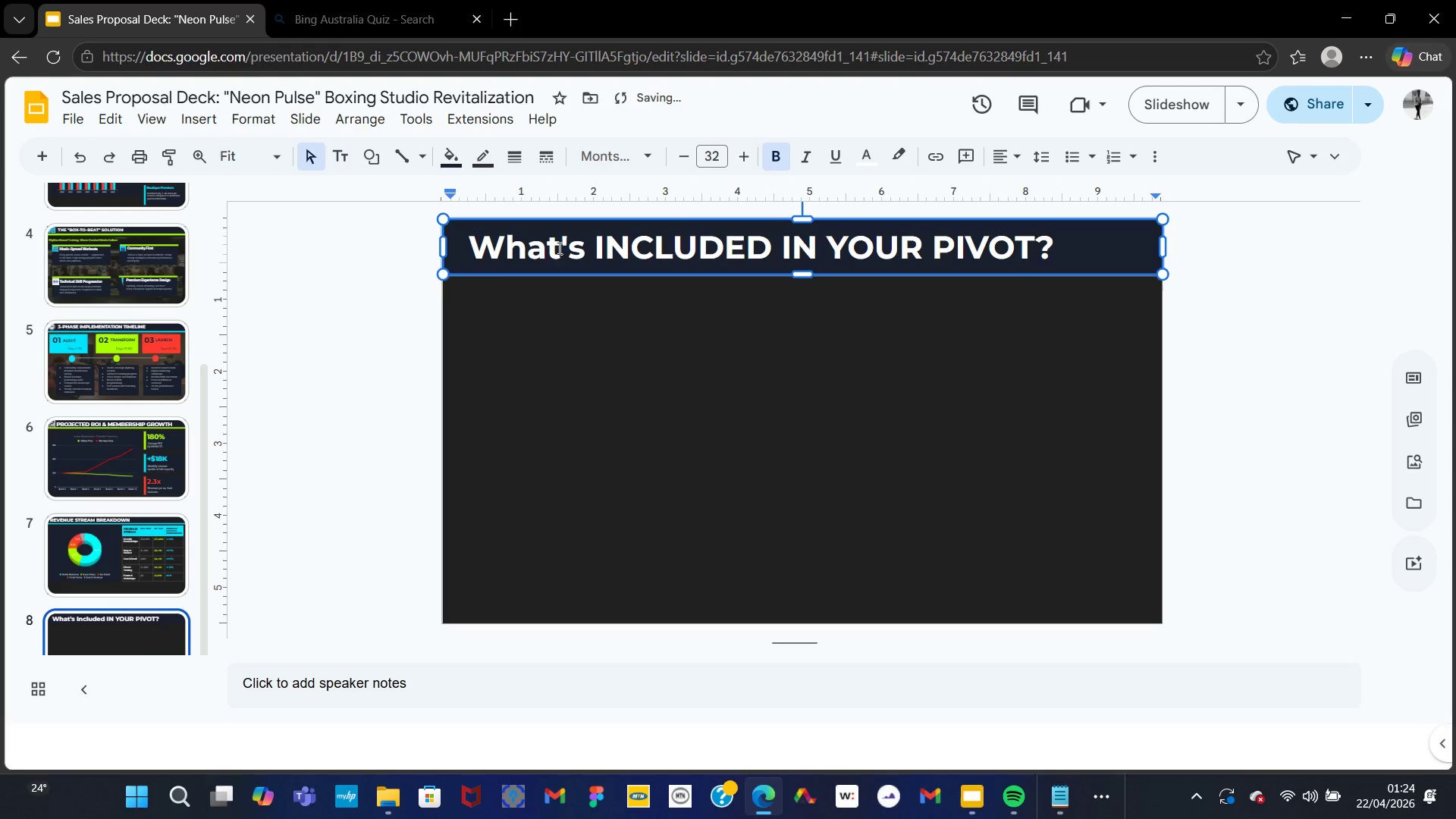 
left_click([558, 249])
 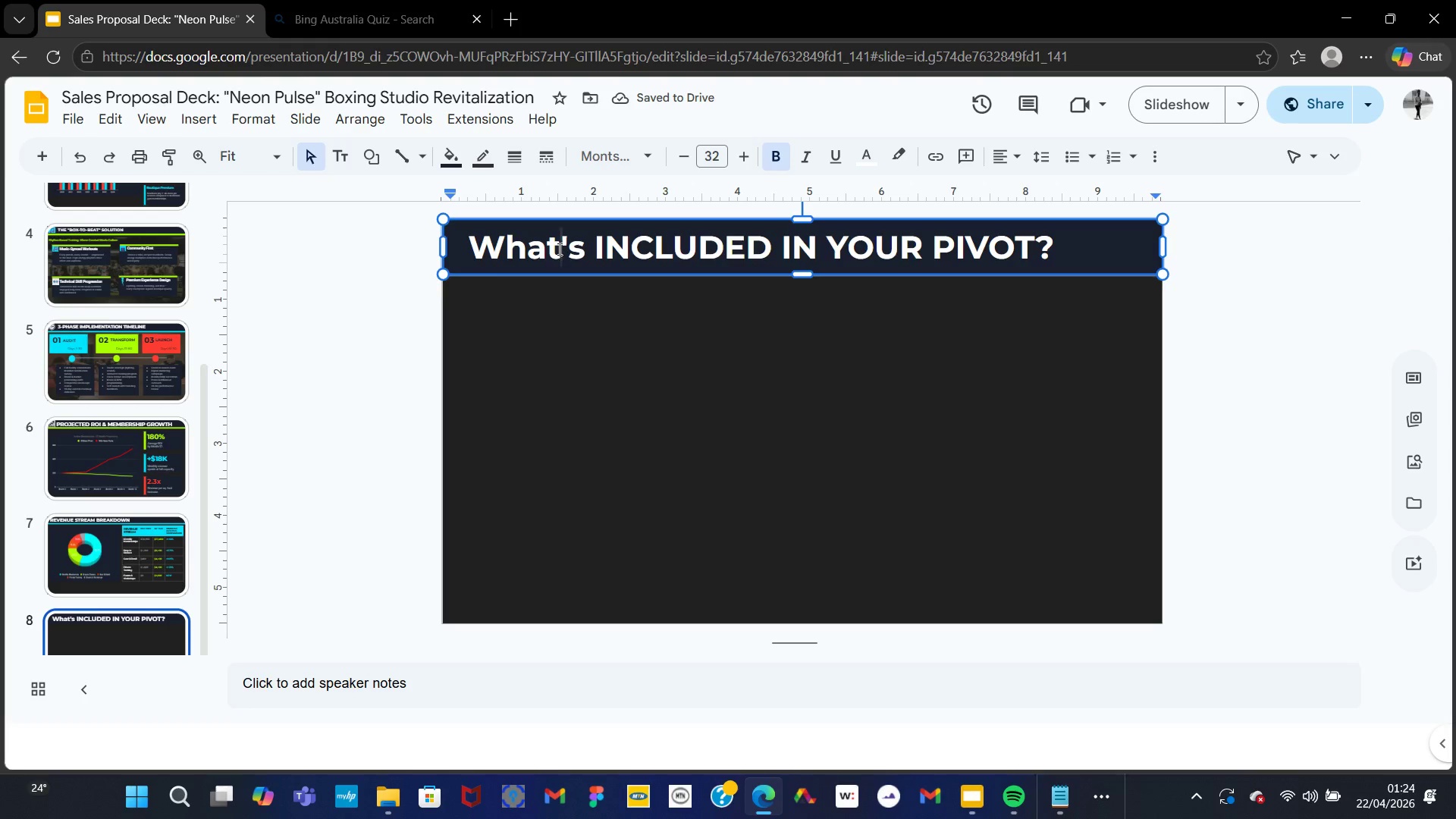 
key(ArrowRight)
 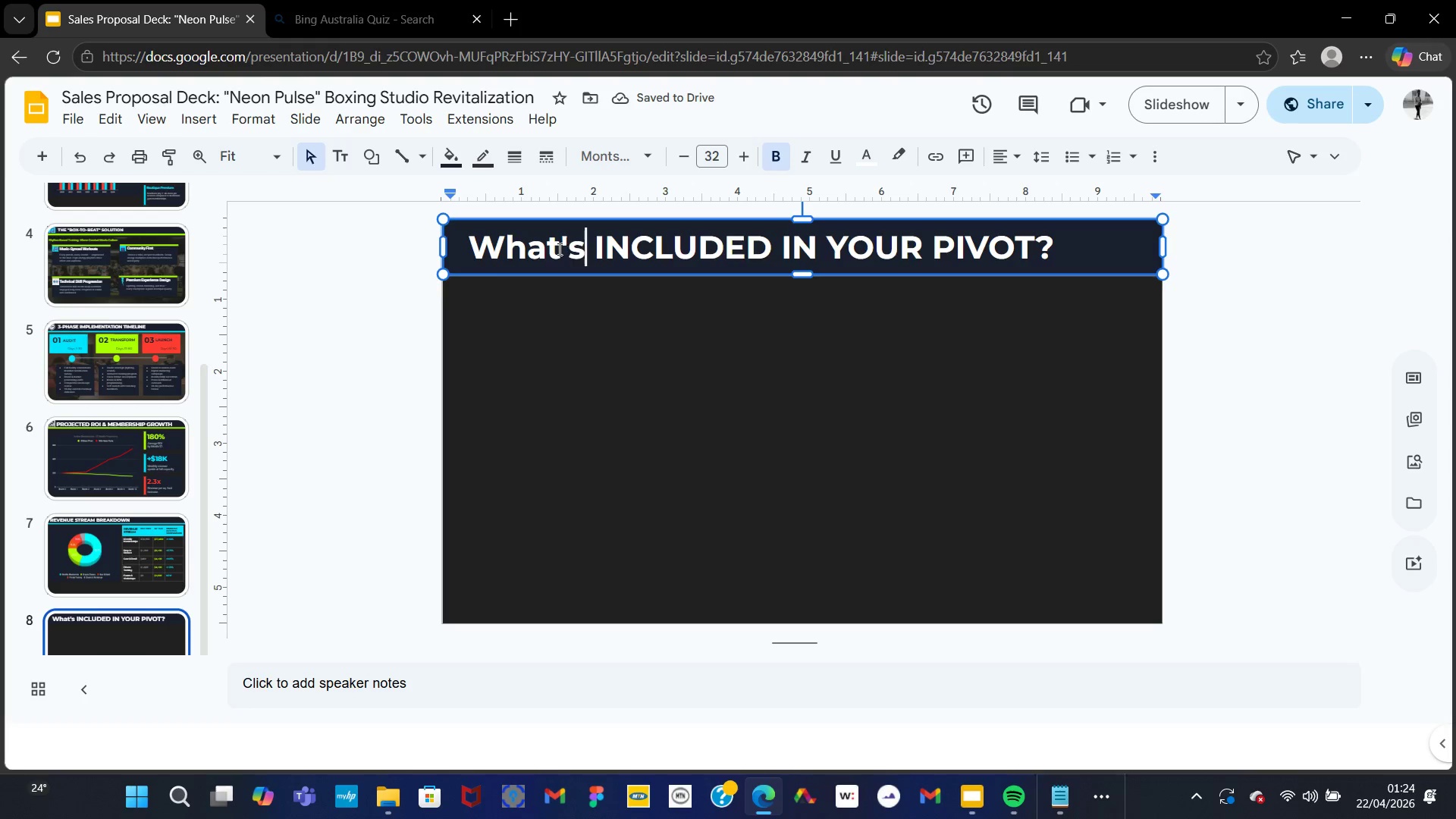 
key(ArrowRight)
 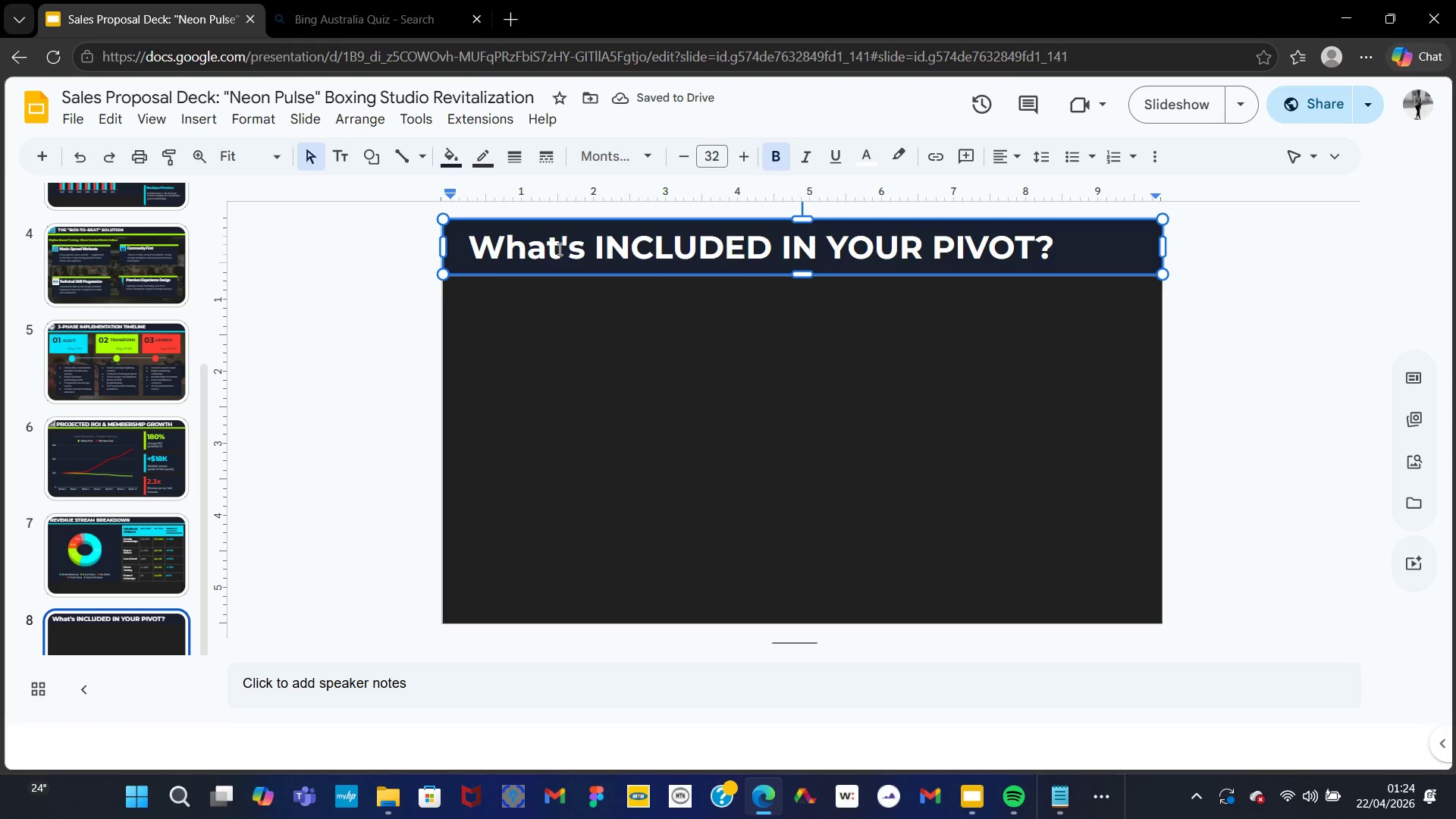 
key(Backspace)
 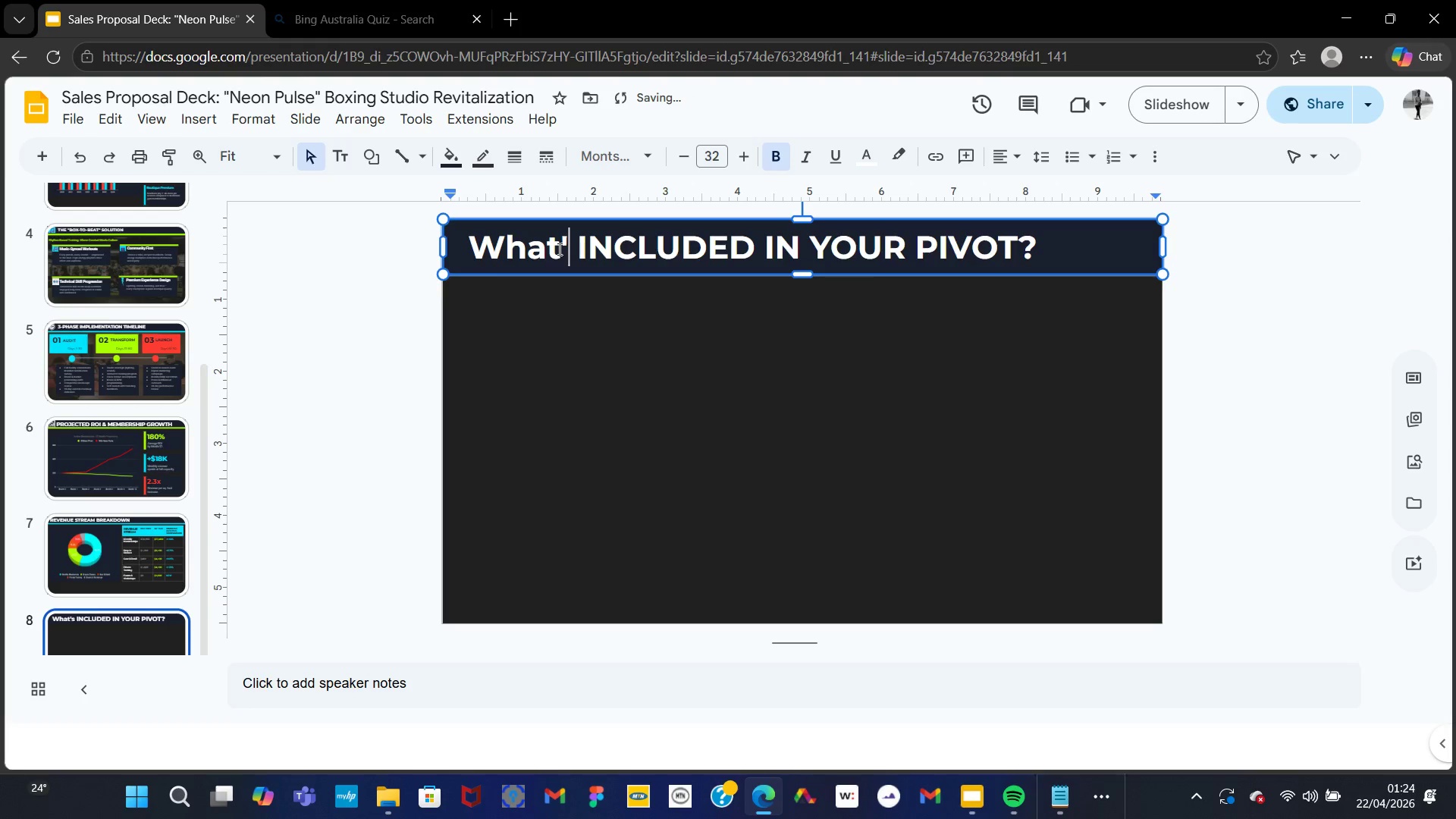 
key(S)
 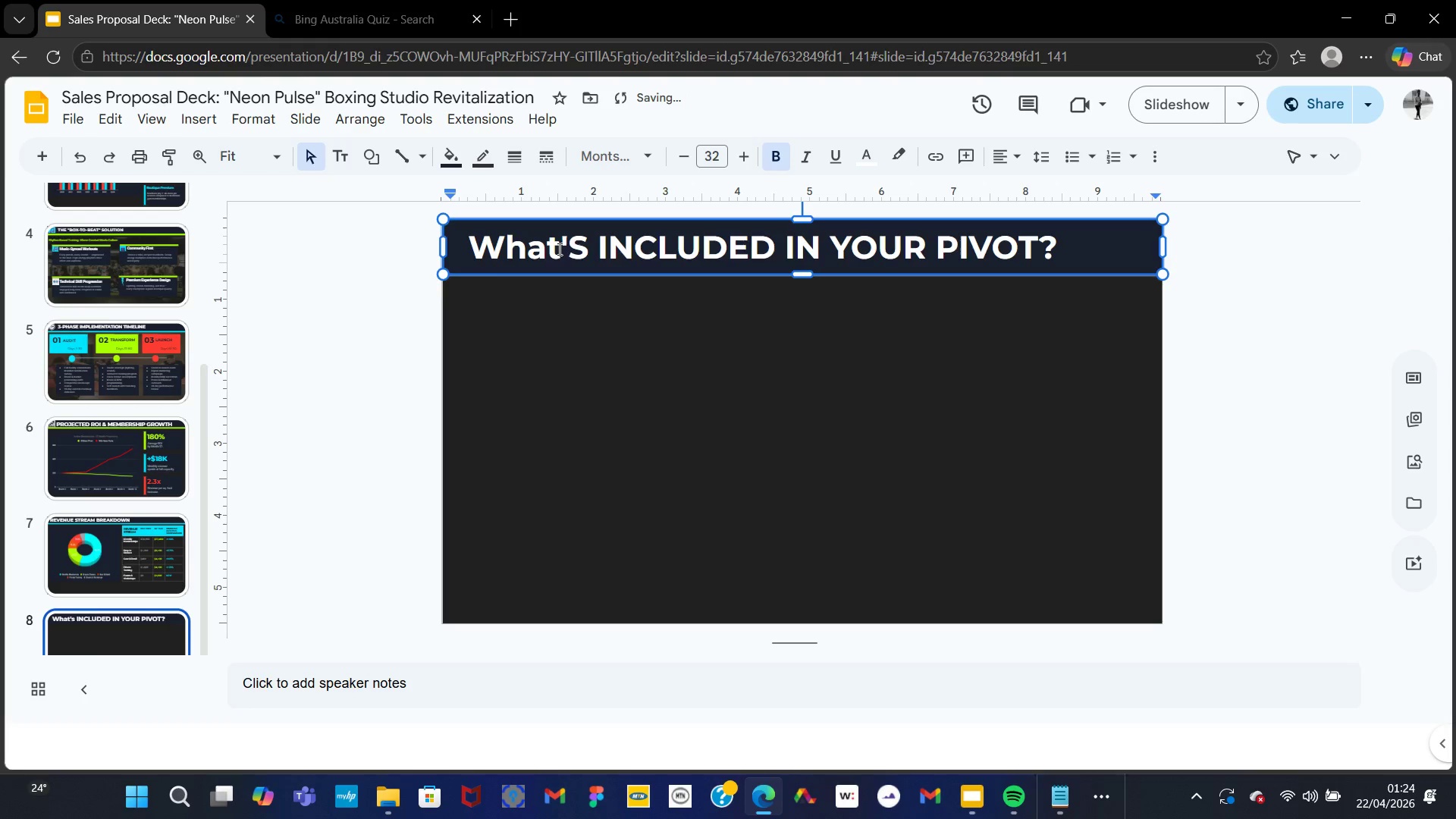 
key(ArrowLeft)
 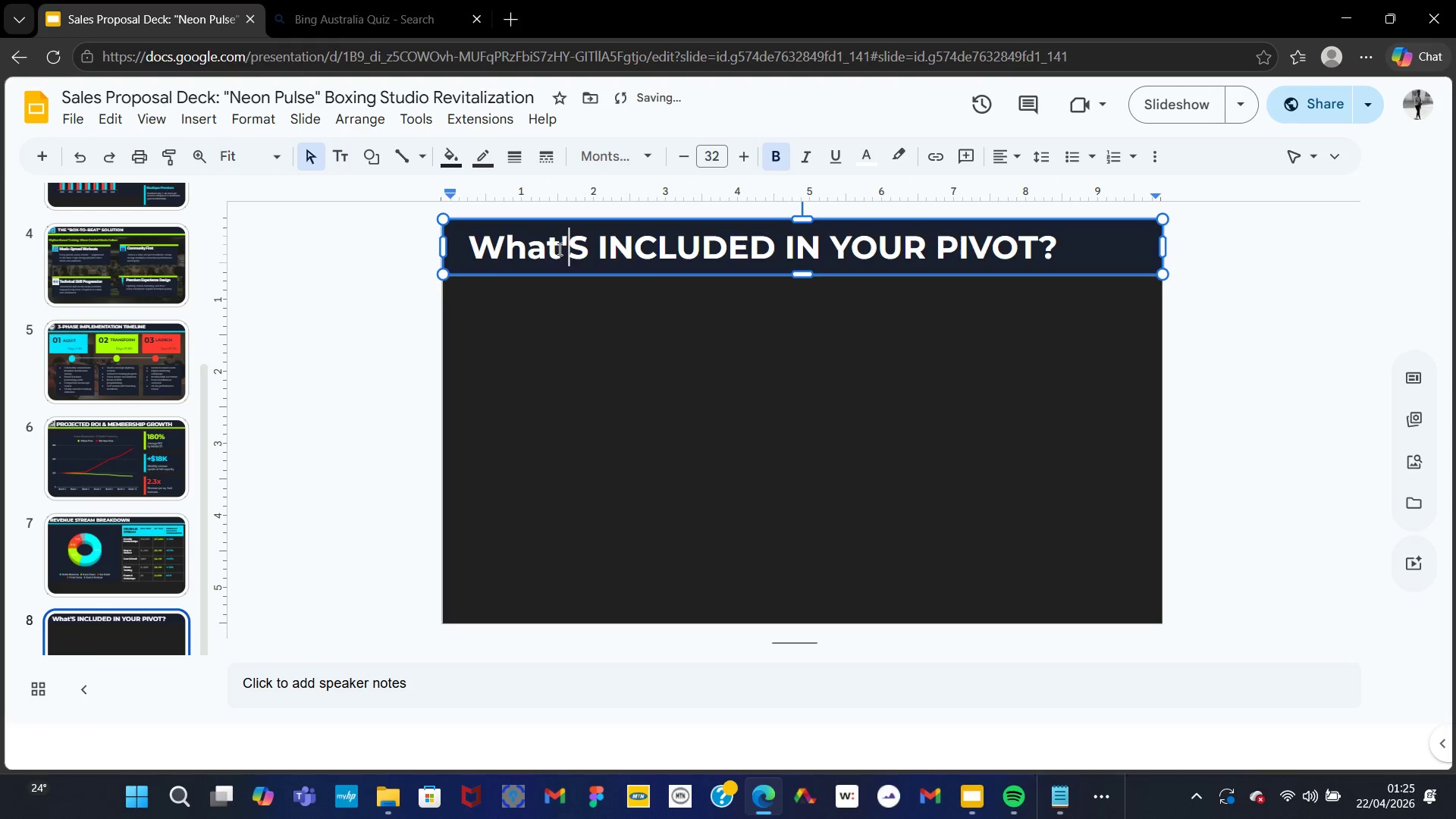 
key(ArrowLeft)
 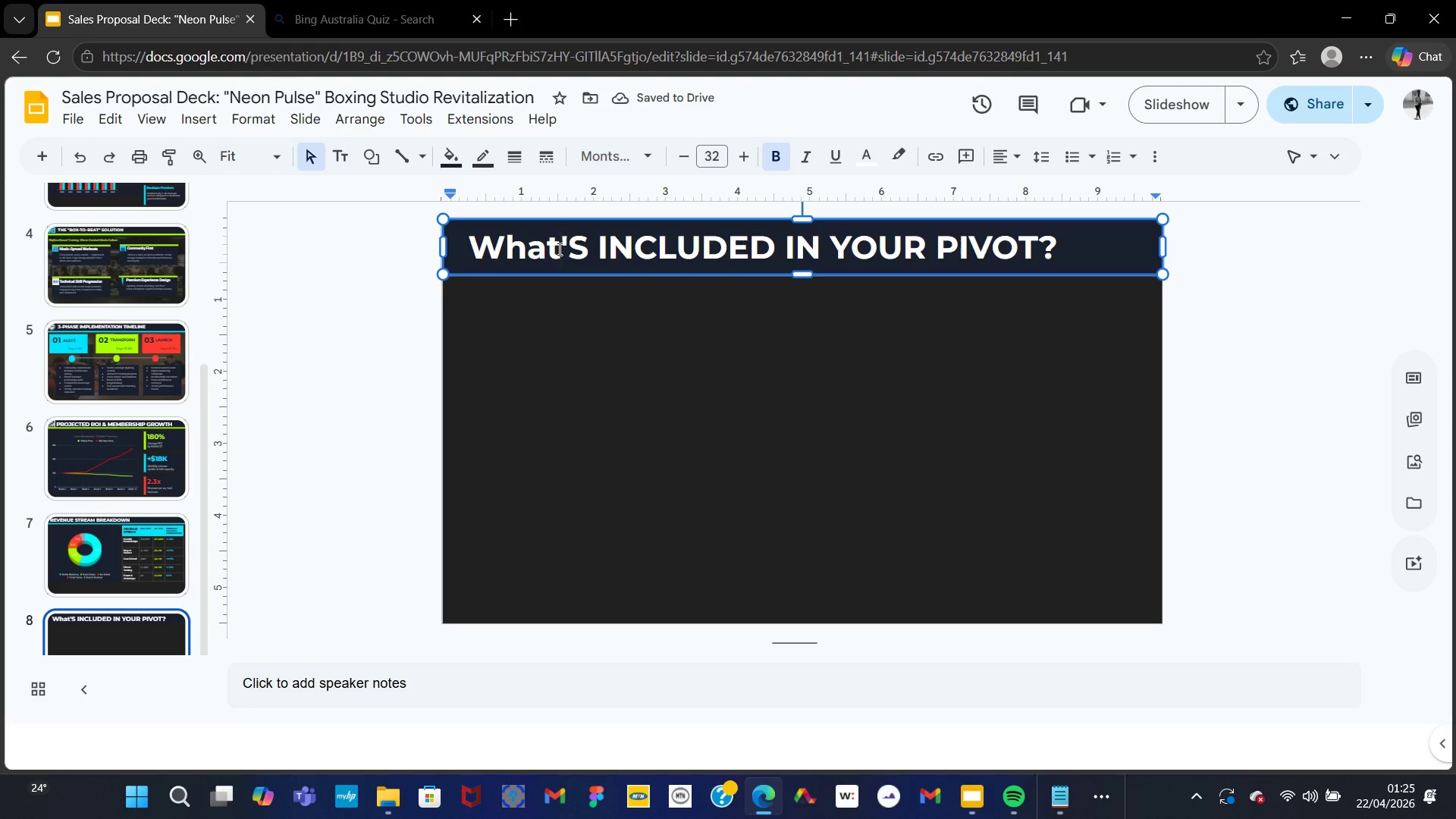 
key(Backspace)
key(Backspace)
key(Backspace)
type(hat)
 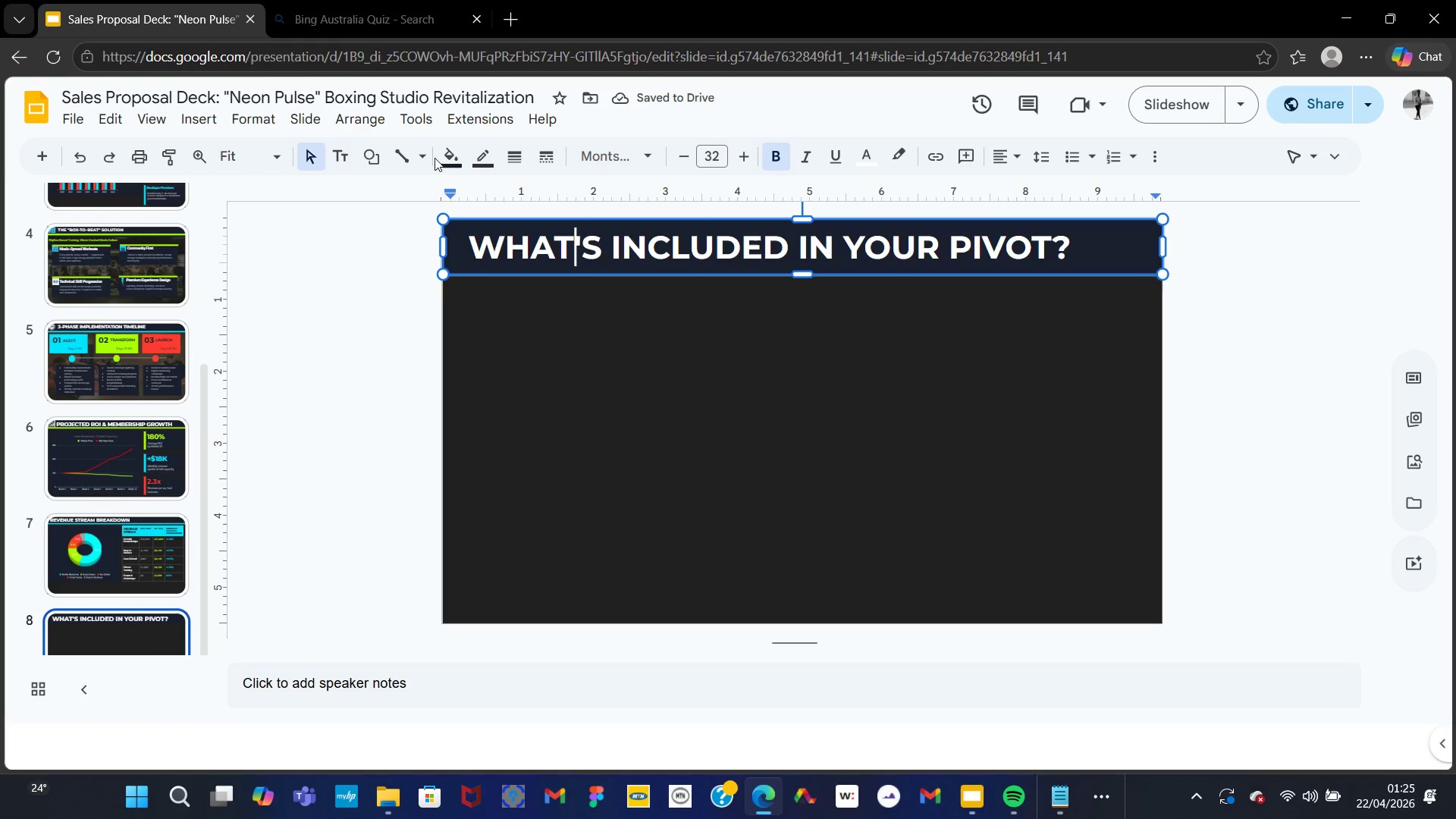 
left_click([201, 116])
 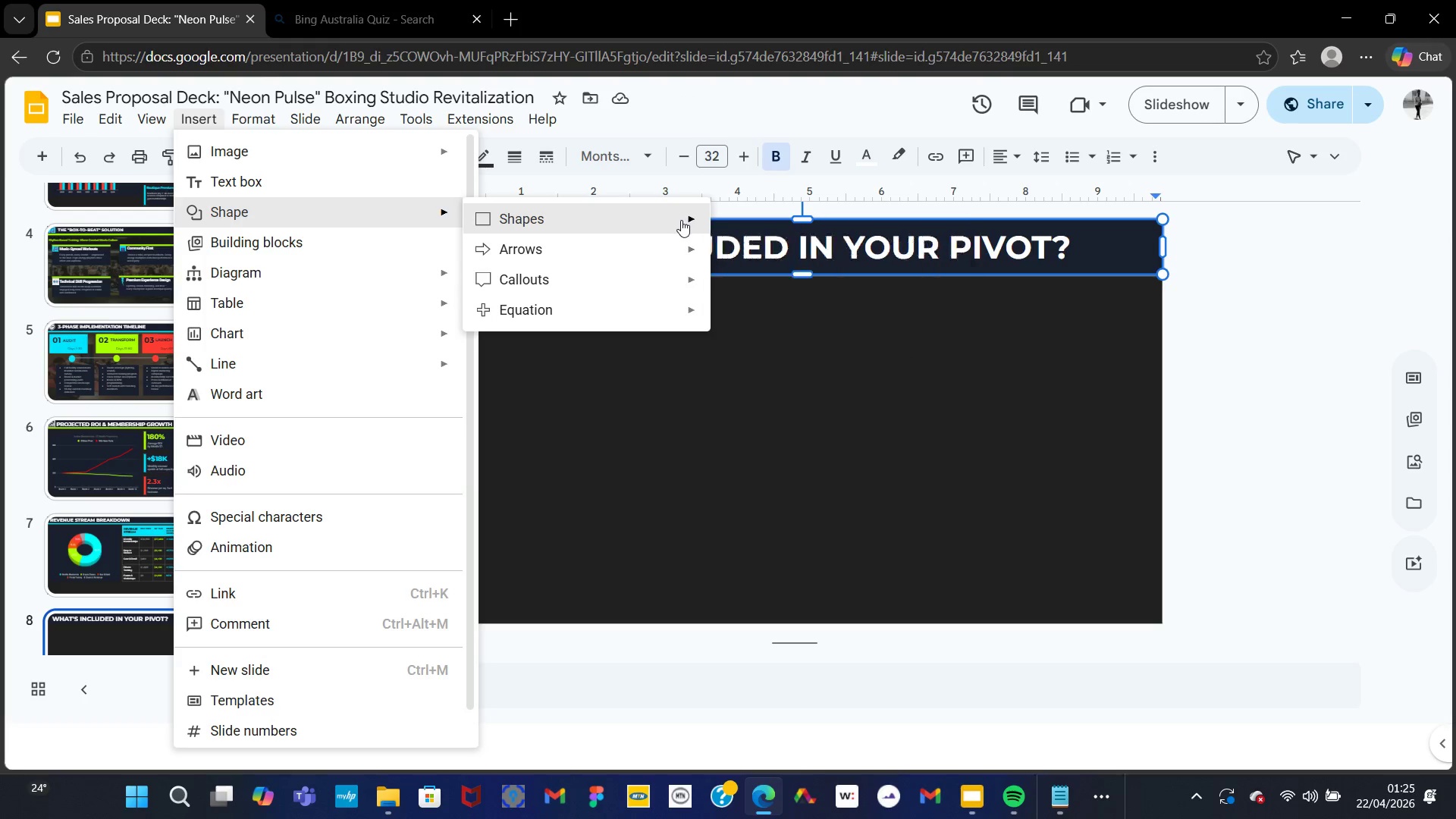 
left_click([714, 225])
 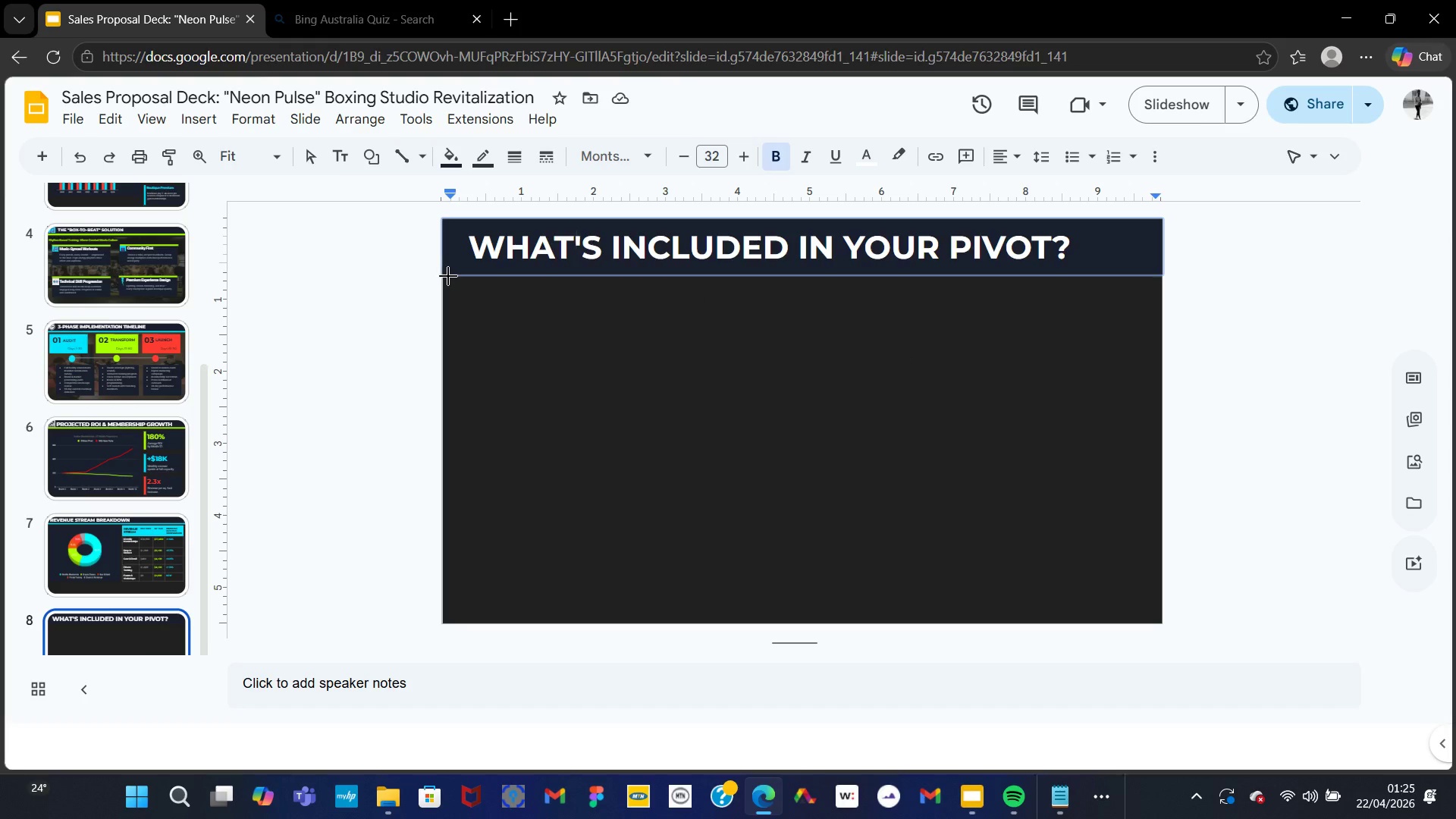 
left_click_drag(start_coordinate=[444, 276], to_coordinate=[1159, 287])
 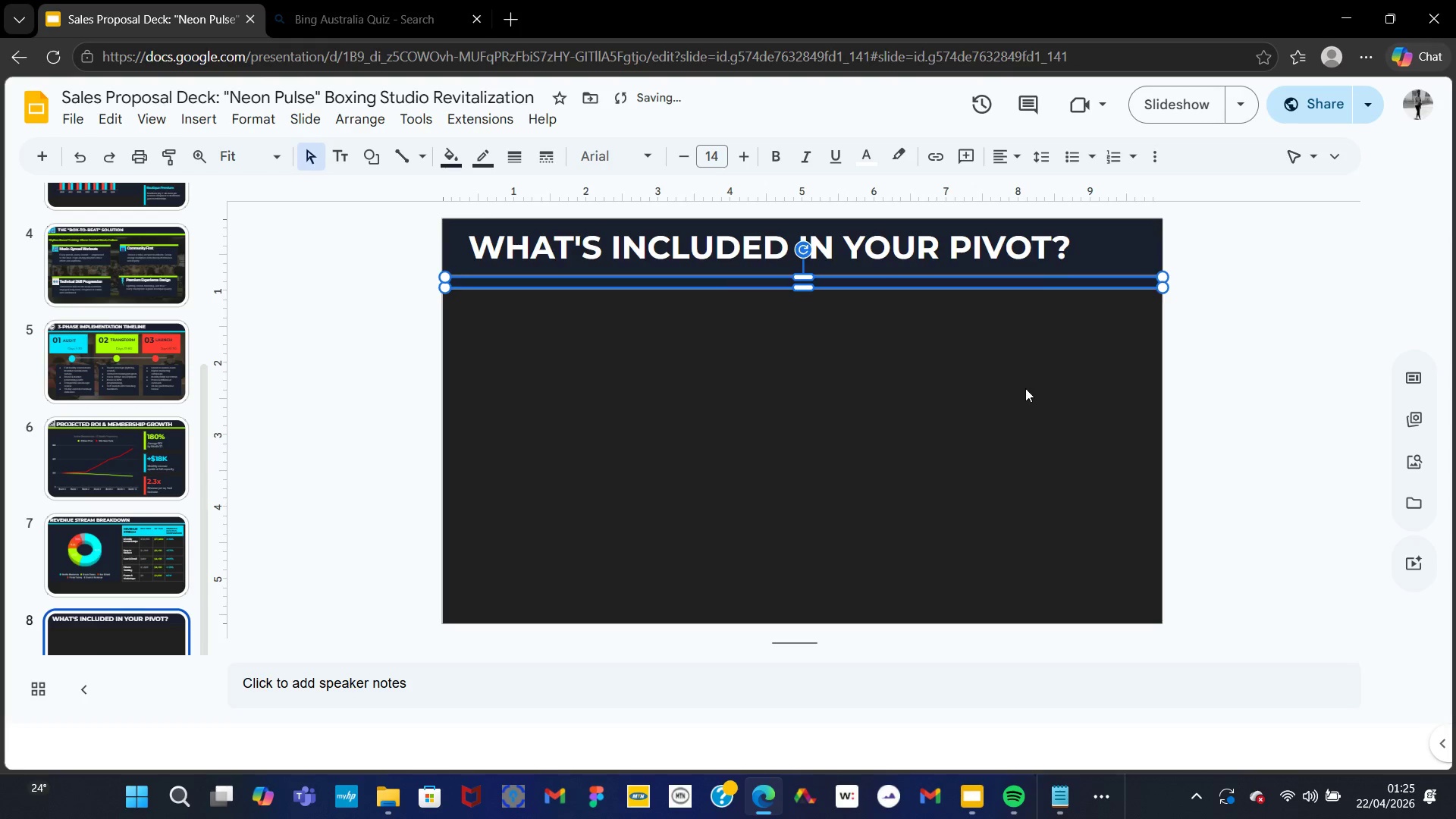 
left_click([1025, 388])
 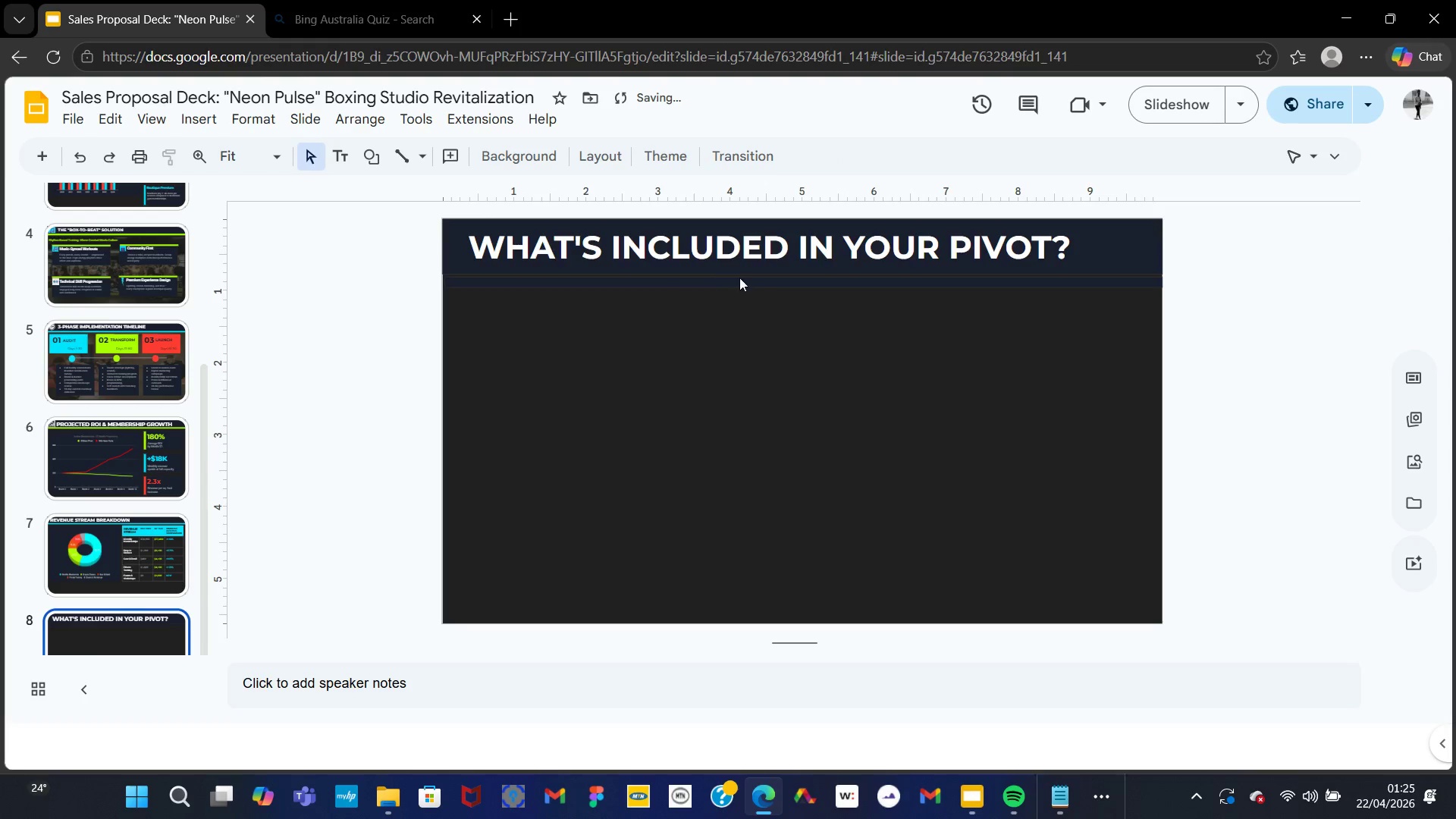 
mouse_move([686, 277])
 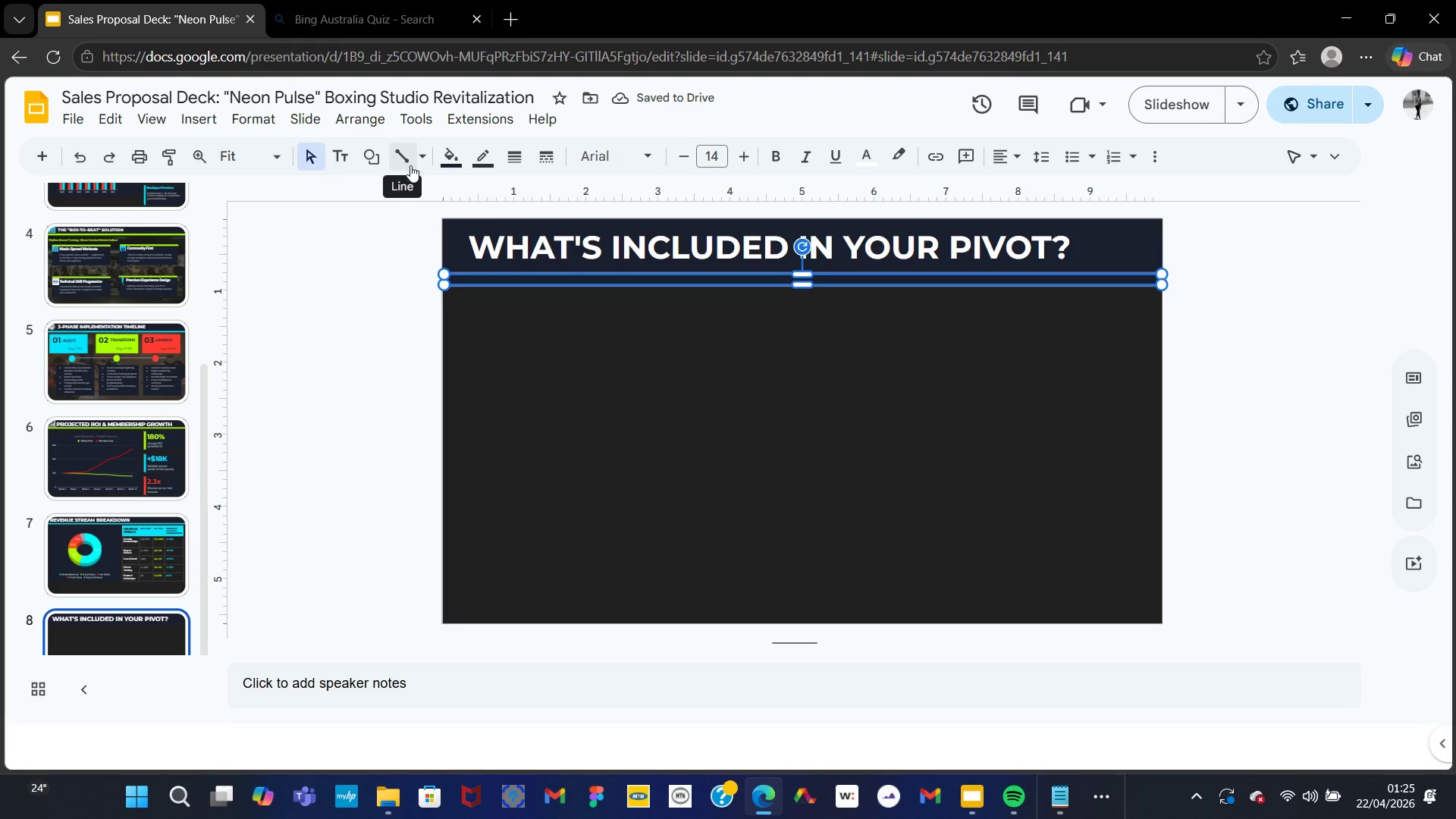 
left_click([441, 167])
 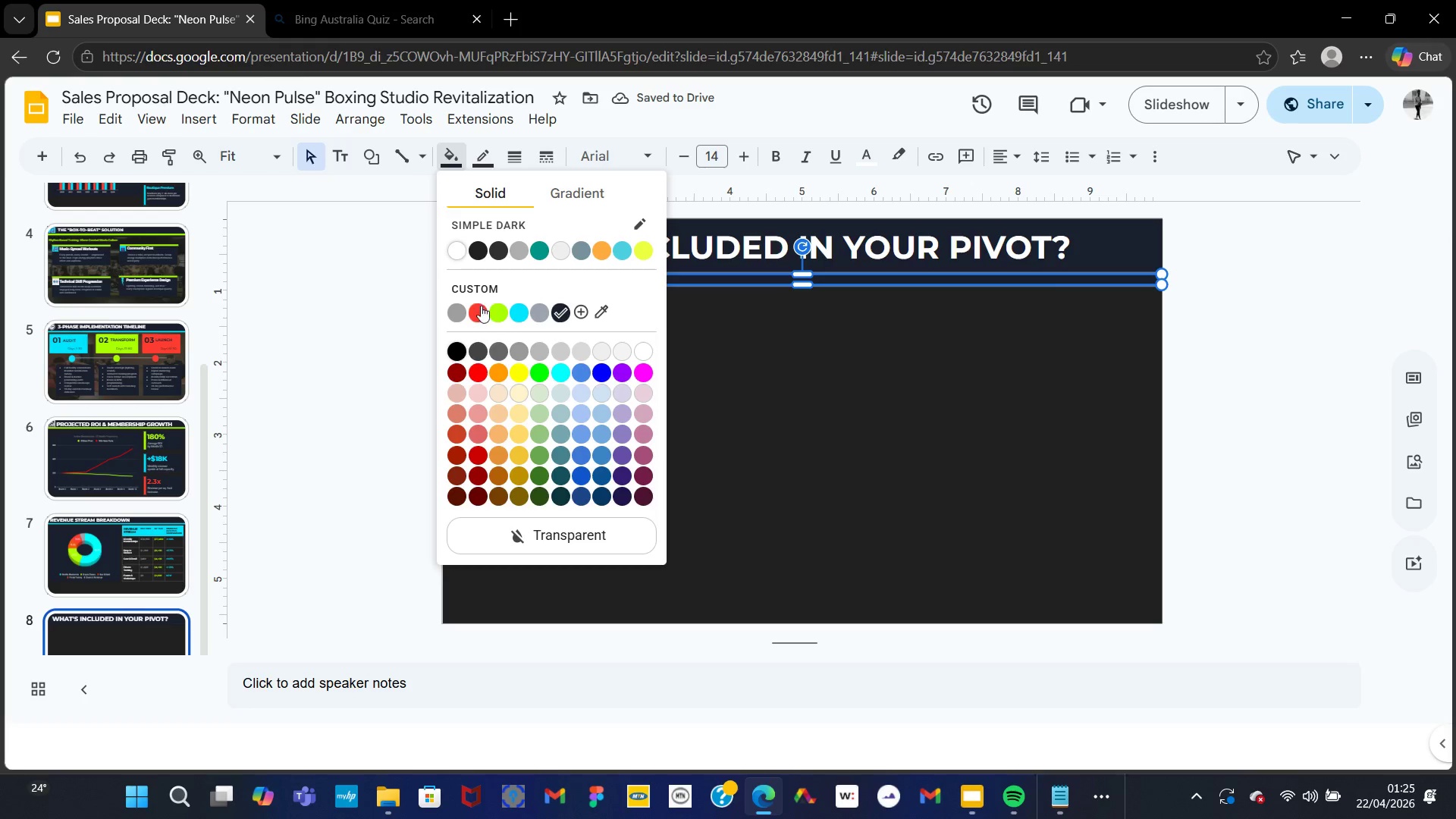 
left_click([491, 312])
 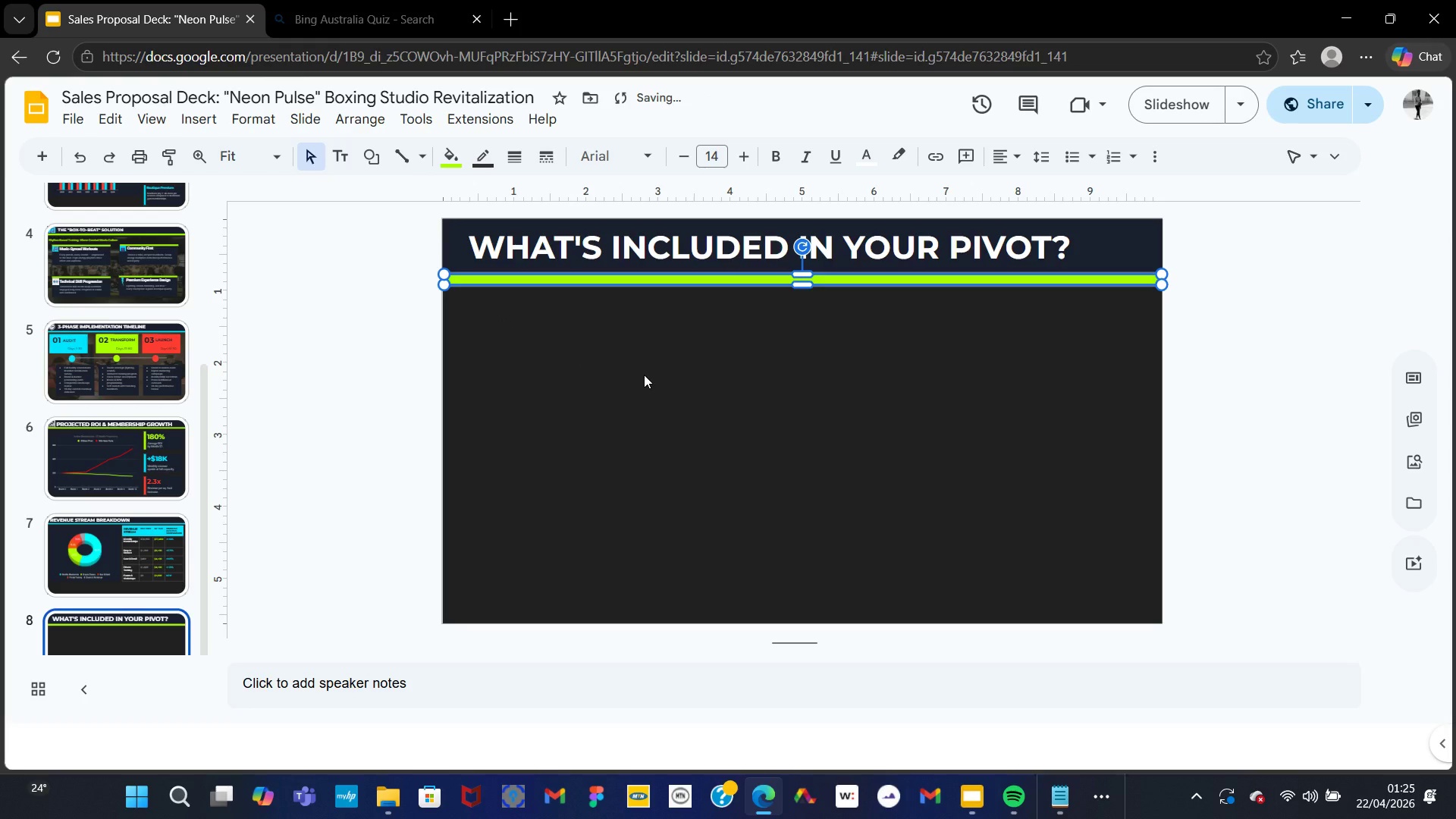 
left_click([644, 375])
 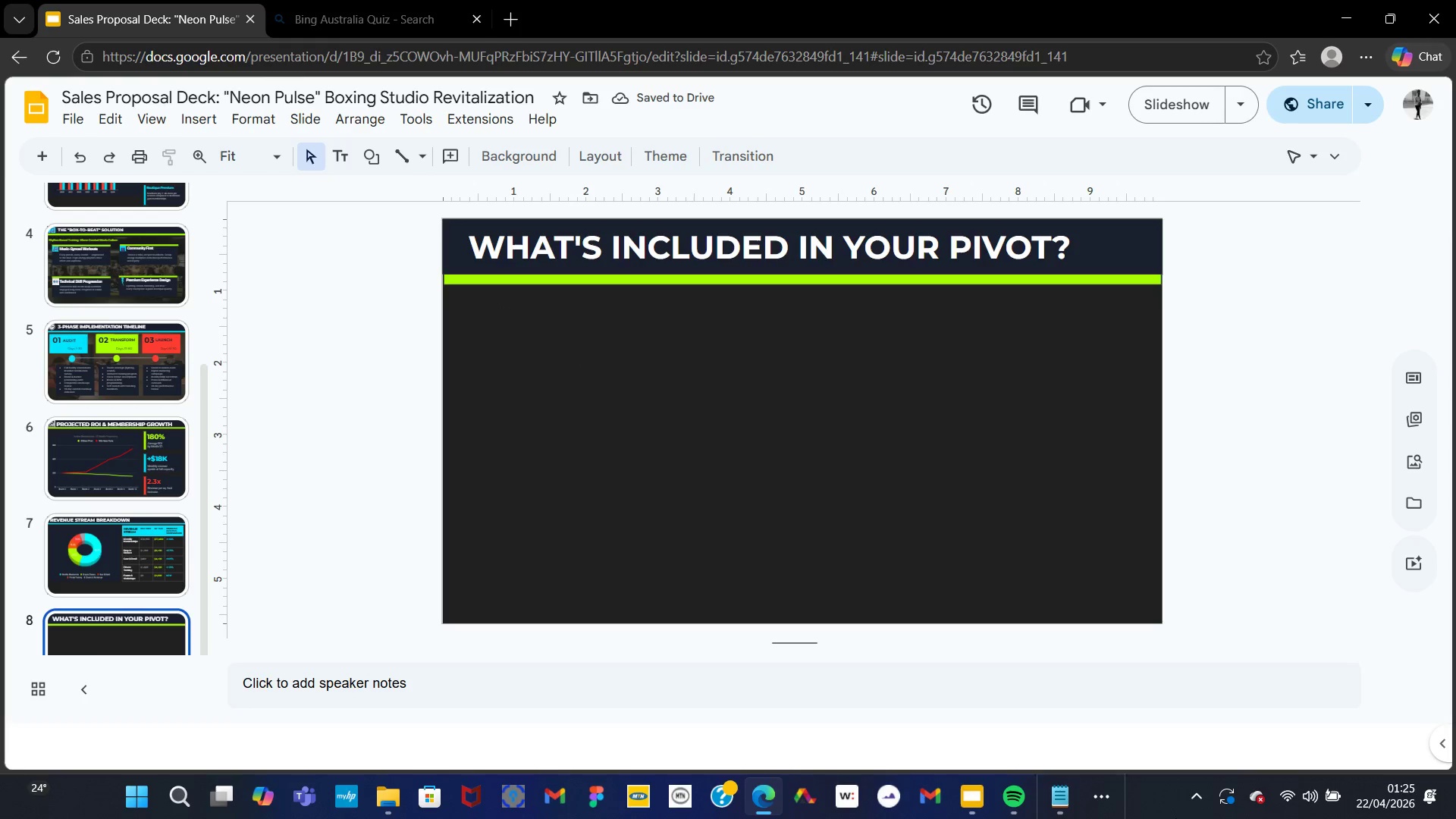 
wait(5.7)
 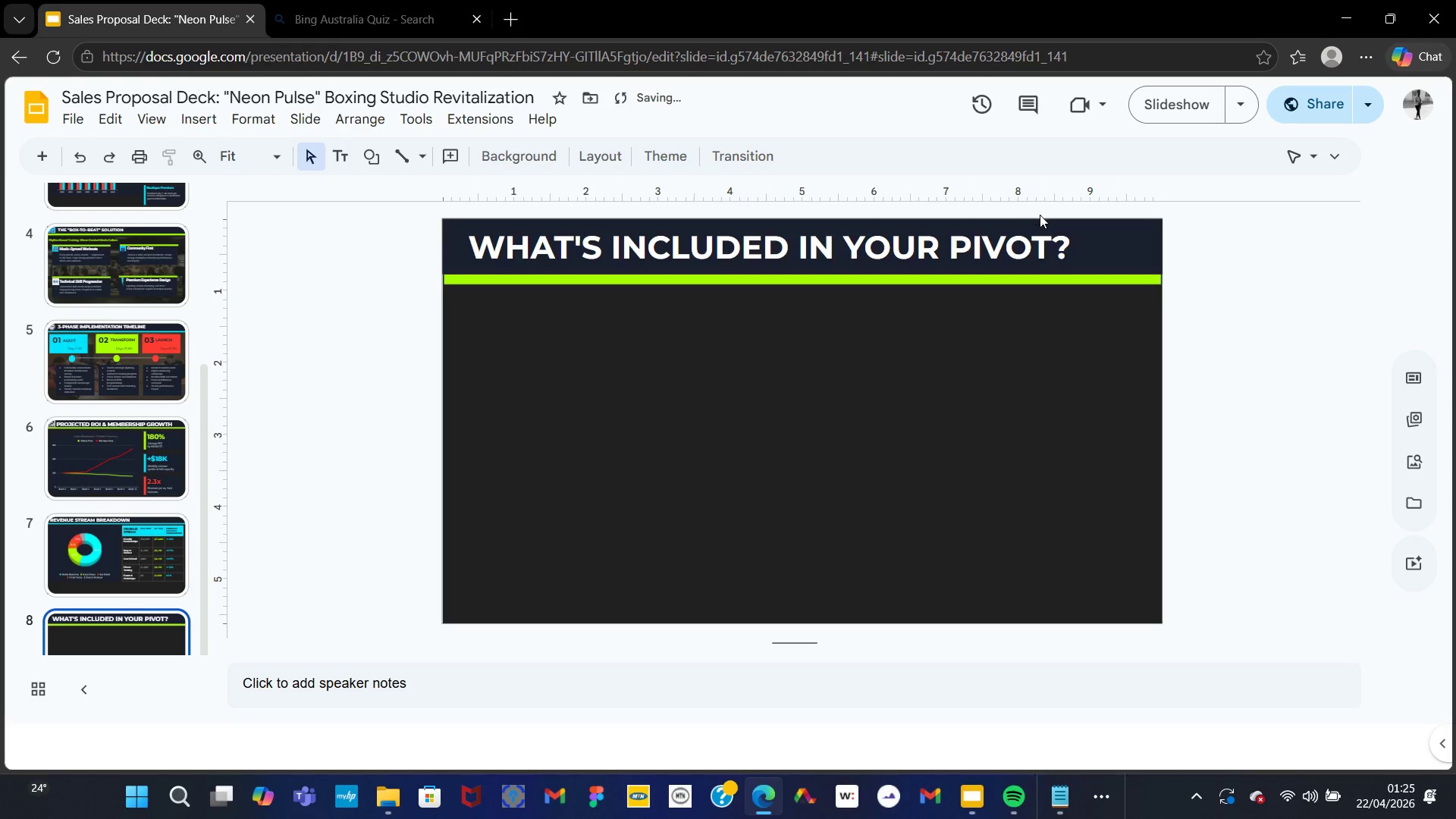 
left_click([1071, 797])
 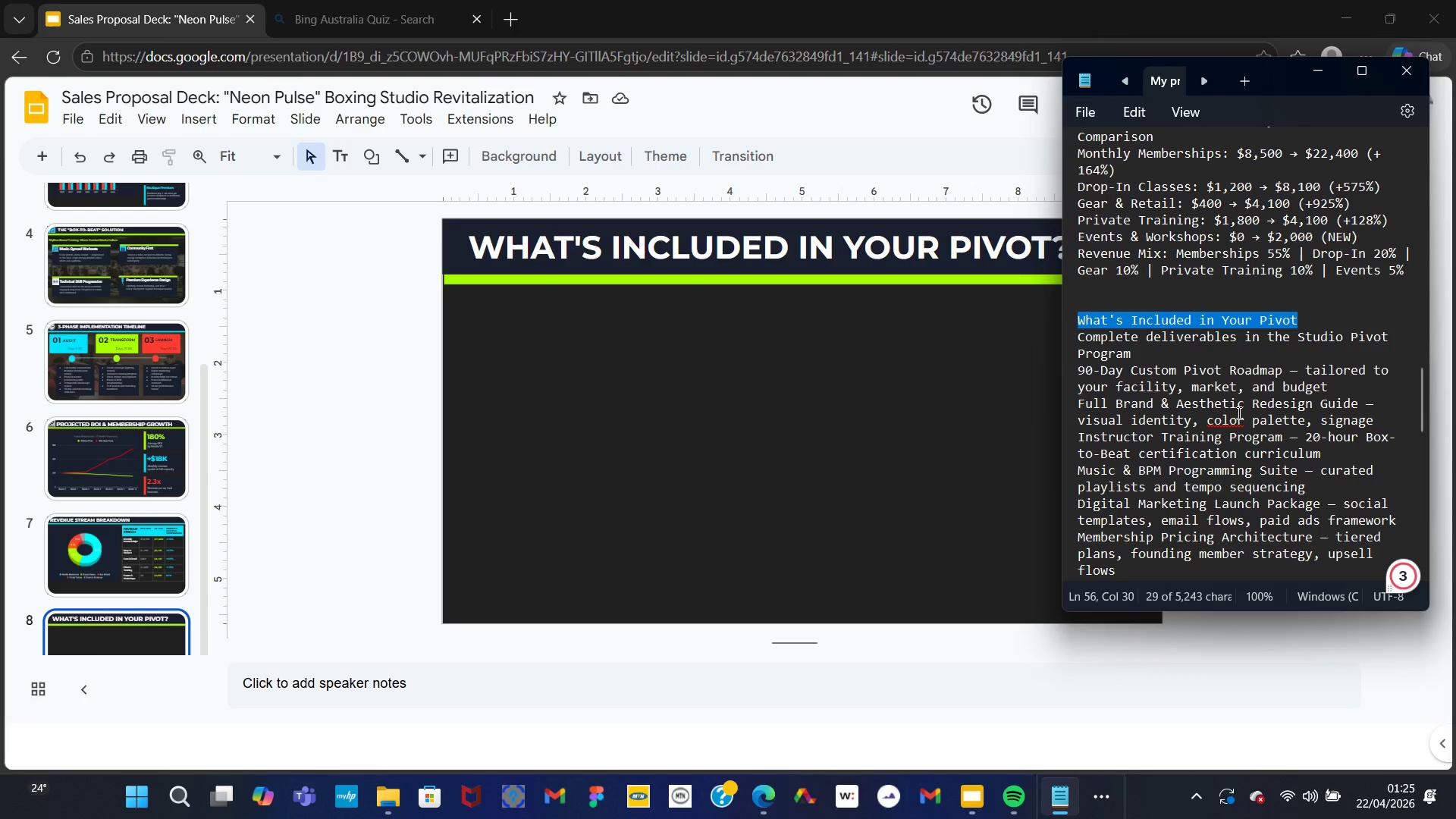 
scroll: coordinate [1238, 413], scroll_direction: down, amount: 3.0
 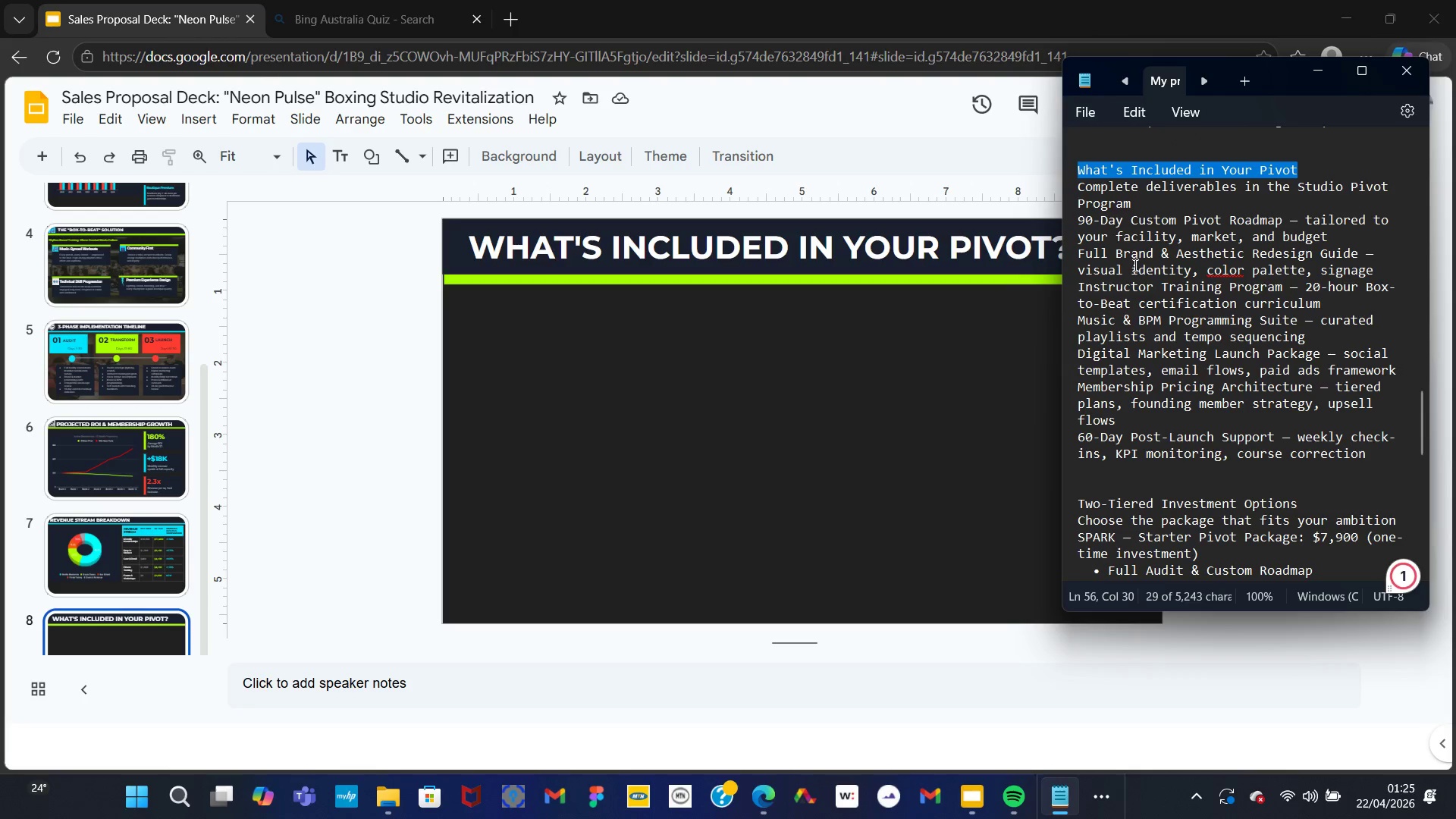 
wait(8.26)
 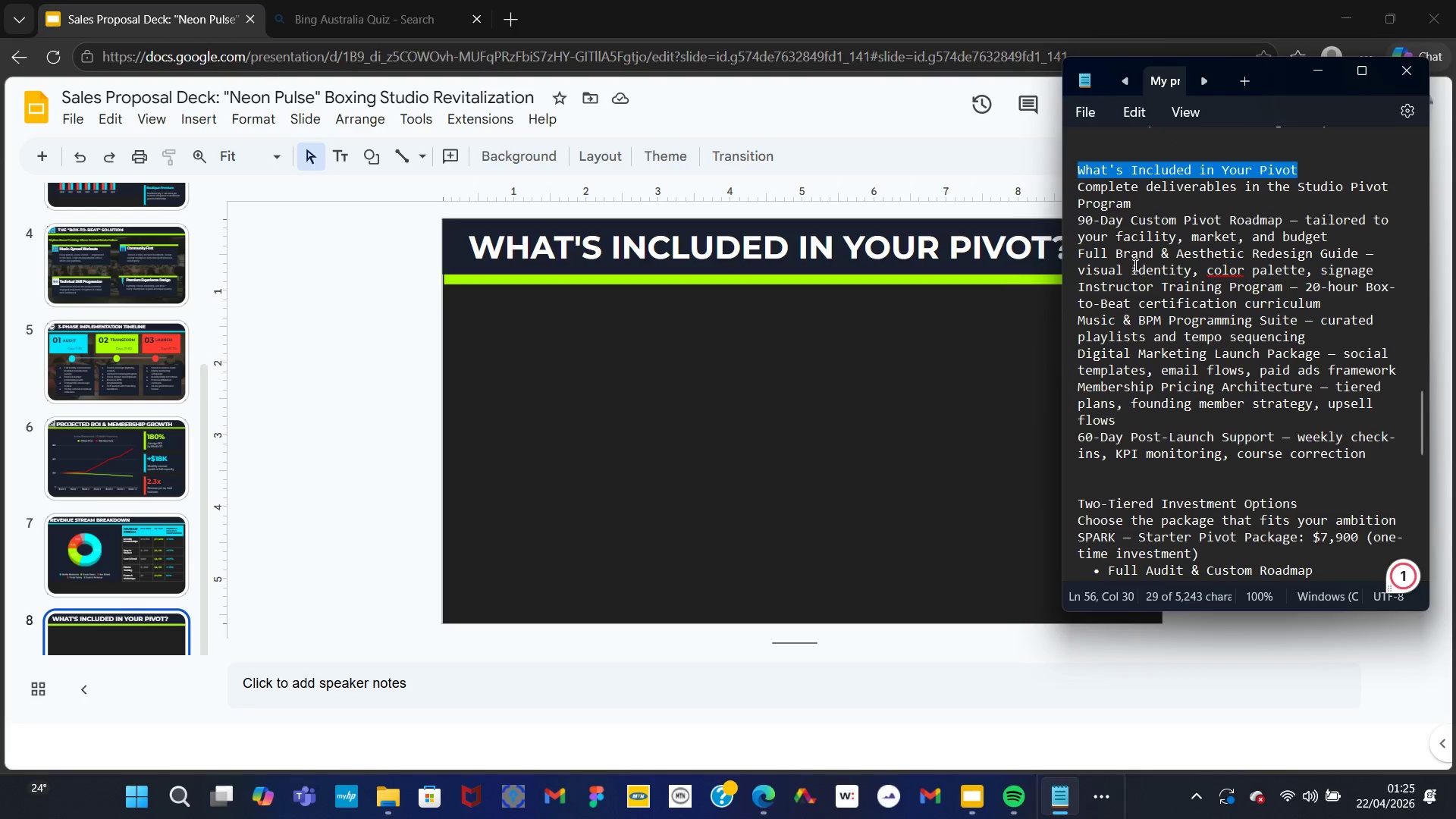 
left_click_drag(start_coordinate=[1080, 218], to_coordinate=[1330, 239])
 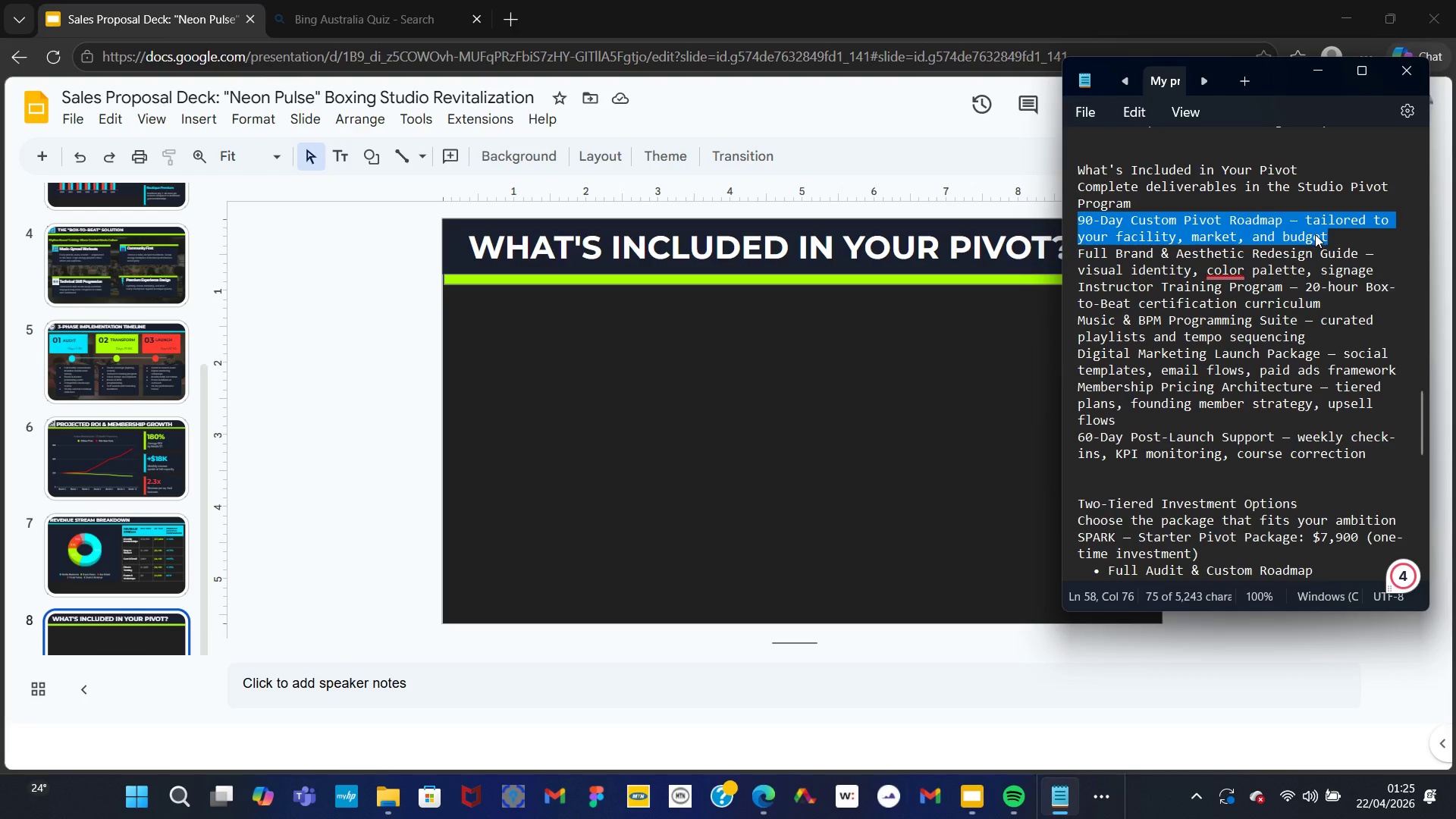 
left_click([1315, 234])
 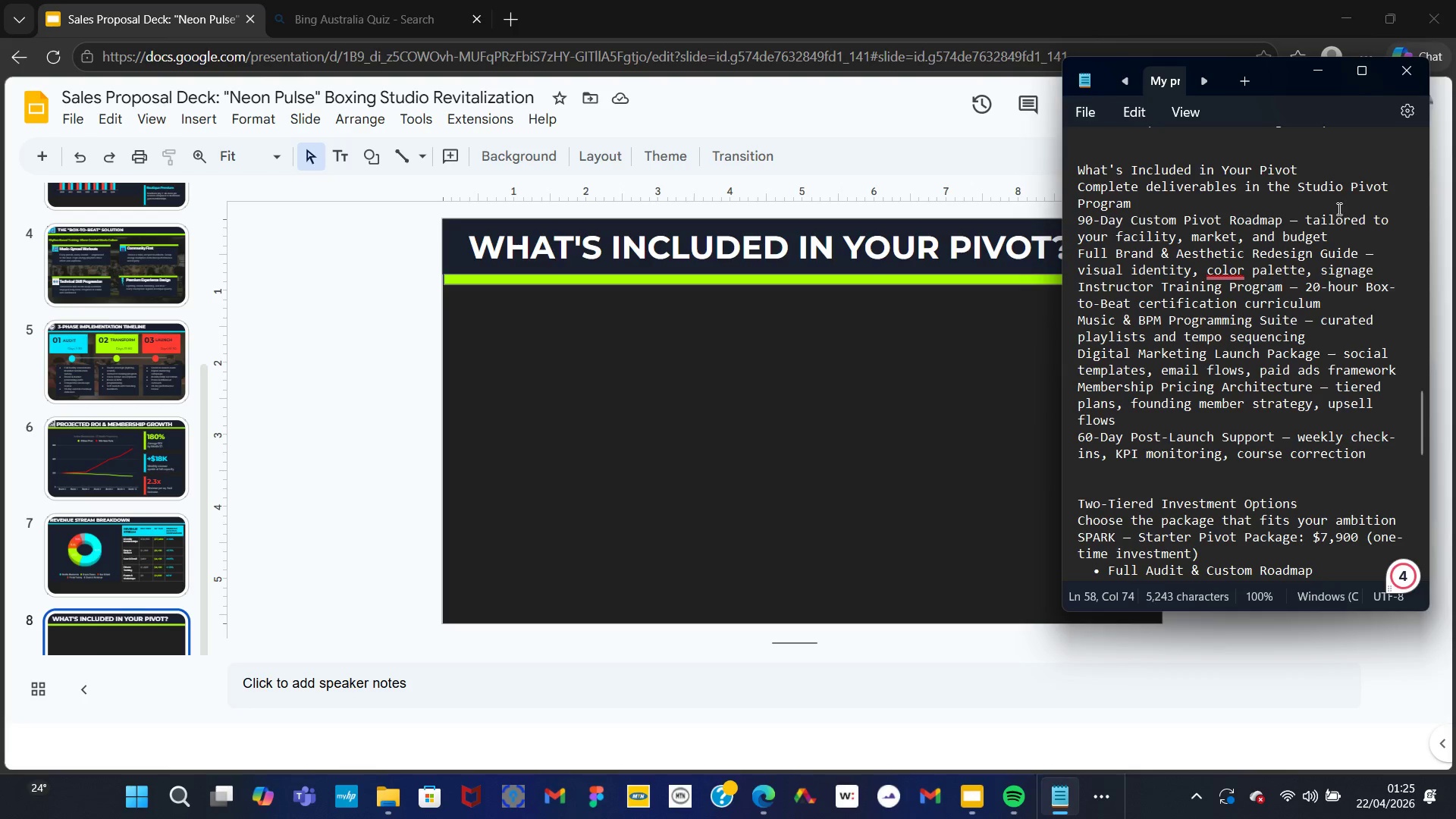 
left_click_drag(start_coordinate=[1328, 240], to_coordinate=[1074, 212])
 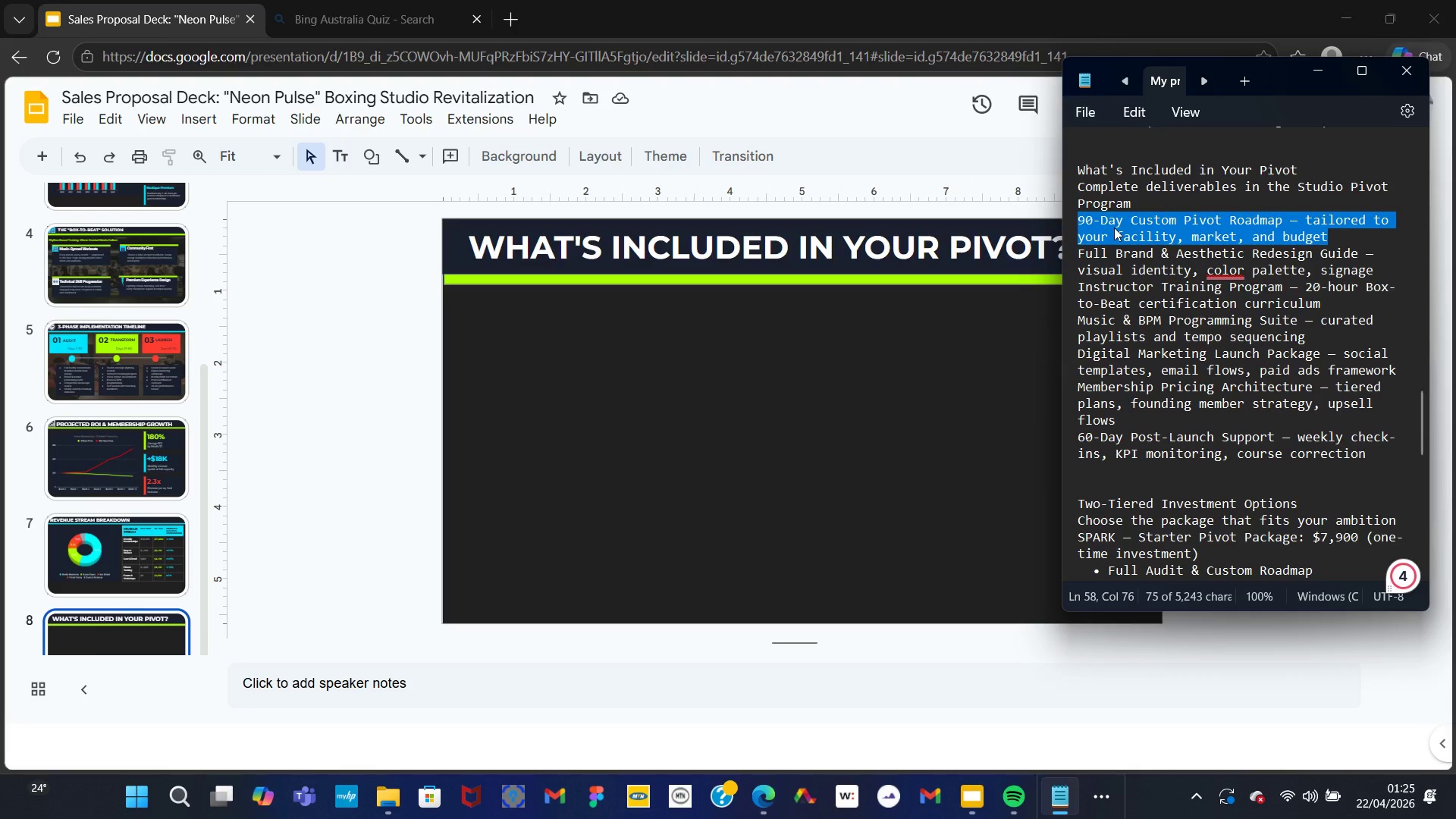 
right_click([1114, 228])
 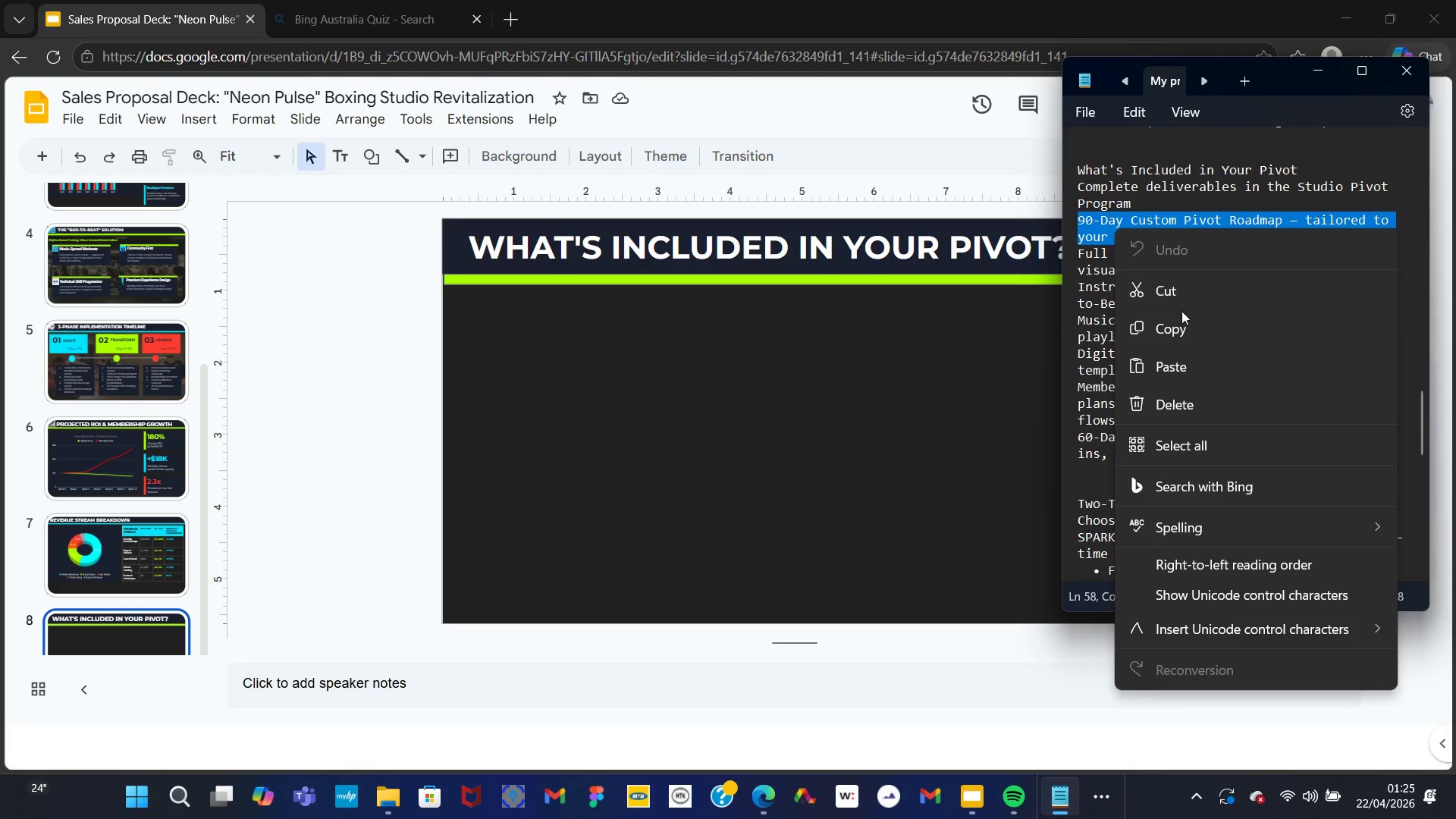 
left_click([1183, 317])
 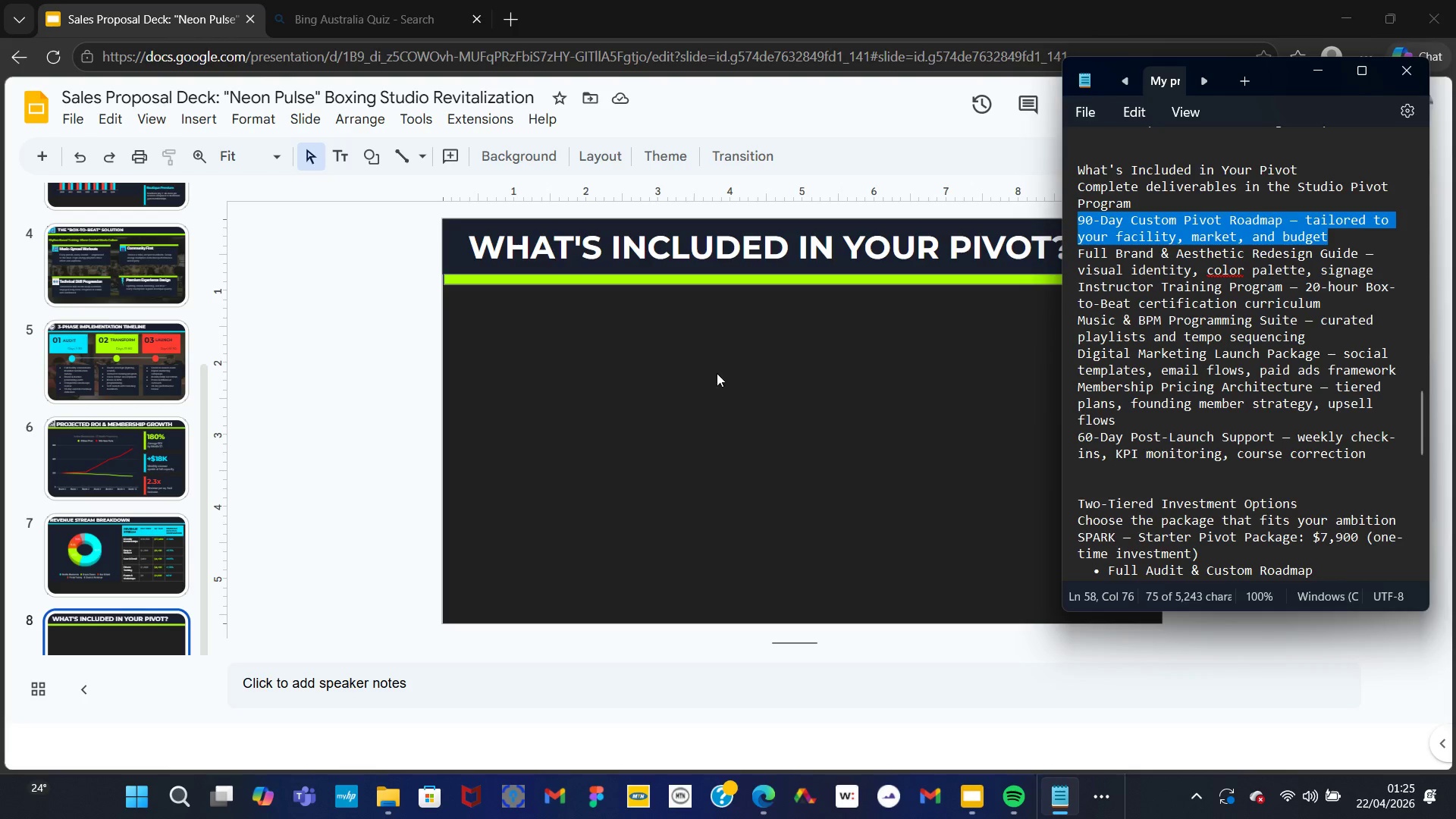 
left_click([717, 373])
 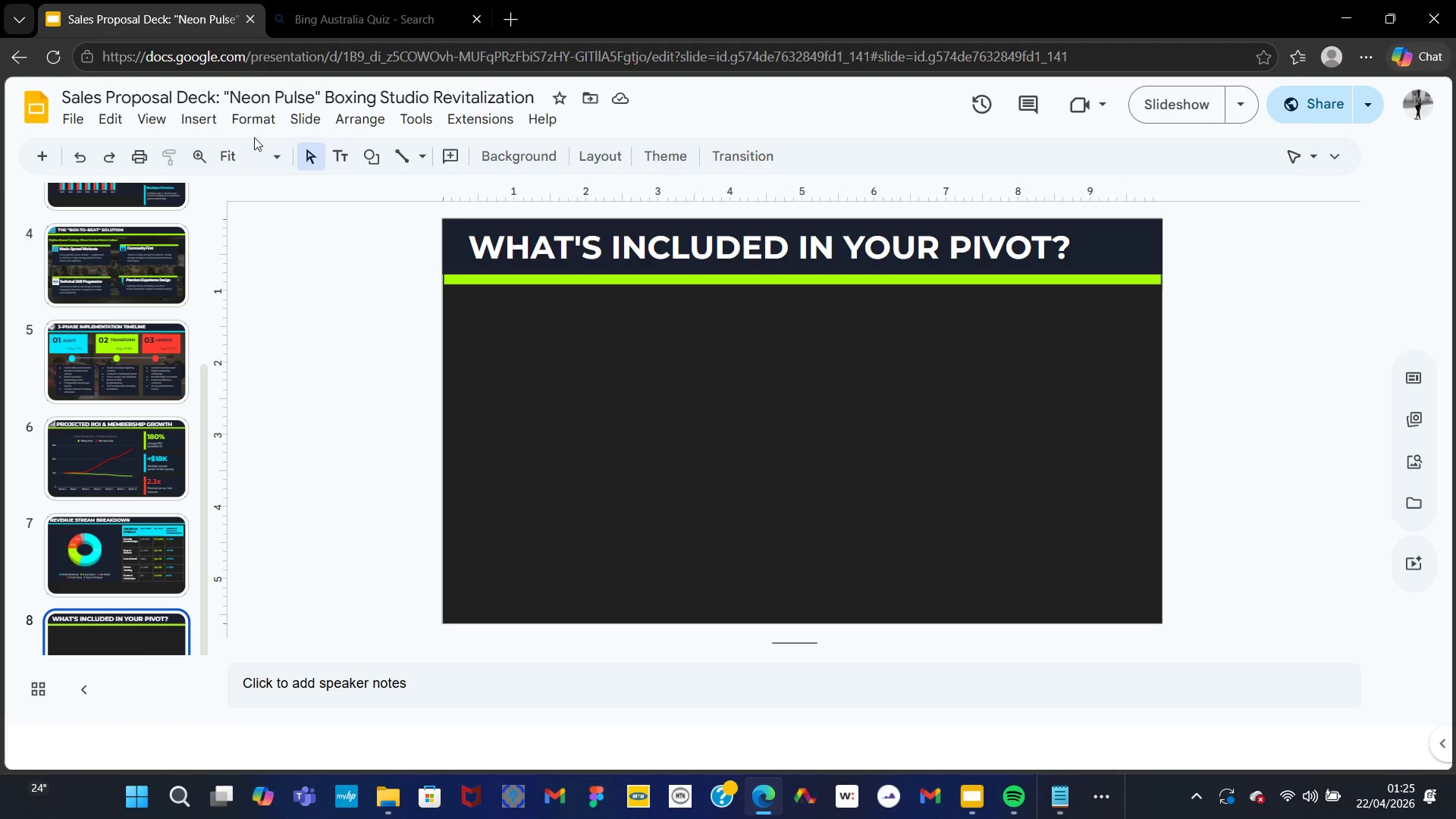 
left_click([189, 124])
 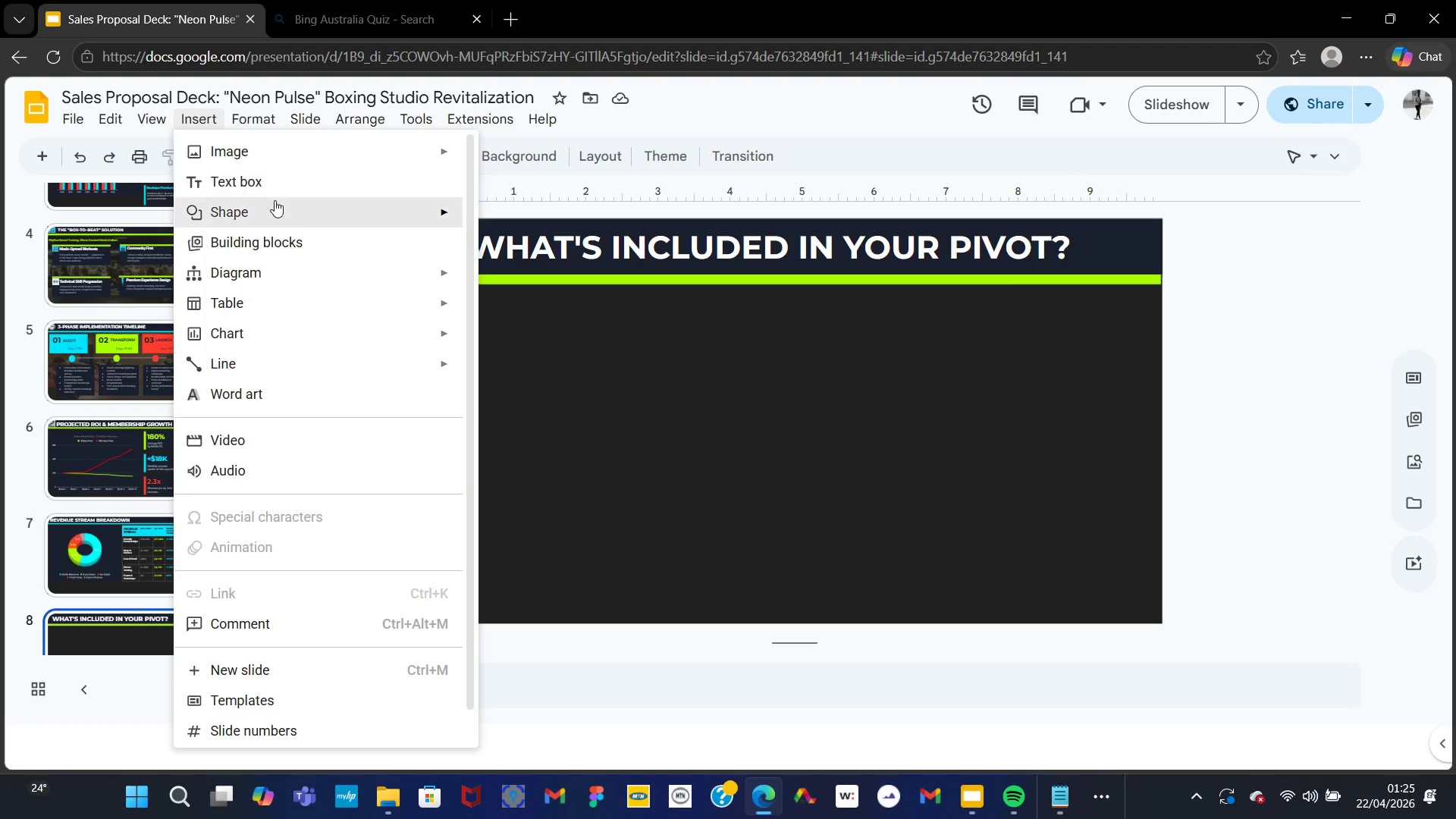 
left_click([336, 221])
 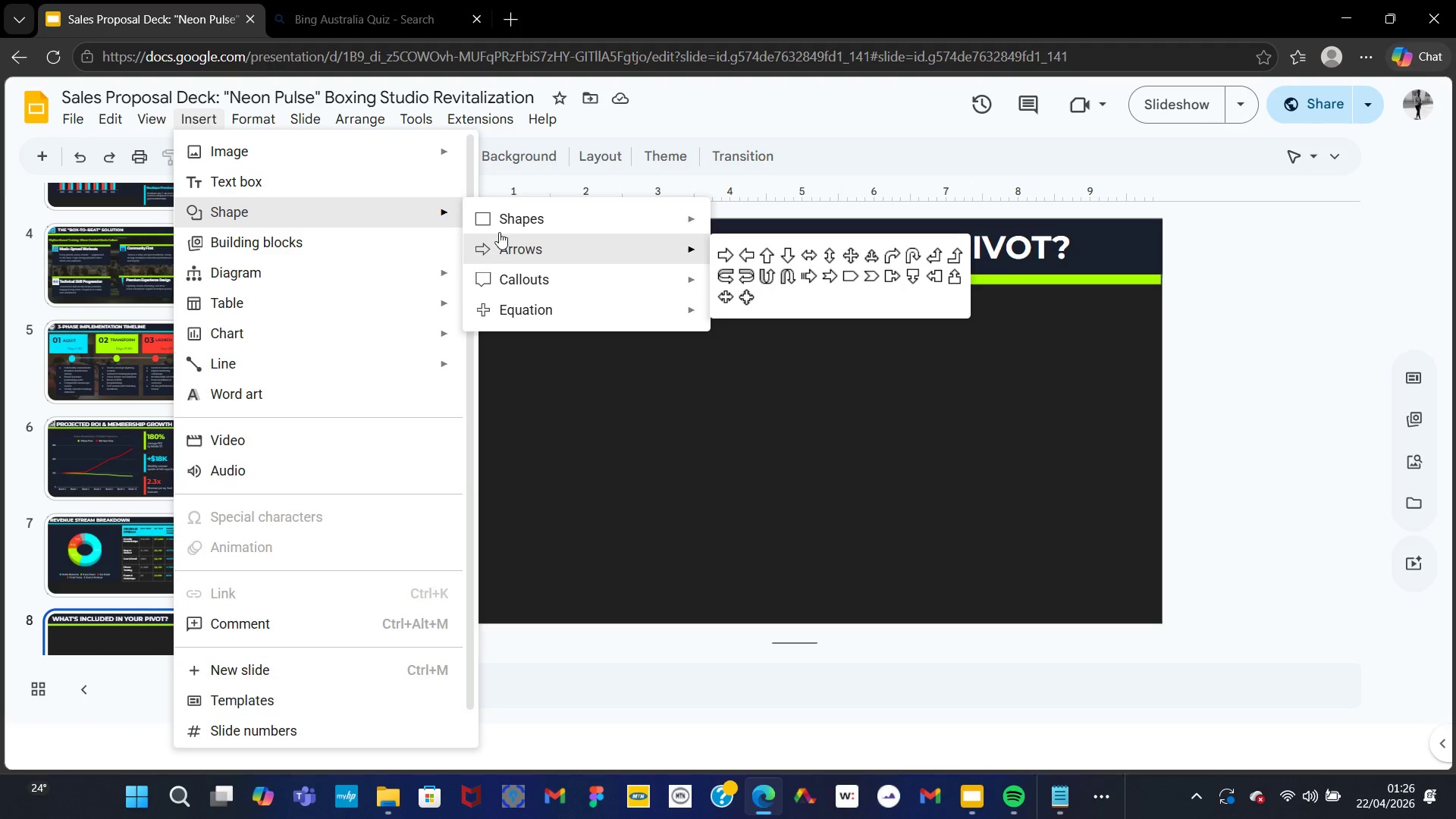 
left_click([501, 228])
 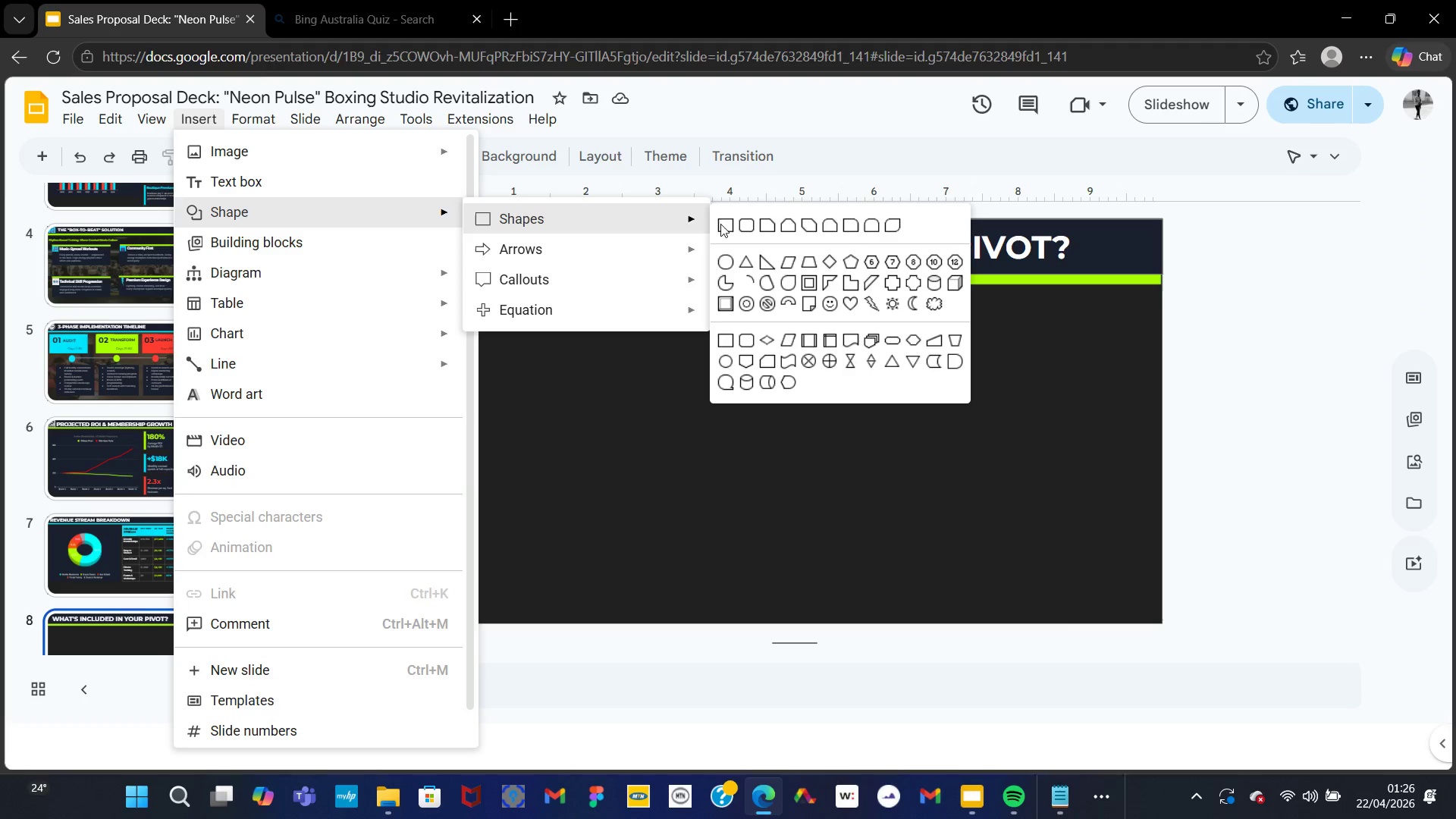 
left_click([725, 225])
 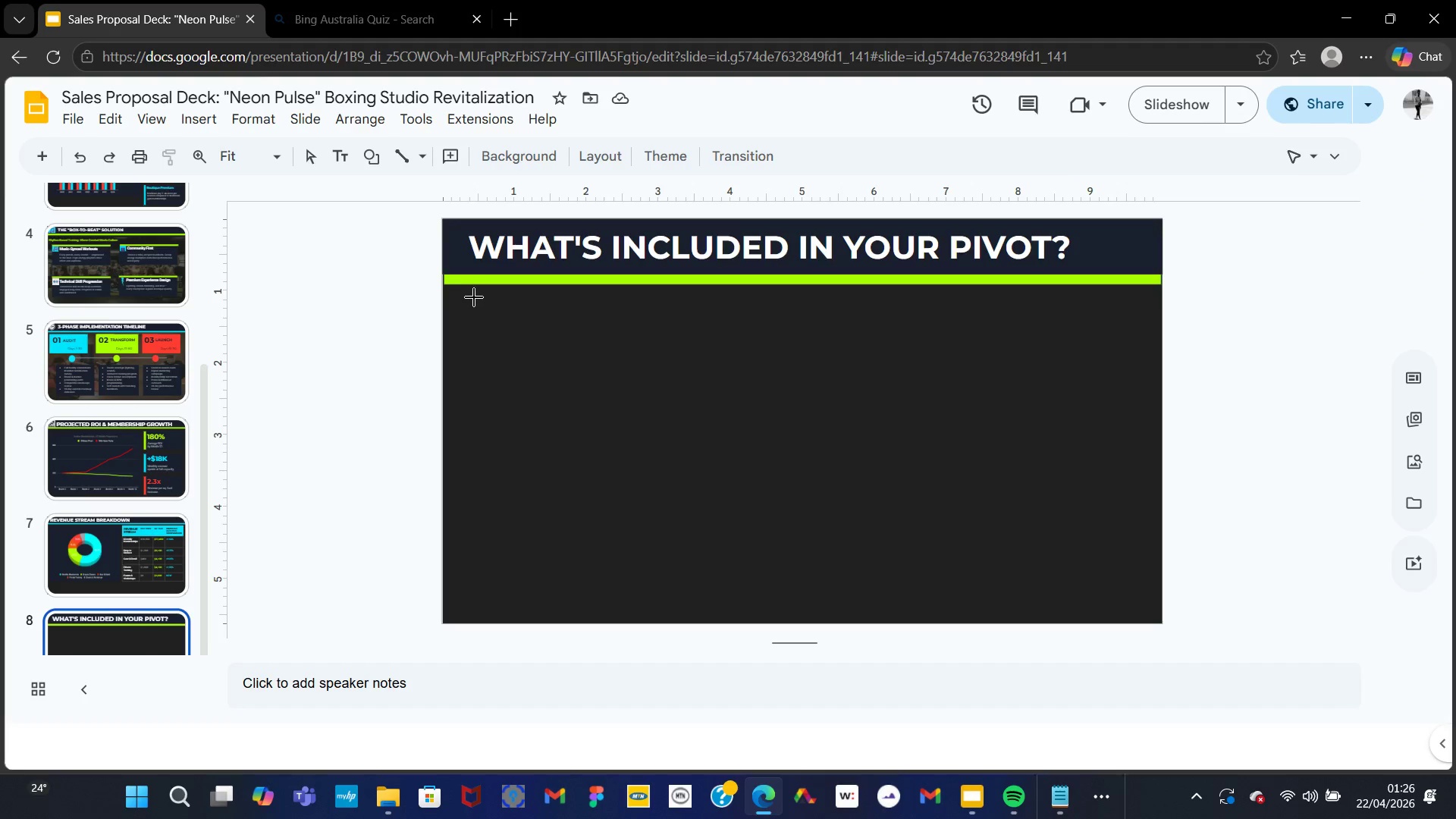 
left_click_drag(start_coordinate=[474, 300], to_coordinate=[817, 363])
 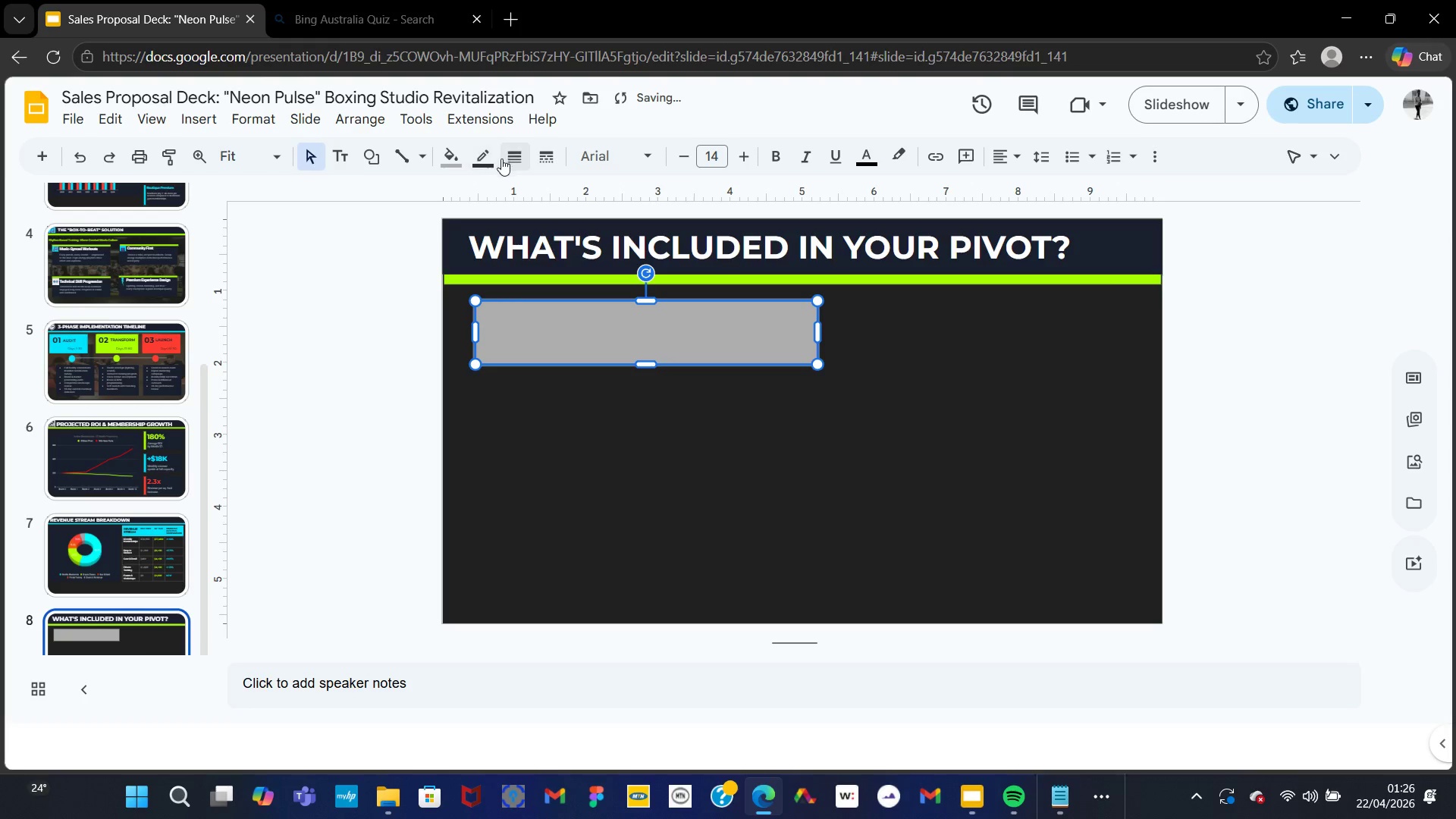 
left_click([456, 161])
 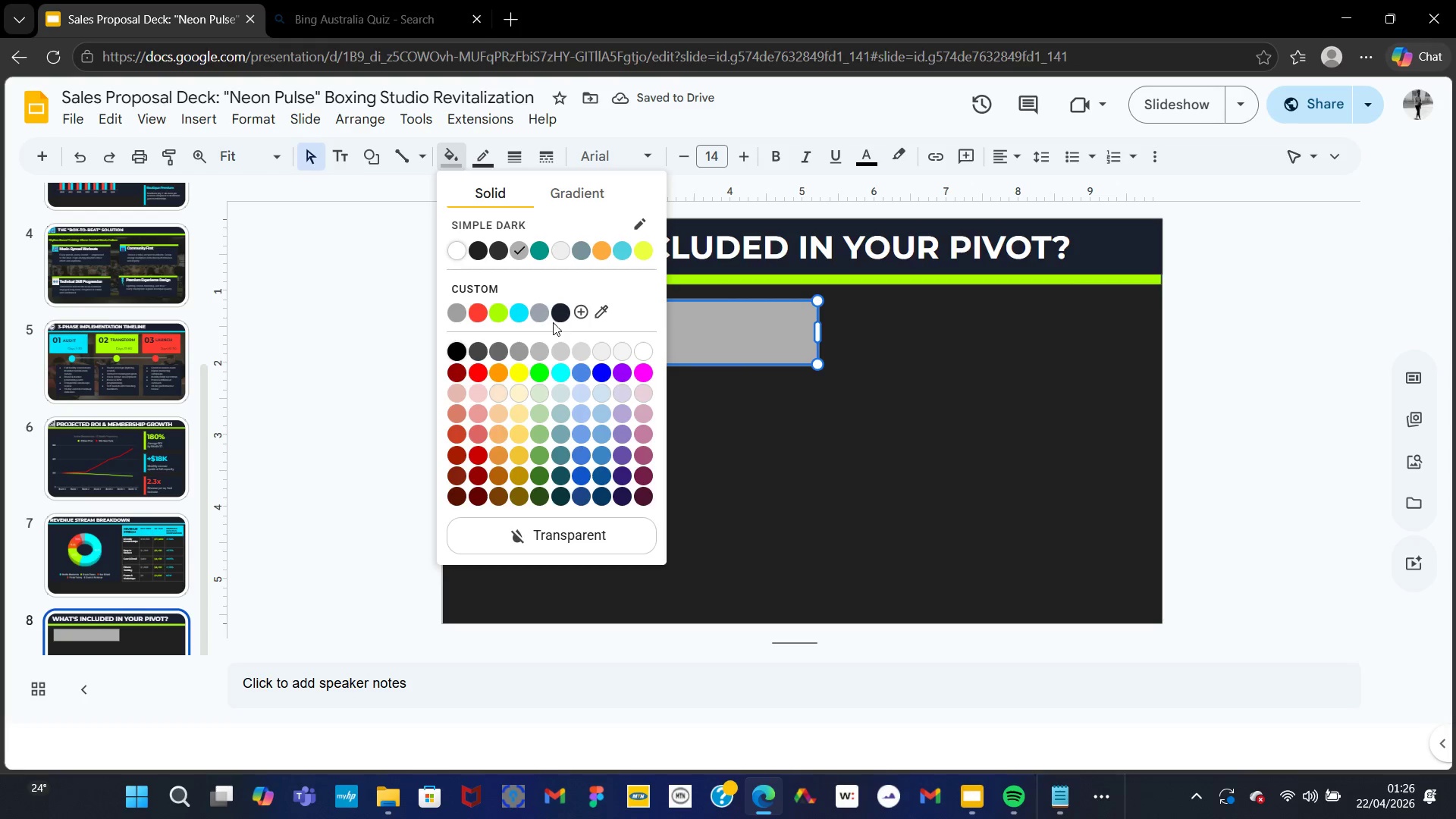 
left_click([565, 317])
 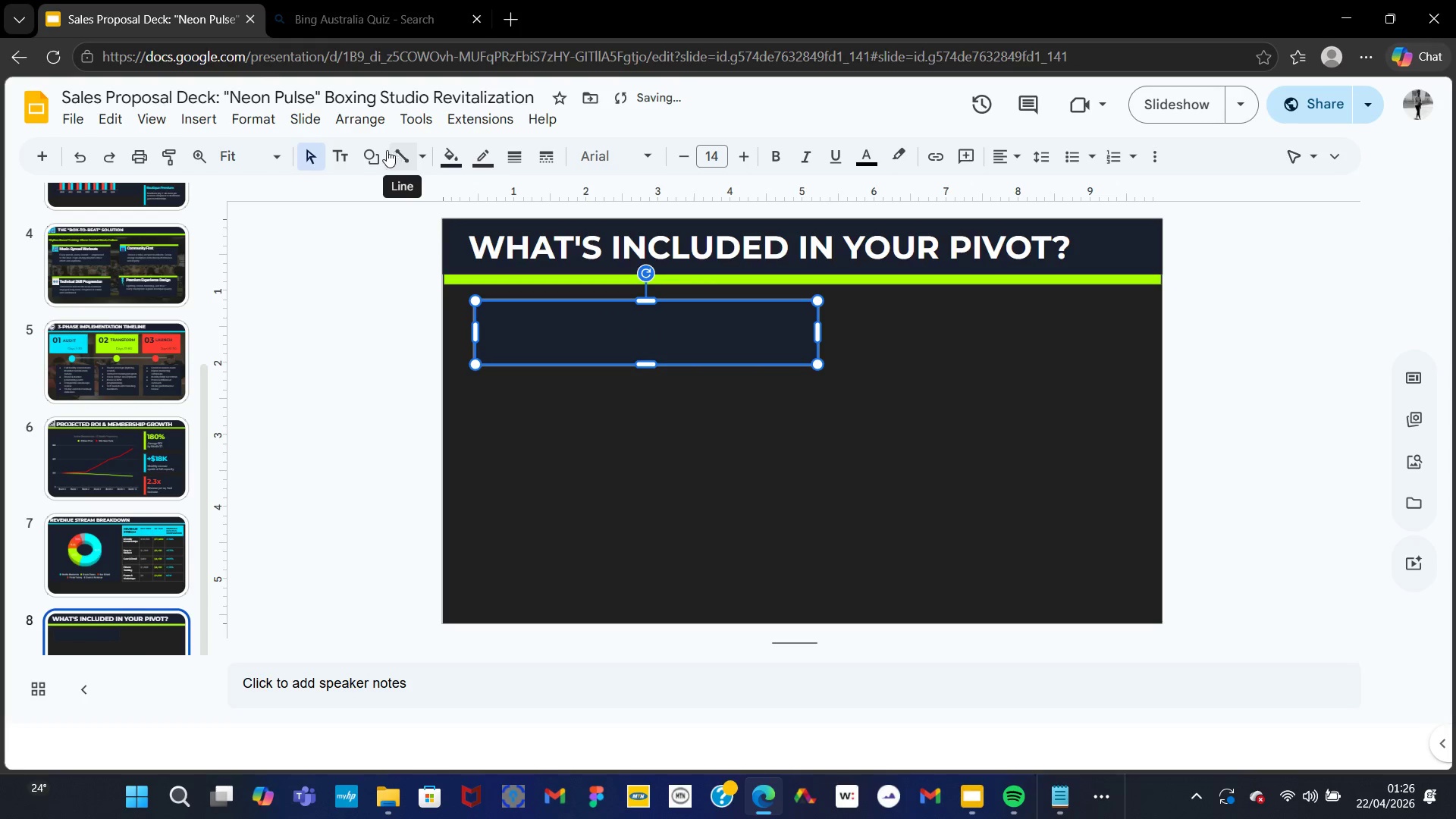 
mouse_move([161, 155])
 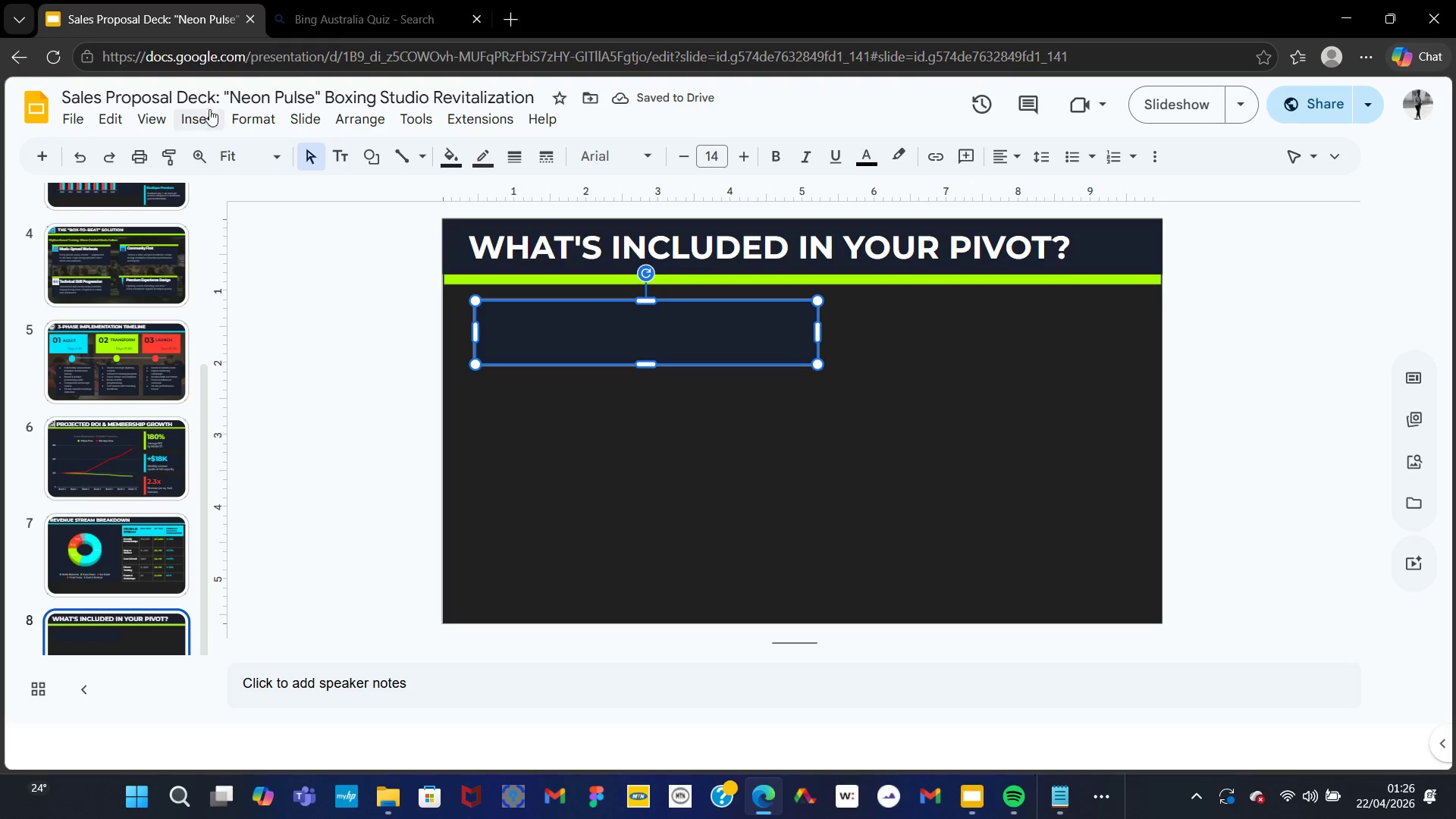 
left_click([209, 114])
 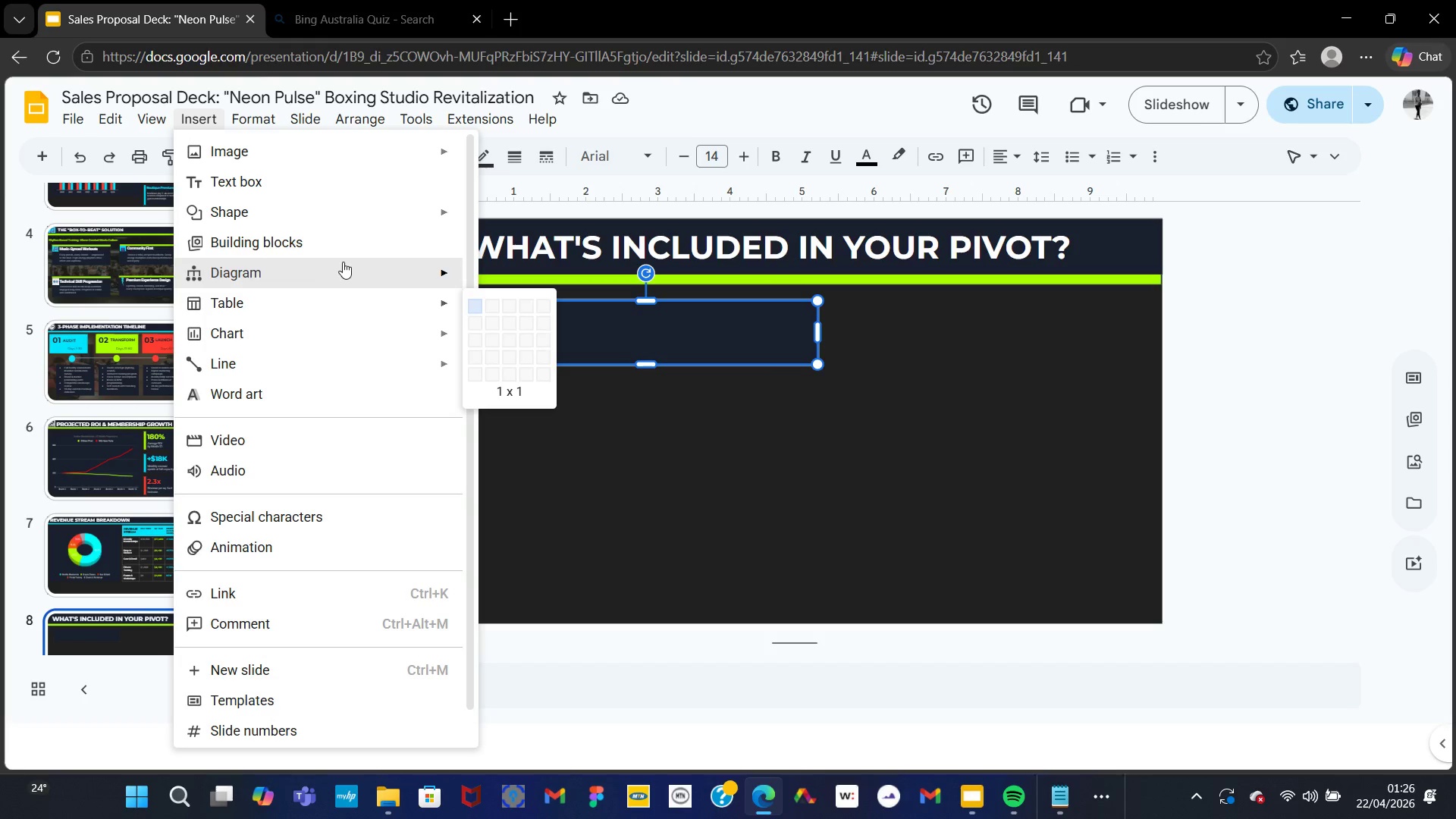 
left_click([364, 225])
 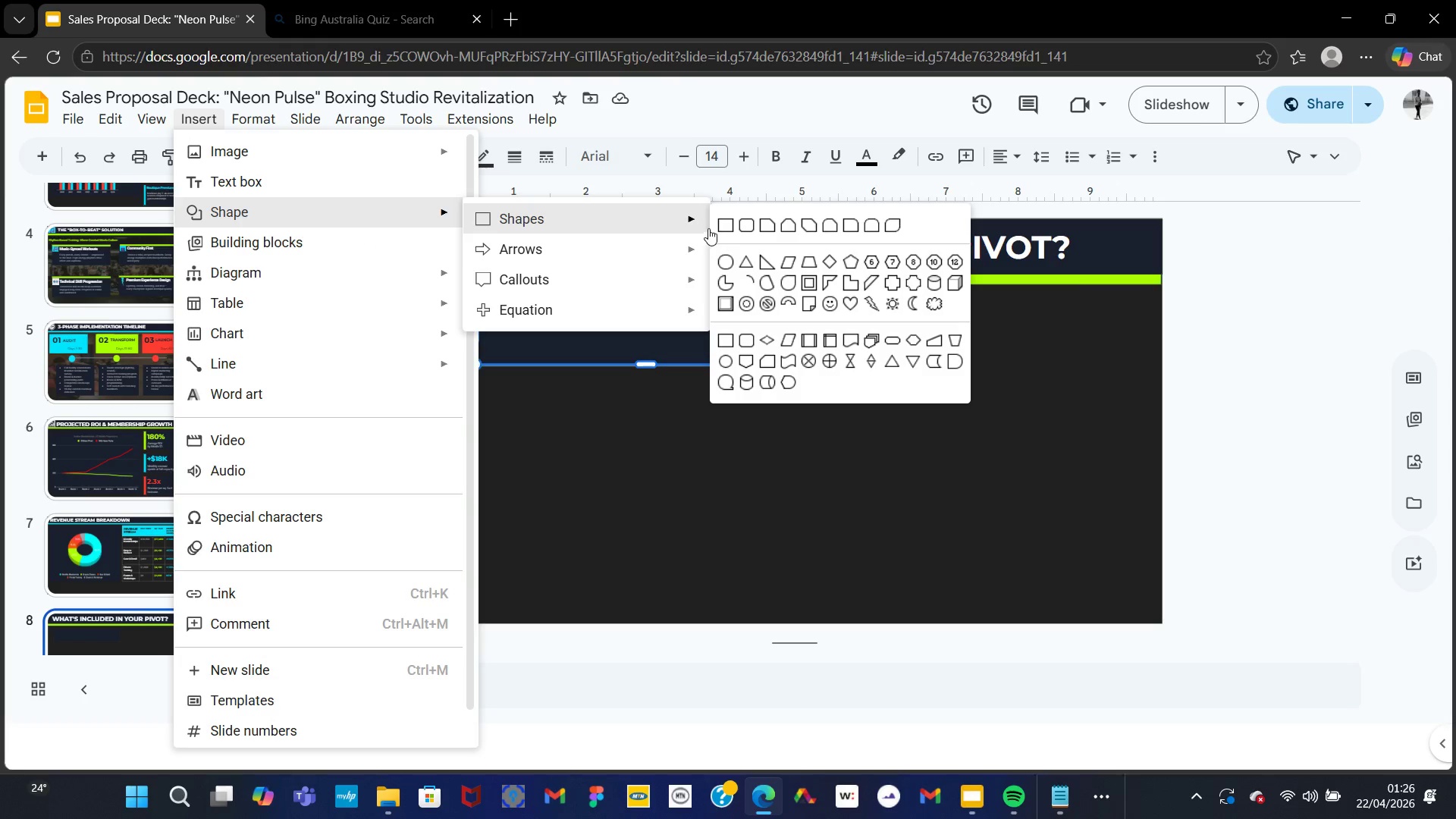 
left_click([719, 226])
 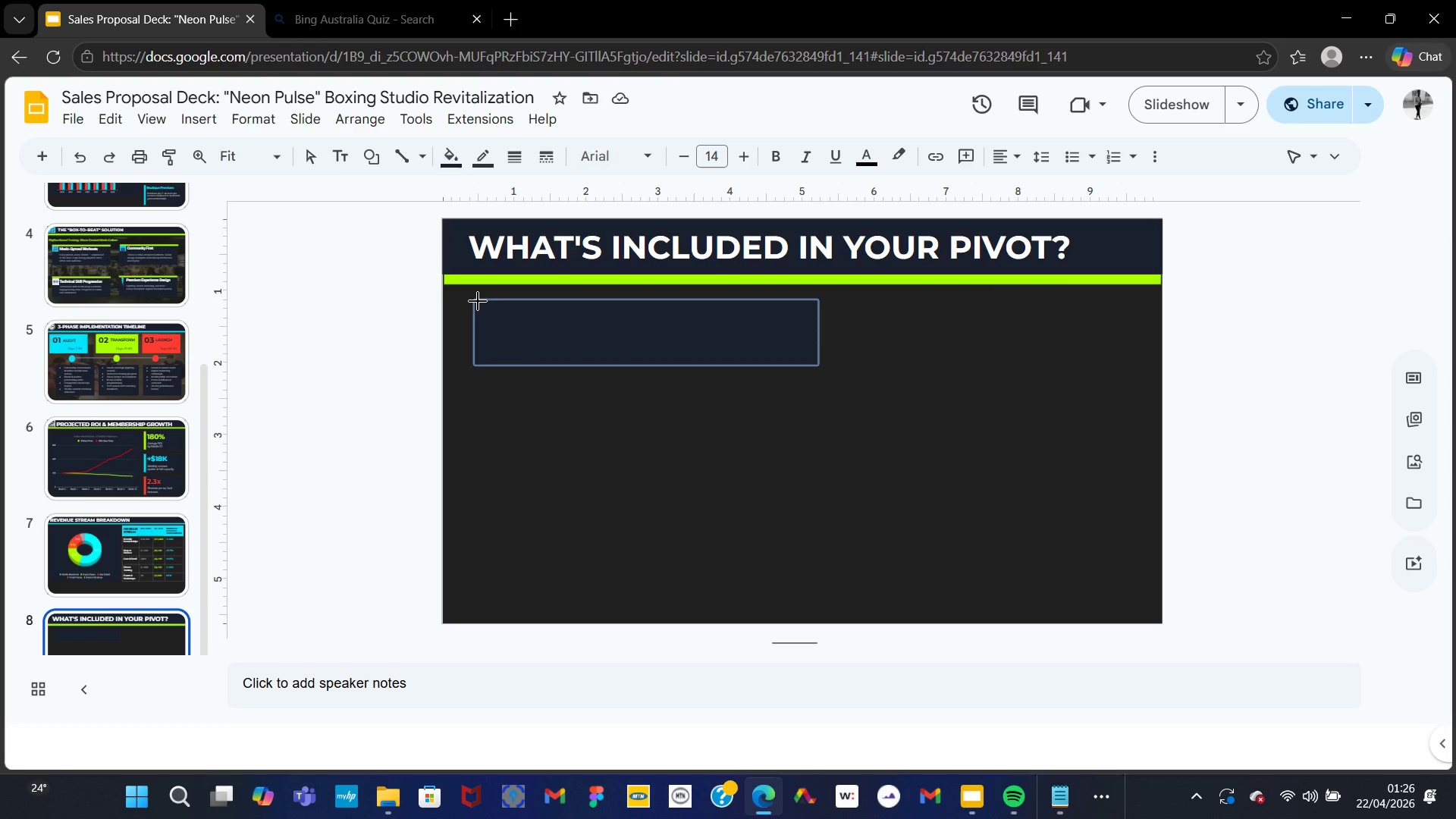 
left_click_drag(start_coordinate=[475, 301], to_coordinate=[484, 365])
 